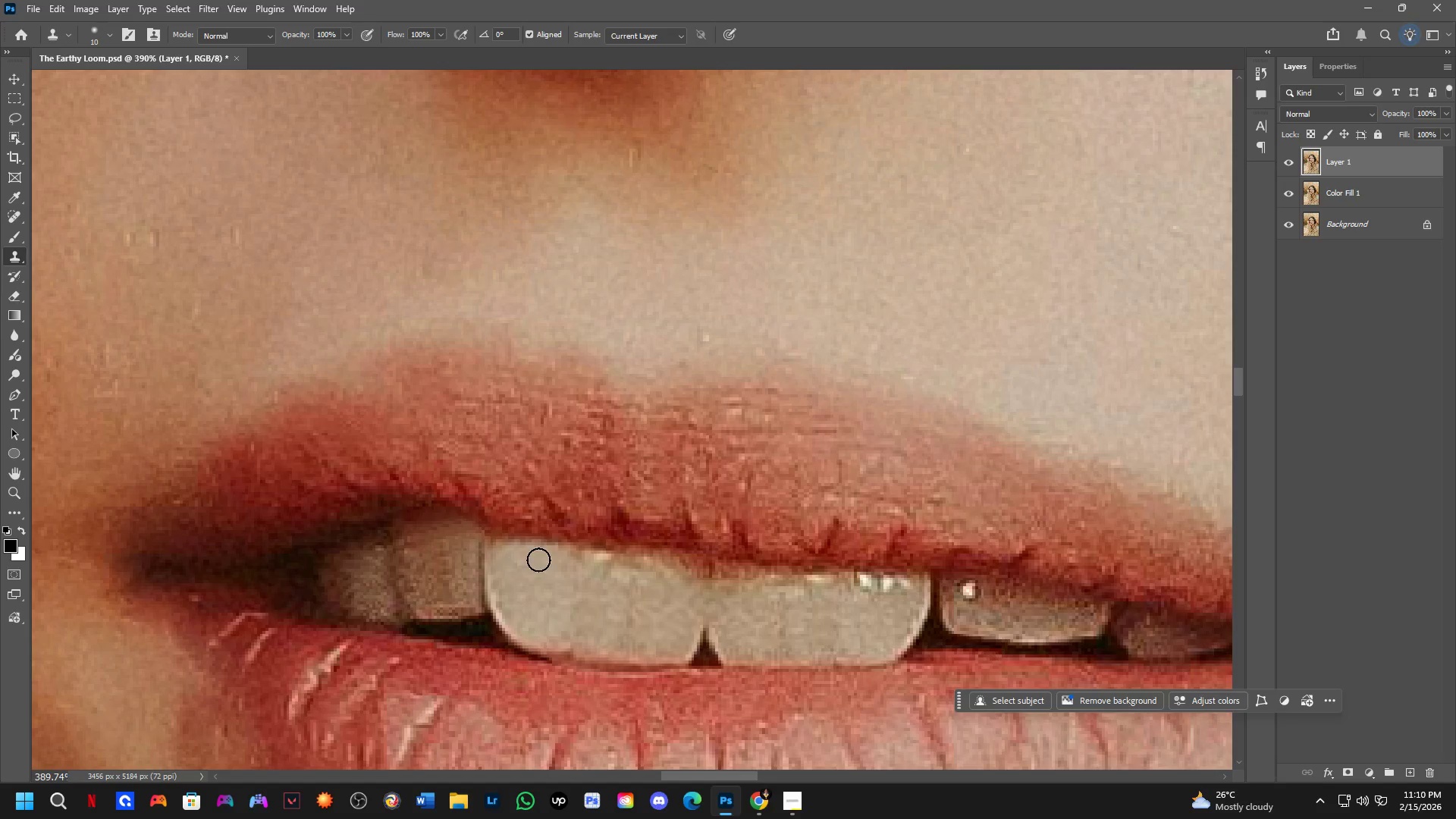 
left_click_drag(start_coordinate=[553, 558], to_coordinate=[569, 563])
 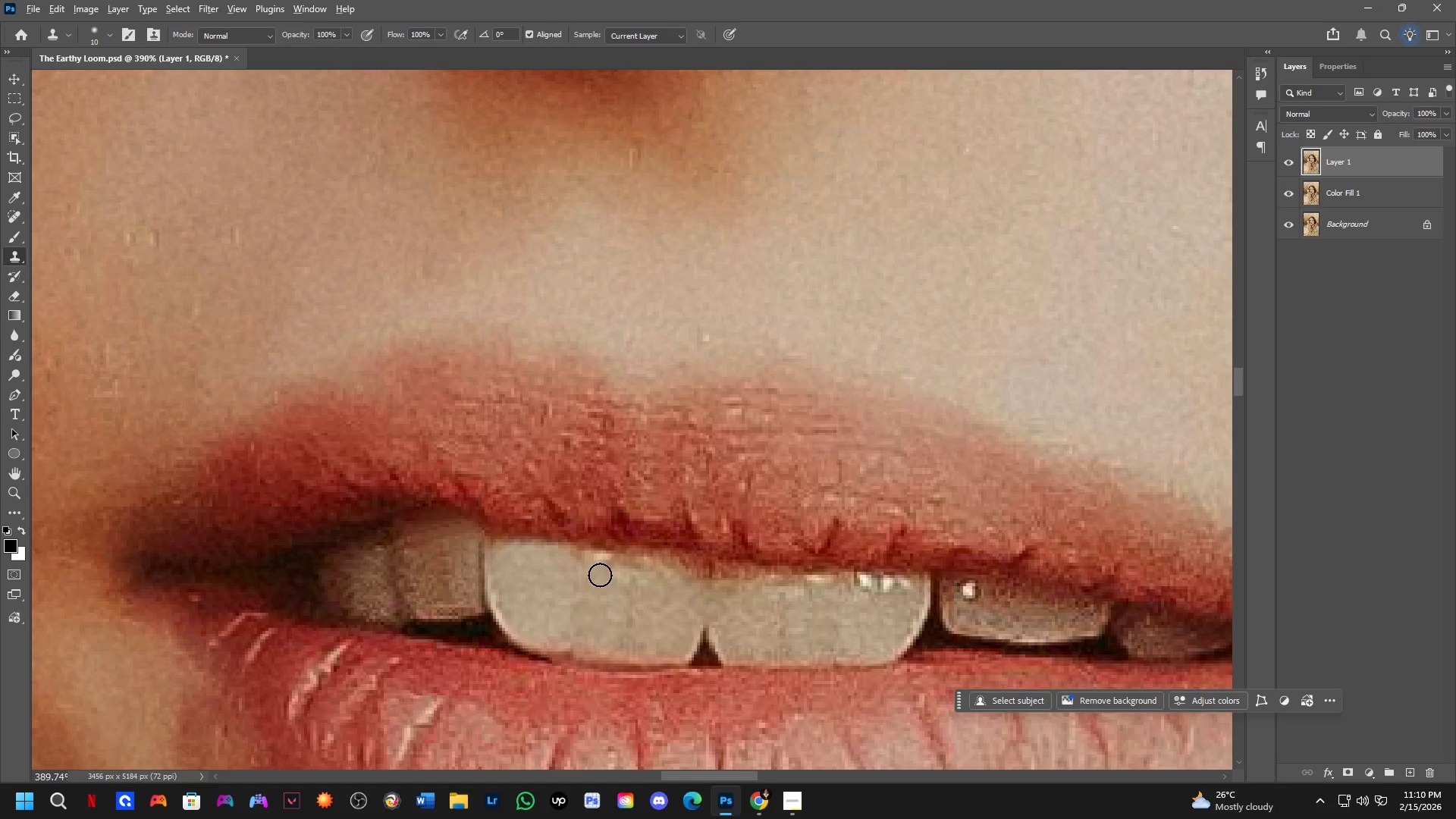 
hold_key(key=AltLeft, duration=0.53)
left_click([601, 585])
 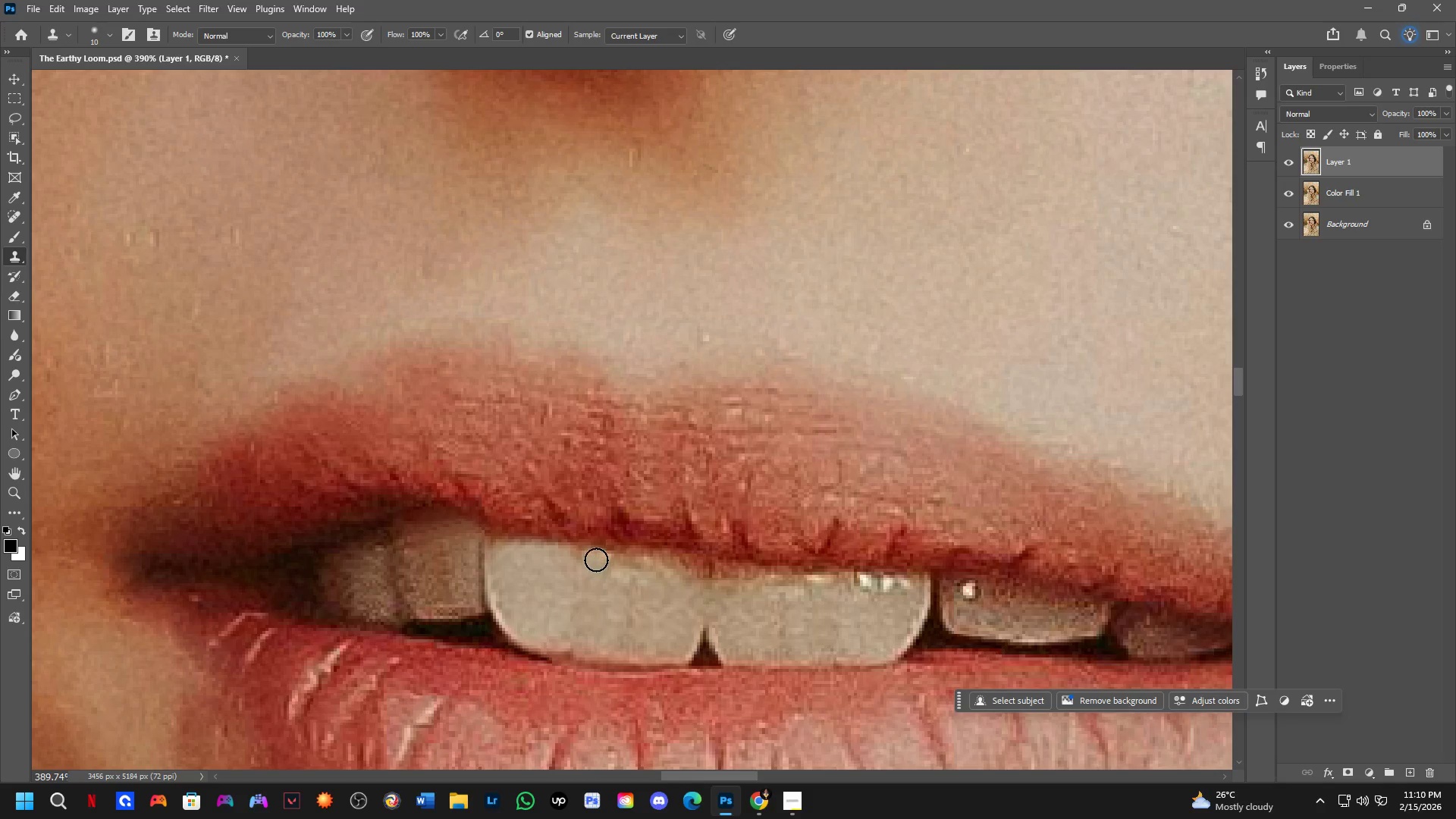 
left_click_drag(start_coordinate=[596, 560], to_coordinate=[616, 564])
 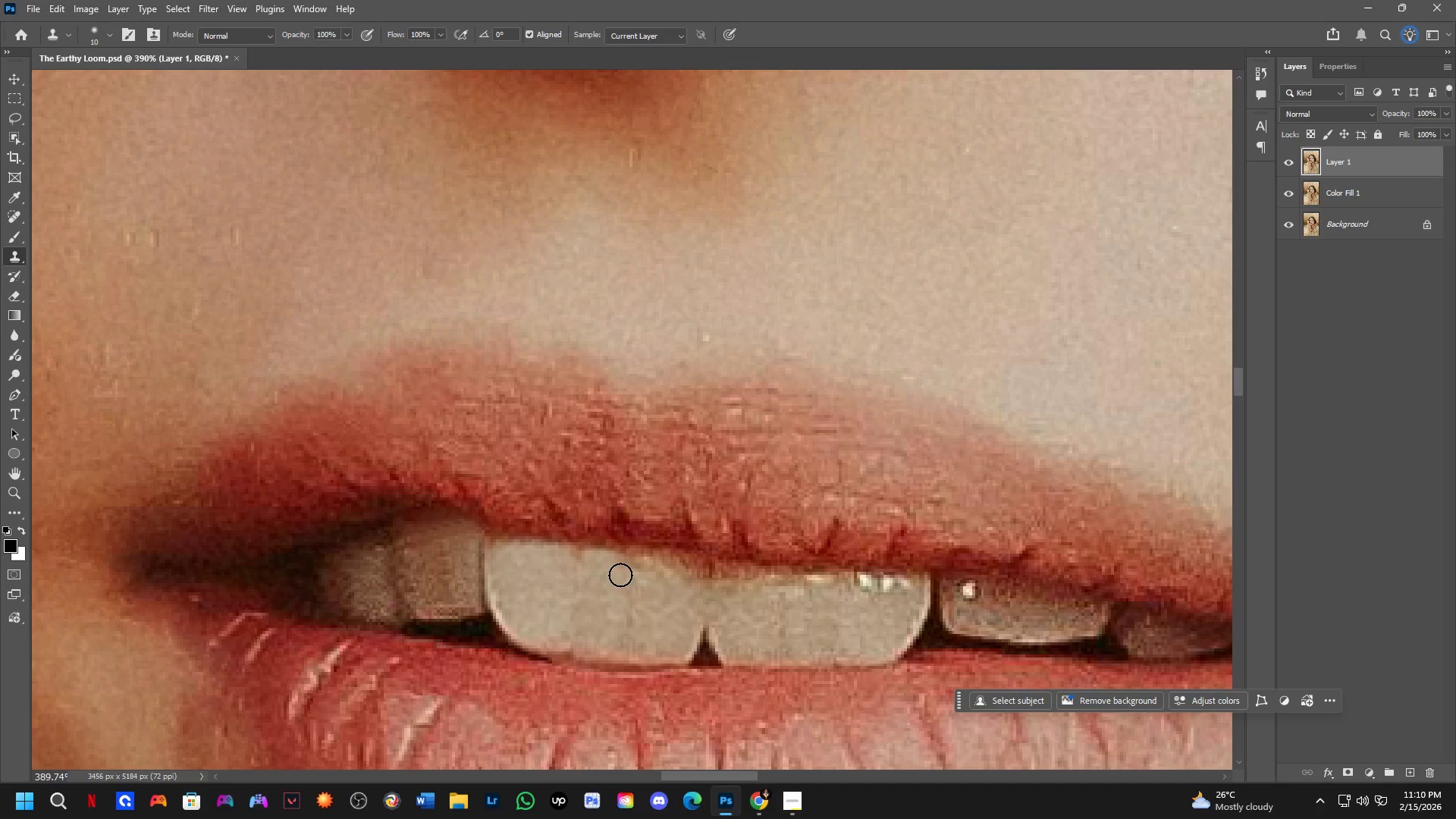 
key(Control+ControlLeft)
 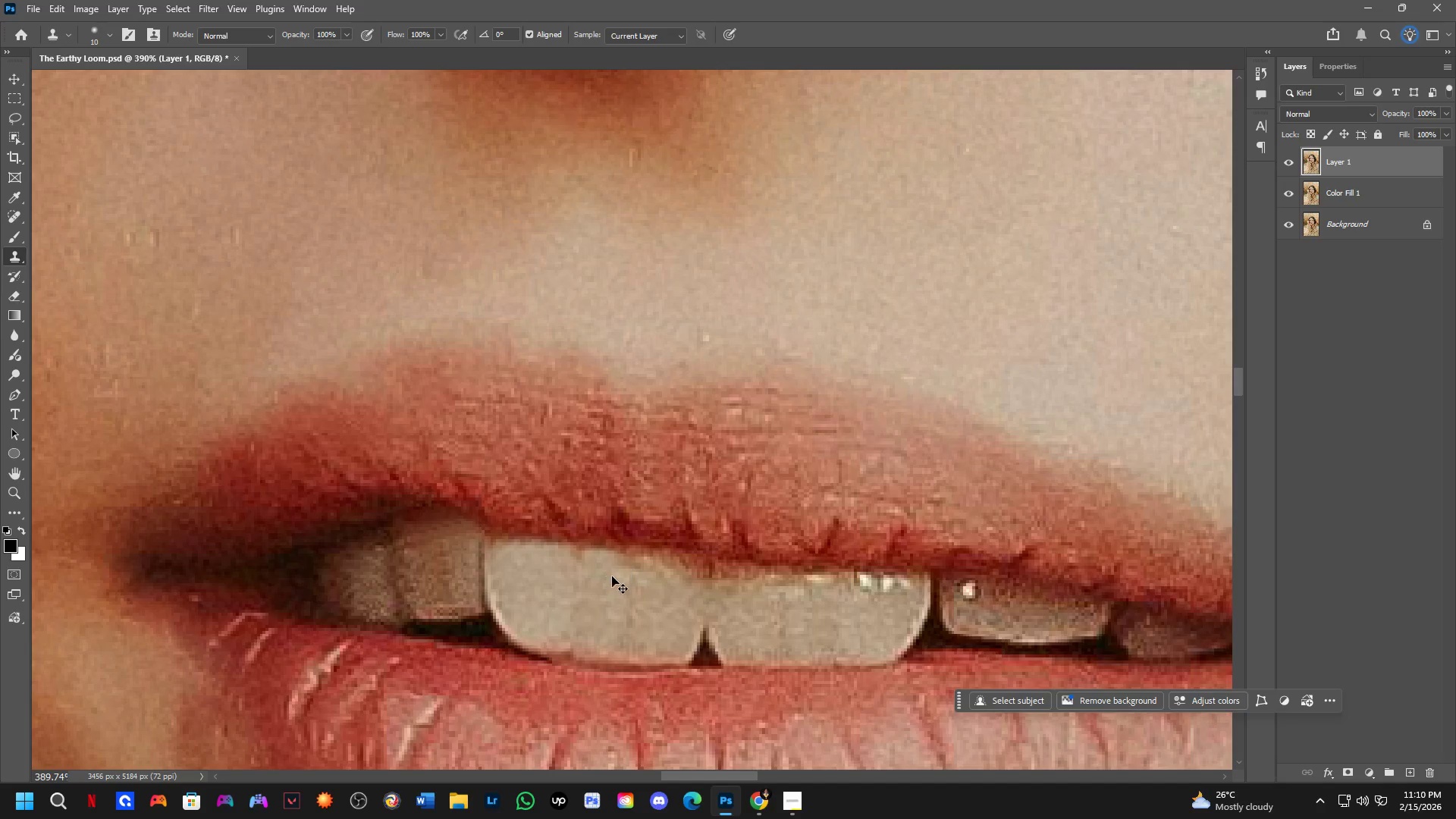 
key(Control+Z)
 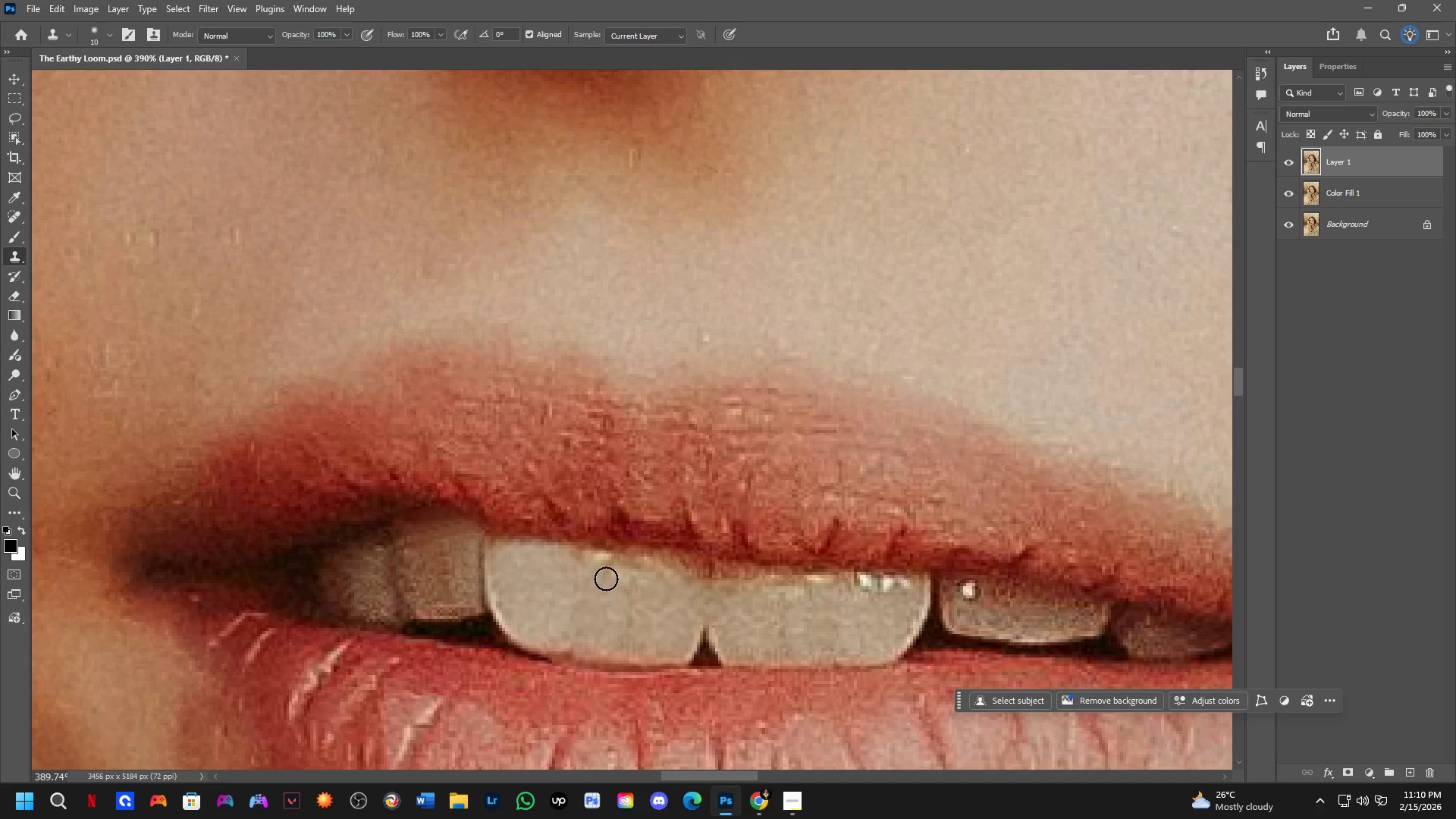 
key(Alt+AltLeft)
 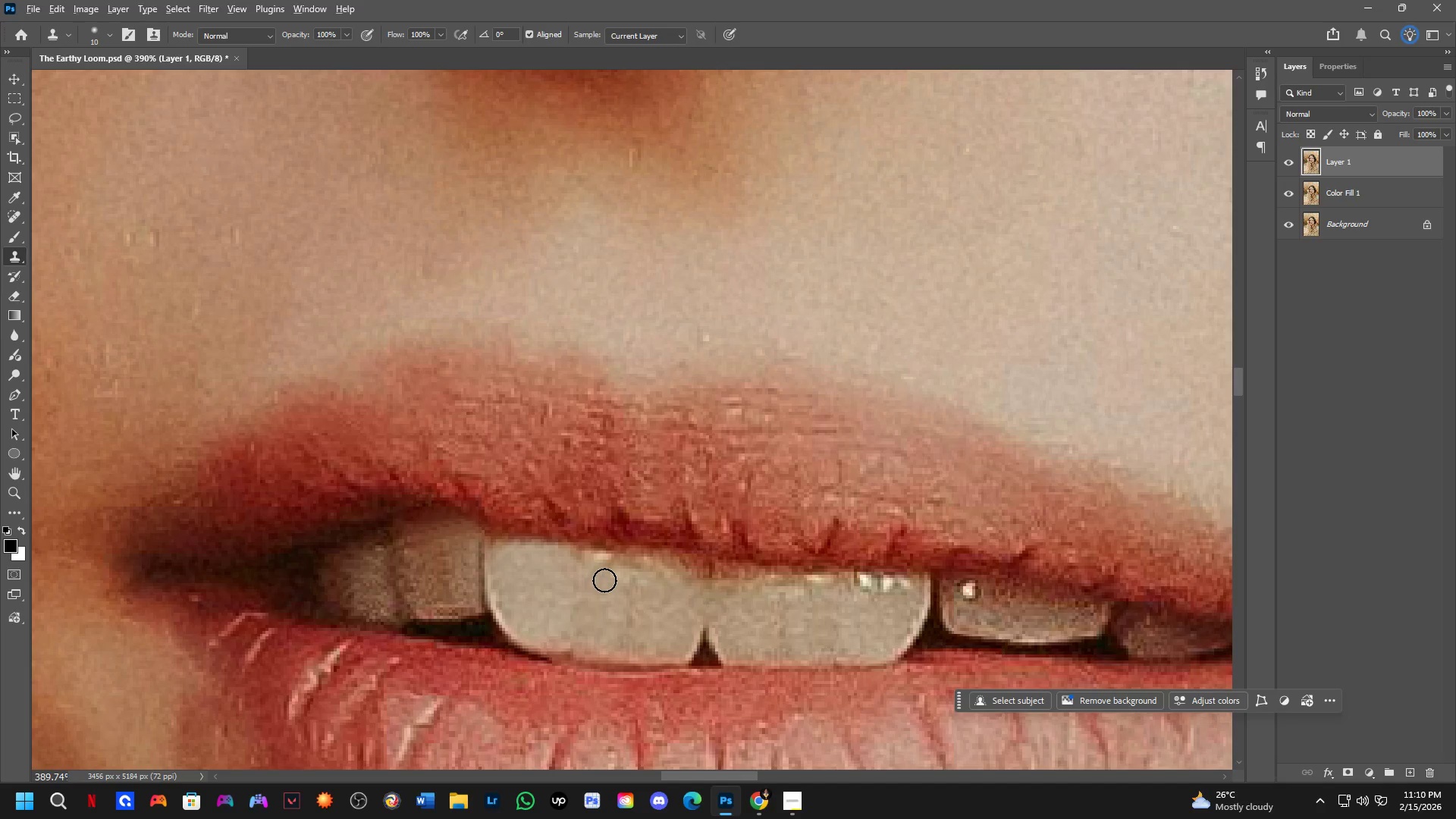 
left_click([604, 580])
 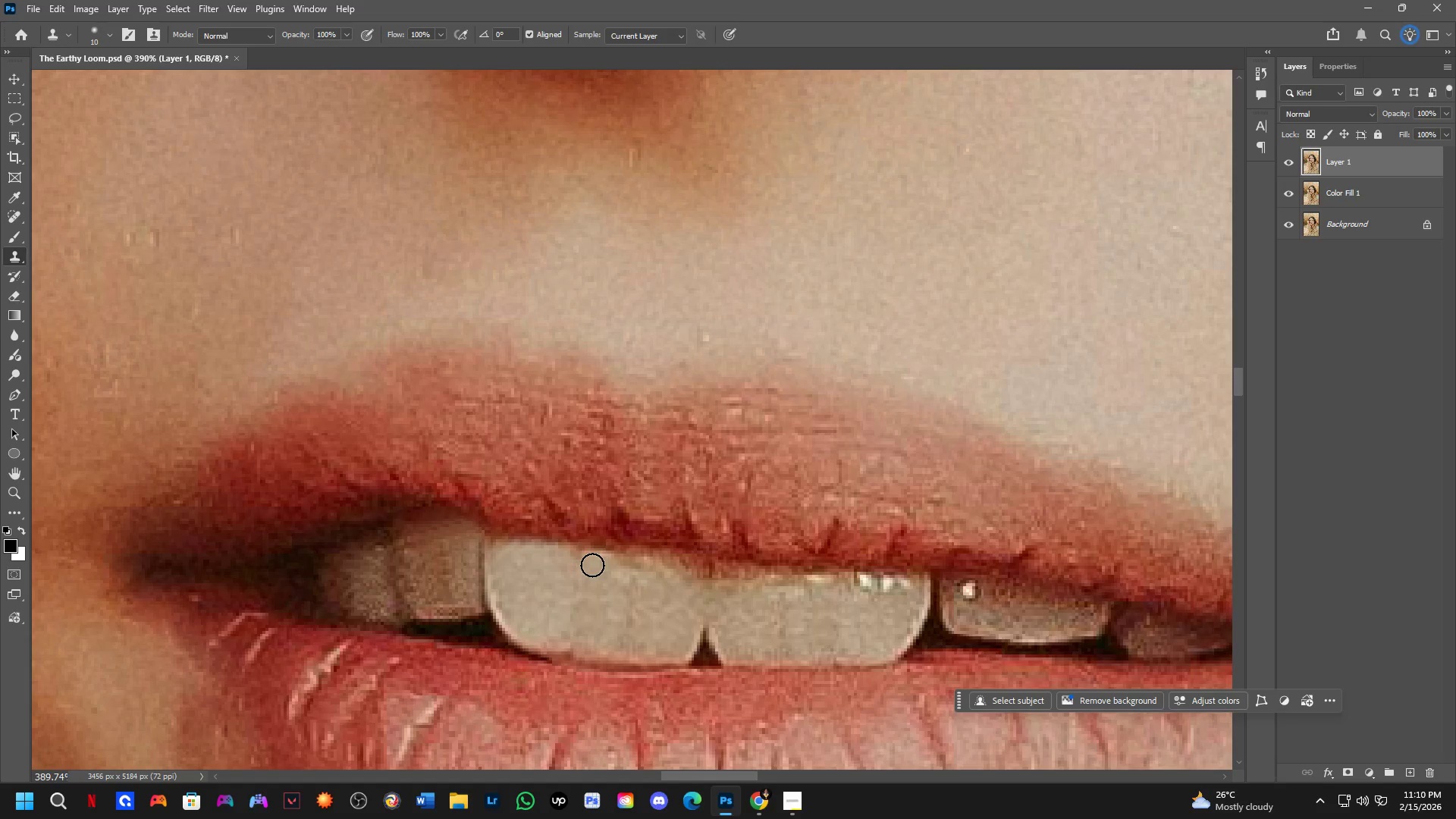 
left_click_drag(start_coordinate=[590, 565], to_coordinate=[607, 564])
 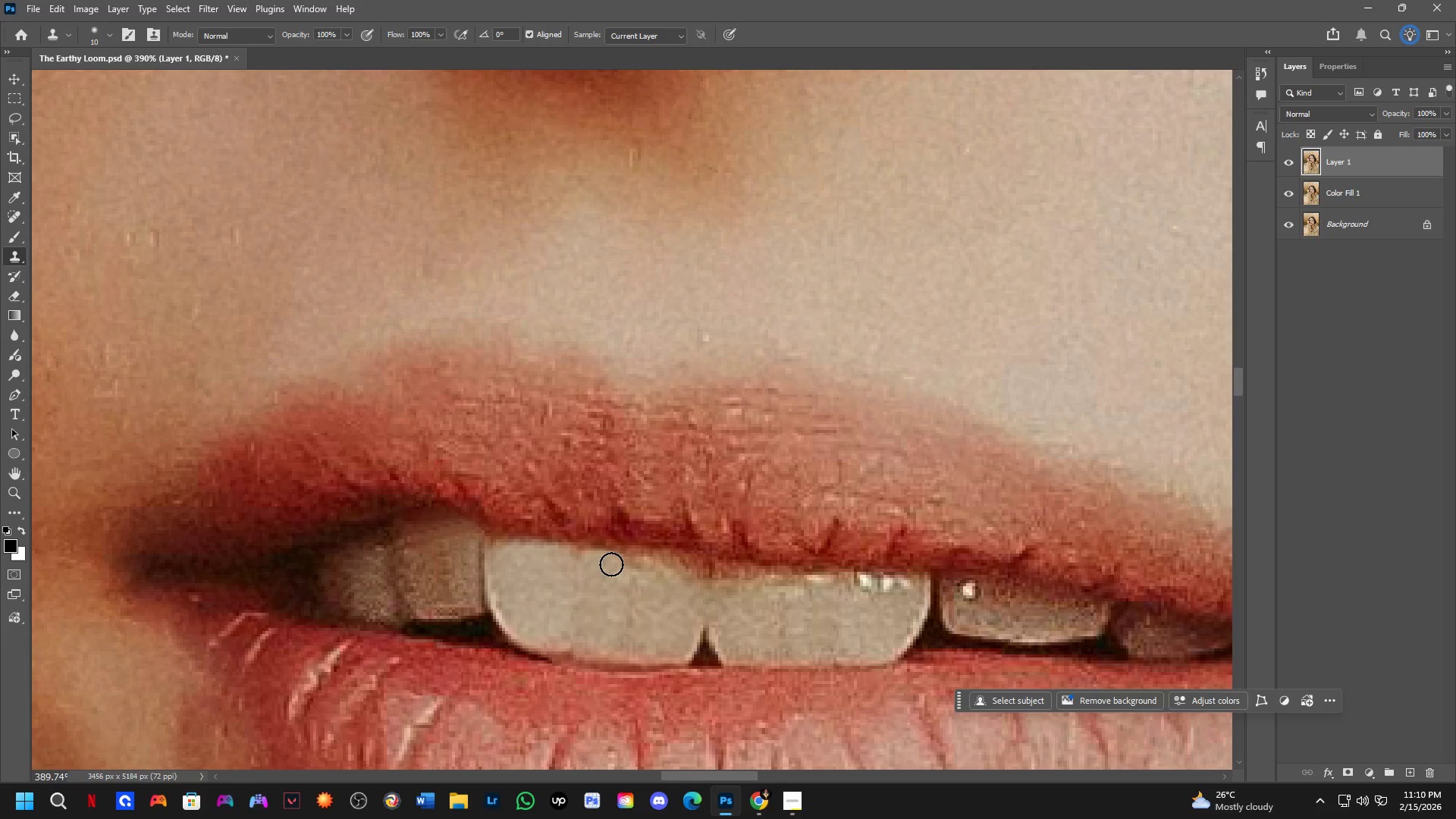 
left_click_drag(start_coordinate=[611, 563], to_coordinate=[593, 563])
 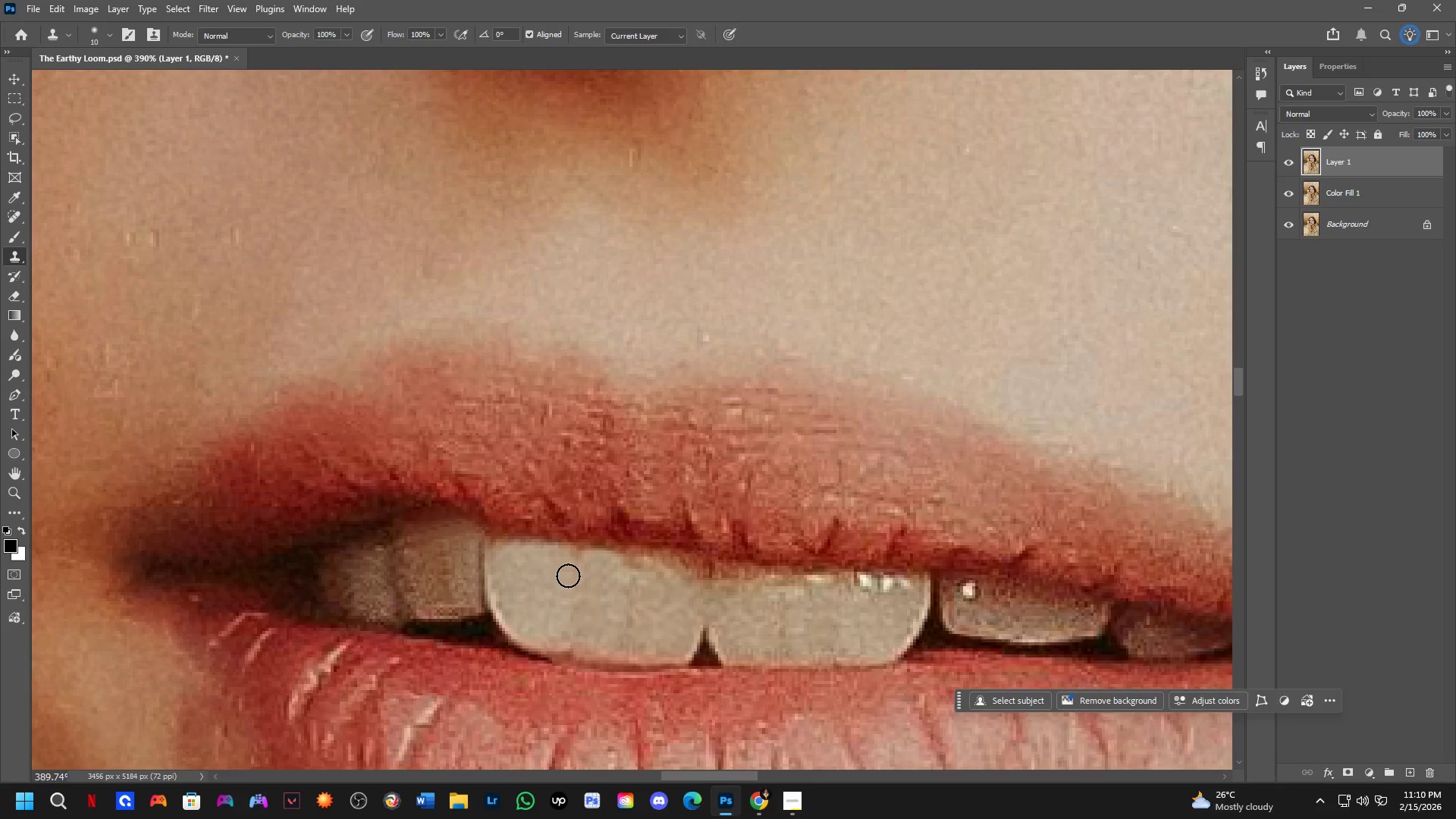 
key(Shift+ShiftLeft)
 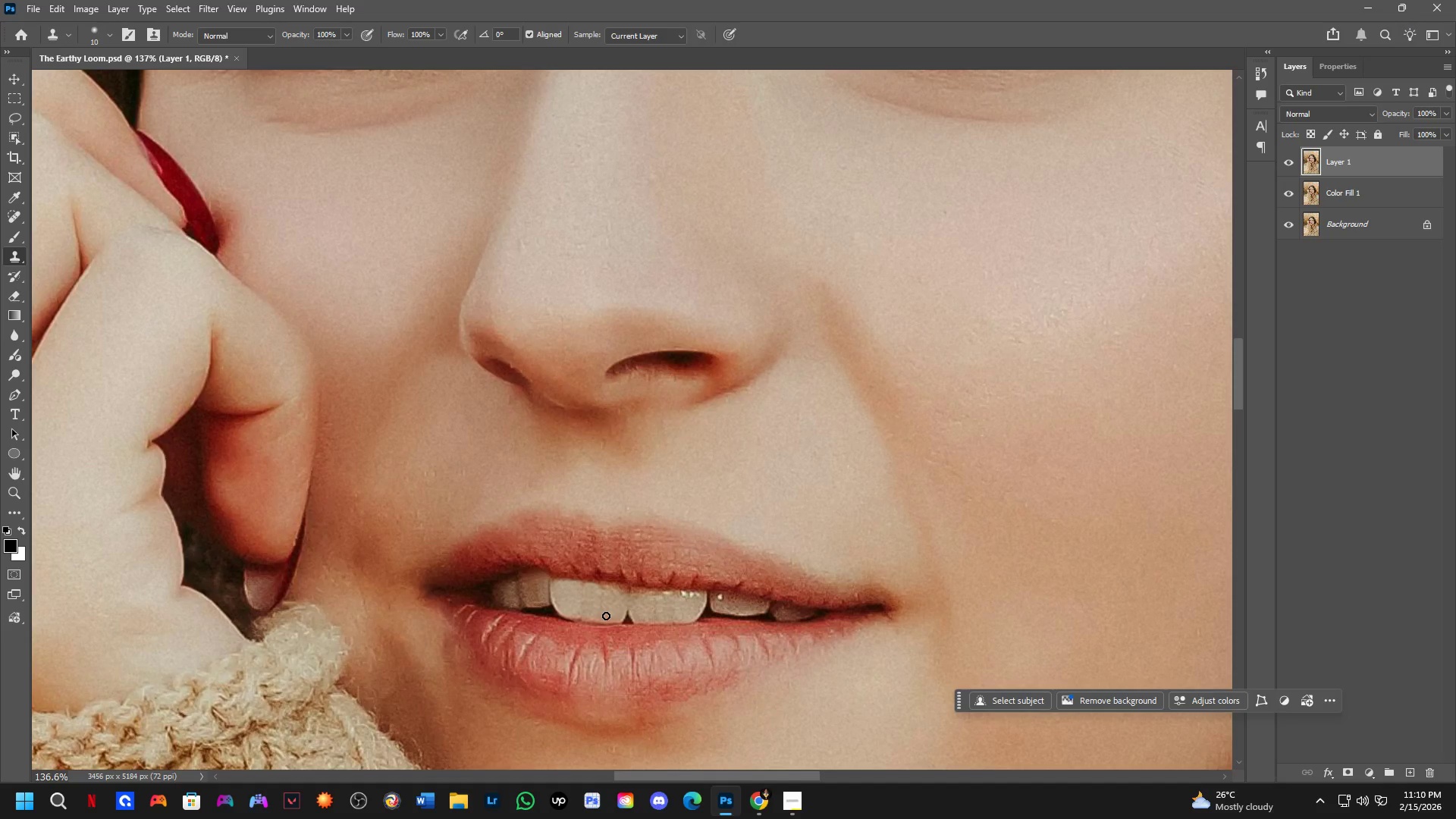 
key(Shift+ShiftLeft)
 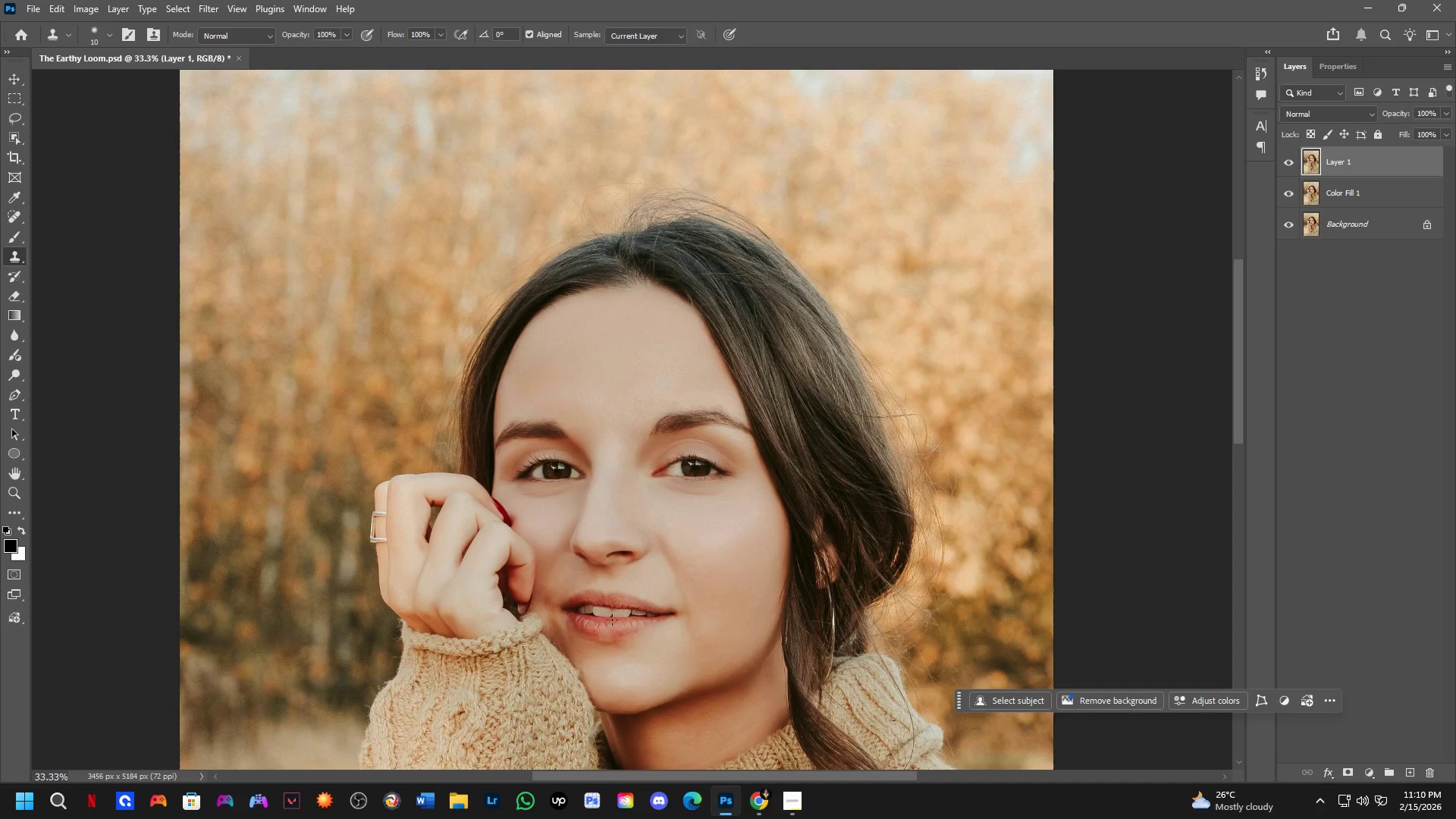 
key(Shift+ShiftLeft)
 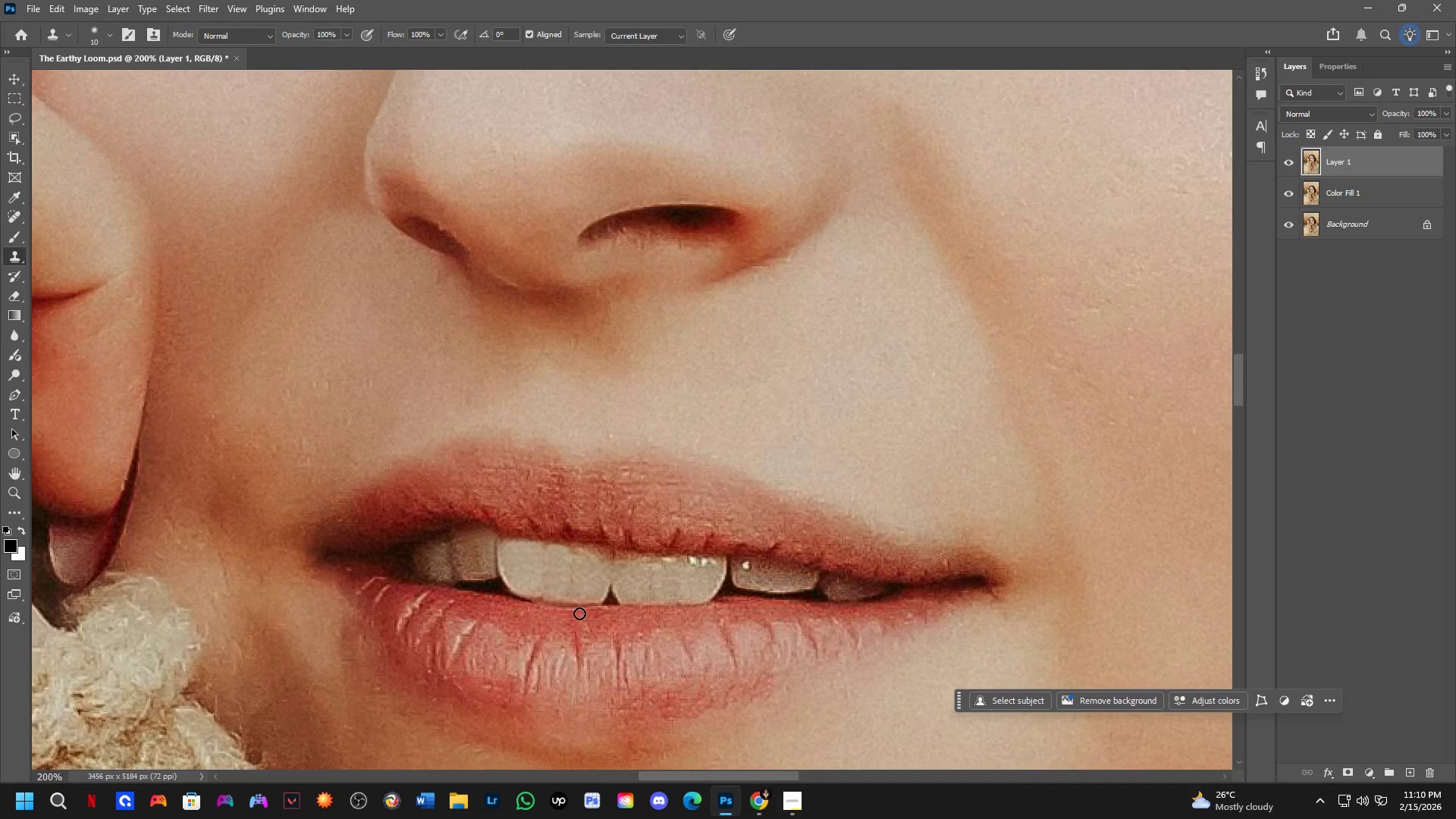 
scroll: coordinate [612, 620], scroll_direction: down, amount: 9.0
 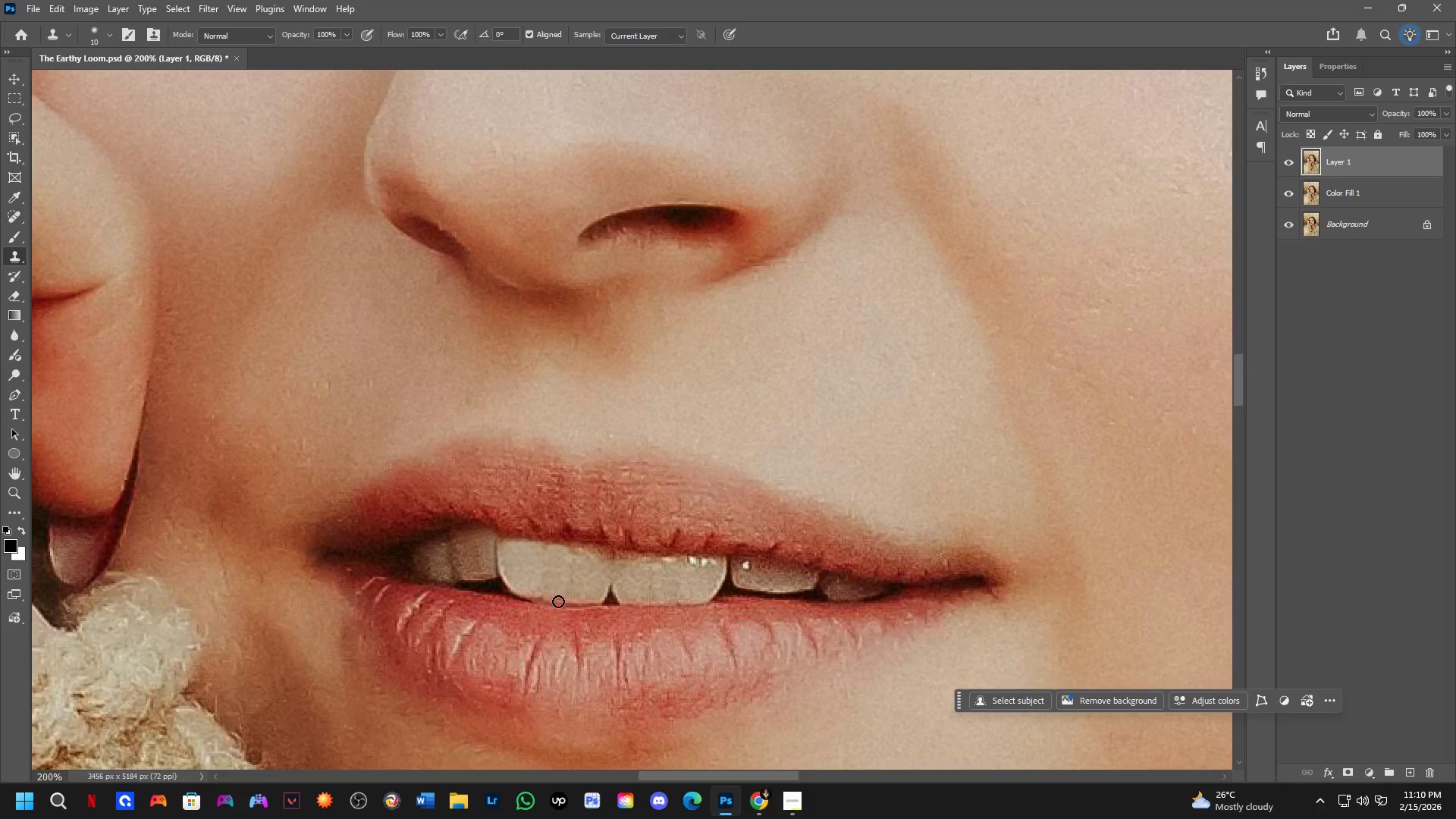 
hold_key(key=AltLeft, duration=0.38)
 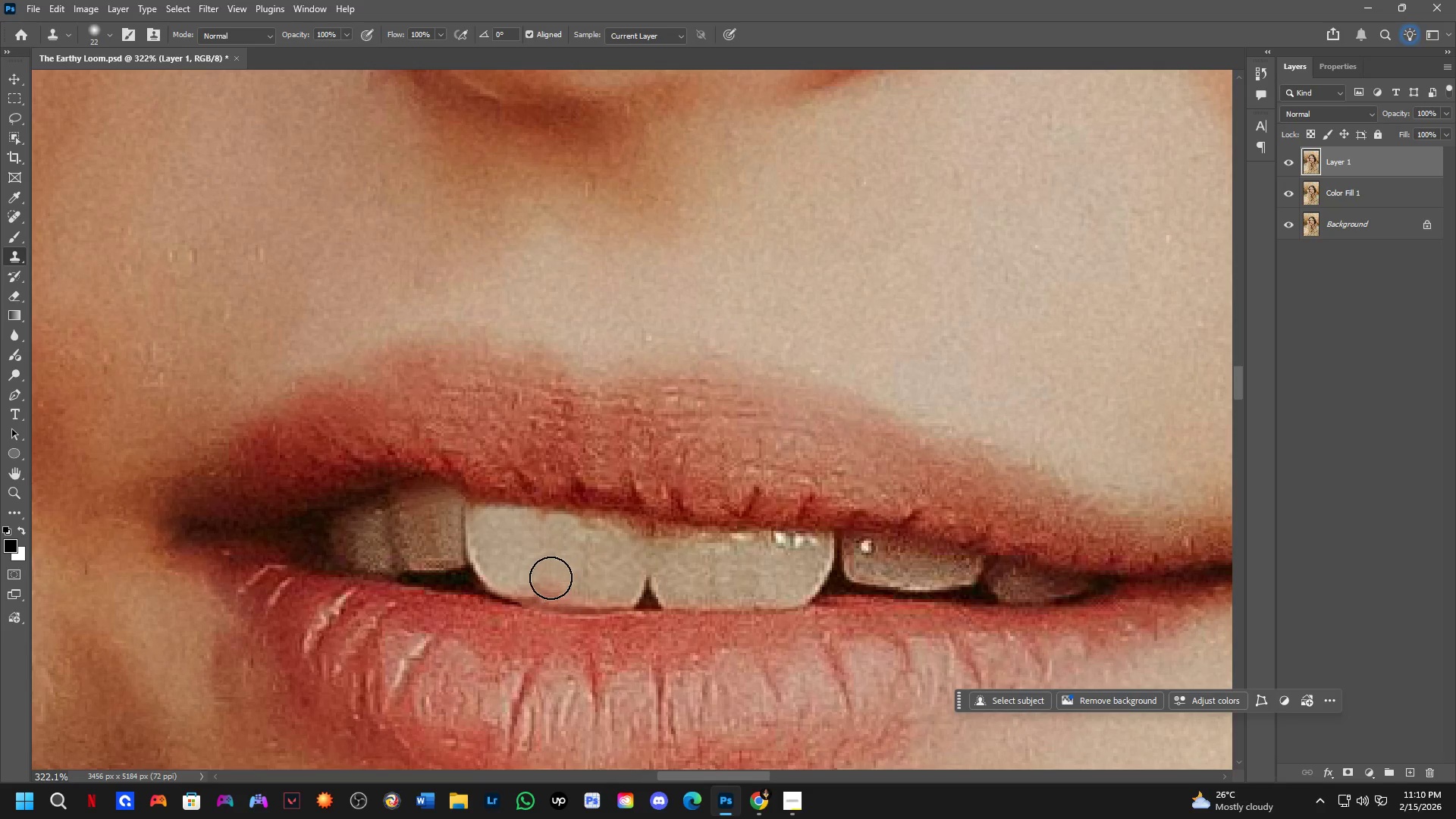 
scroll: coordinate [545, 594], scroll_direction: up, amount: 5.0
 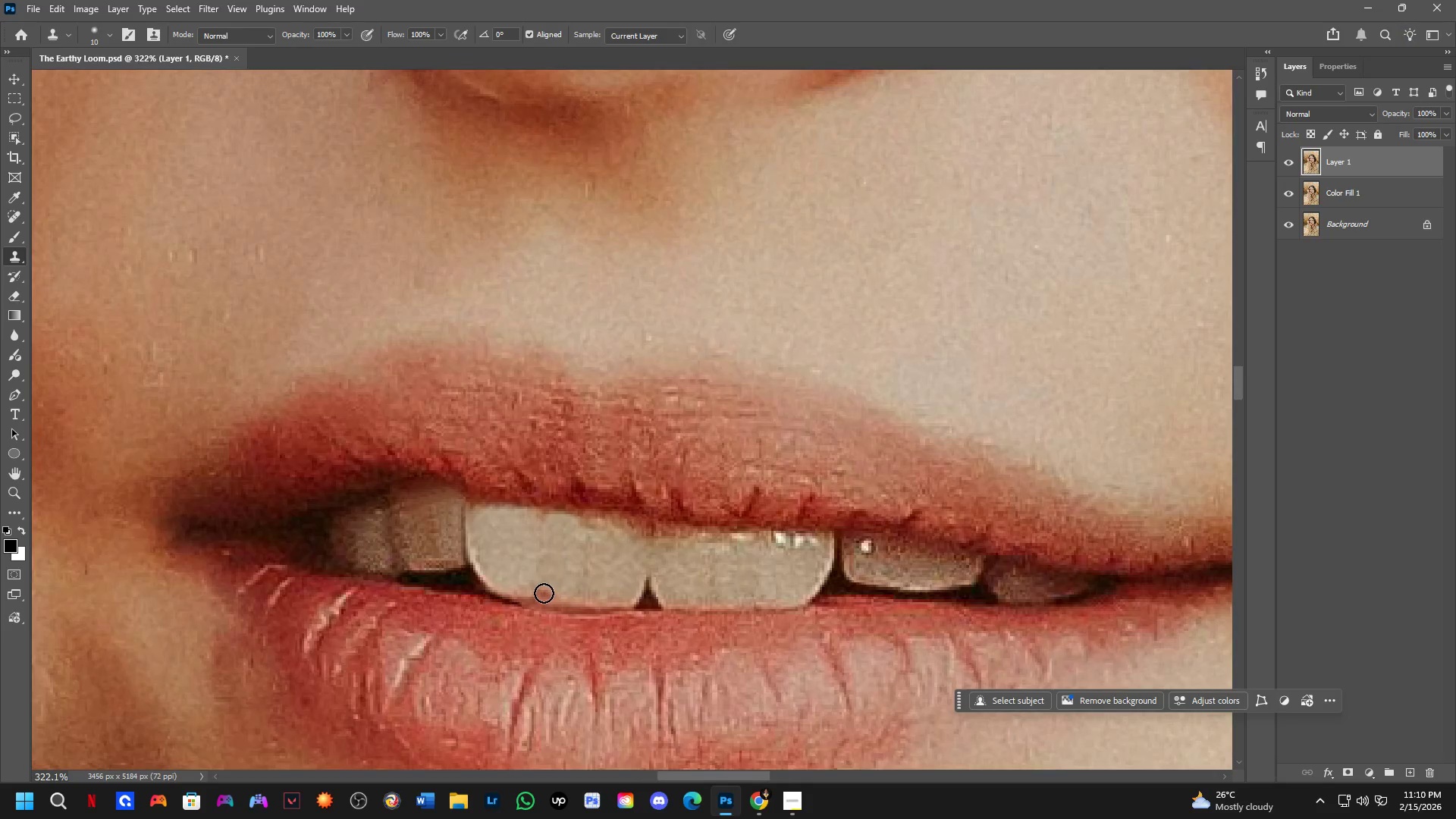 
key(Alt+AltLeft)
 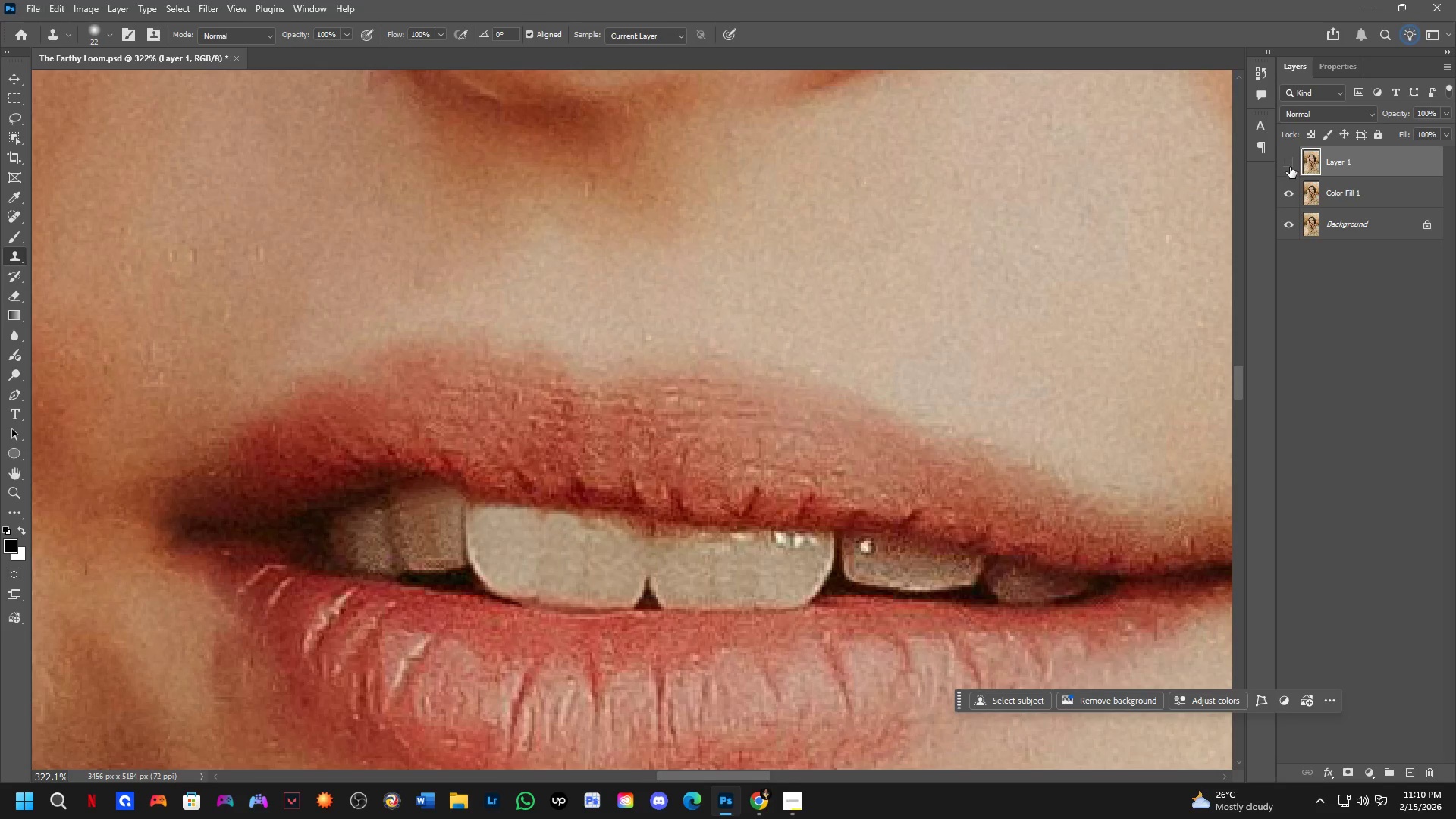 
double_click([1290, 168])
 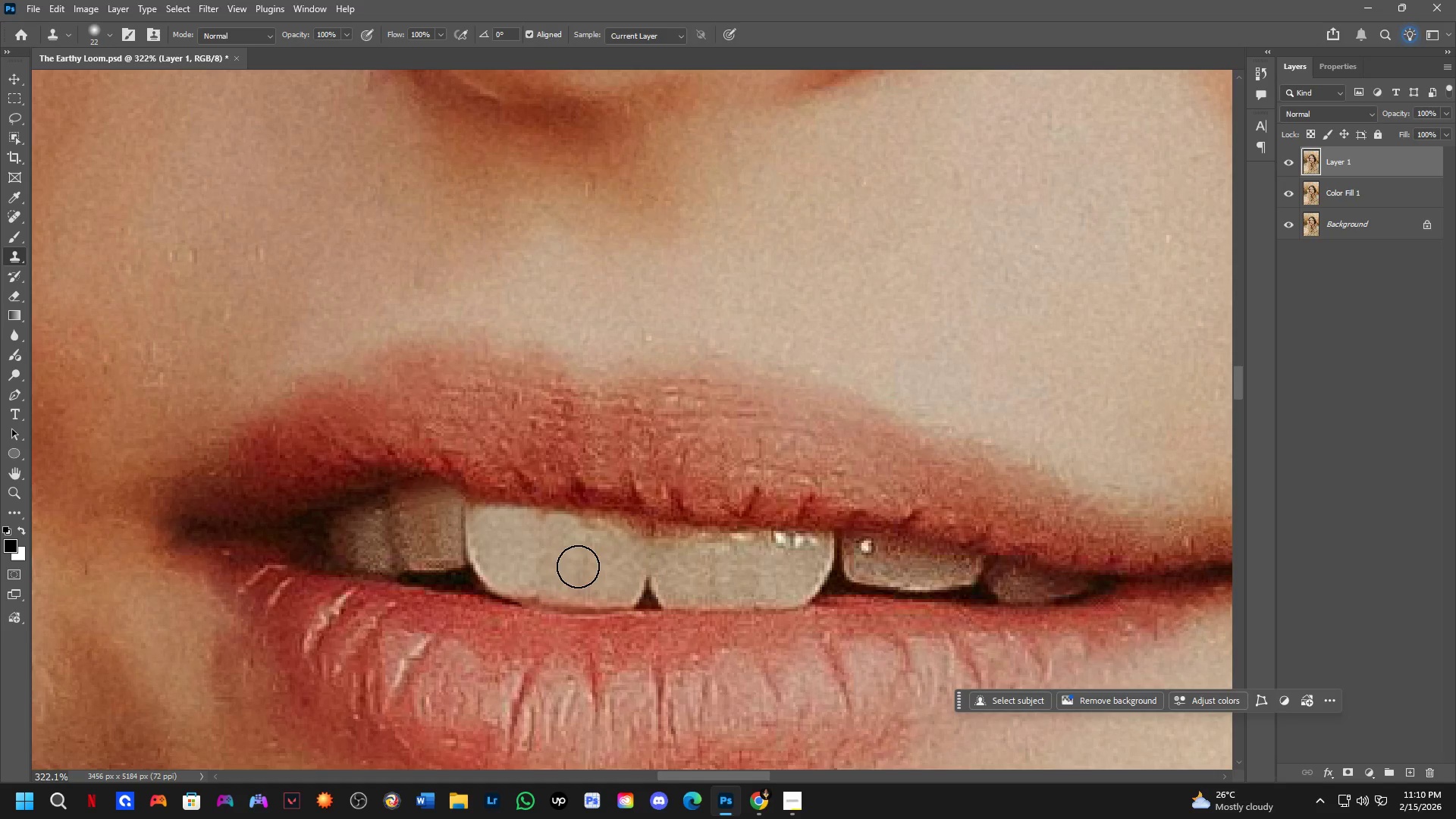 
hold_key(key=AltLeft, duration=0.7)
left_click([509, 544])
 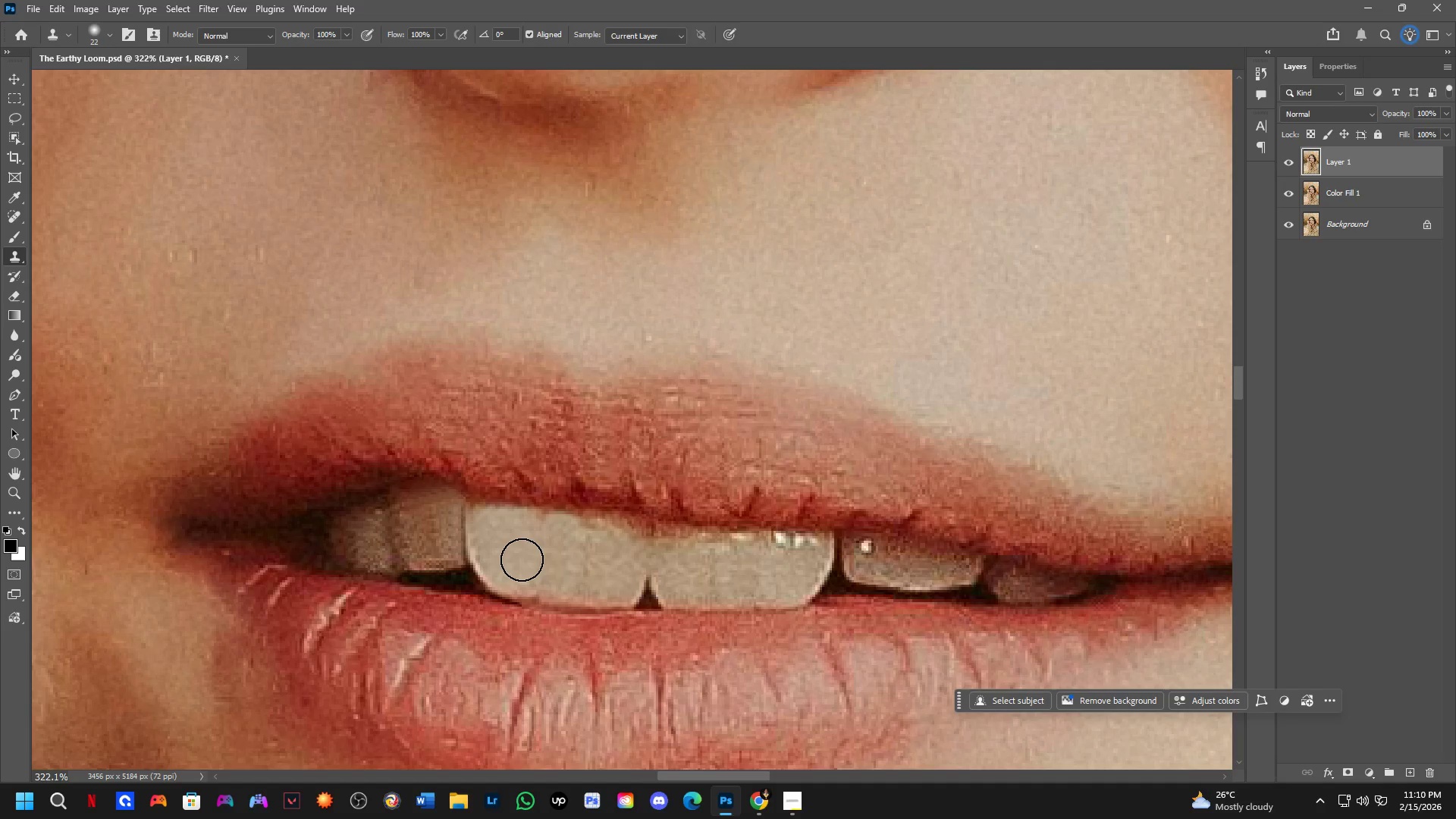 
double_click([523, 560])
 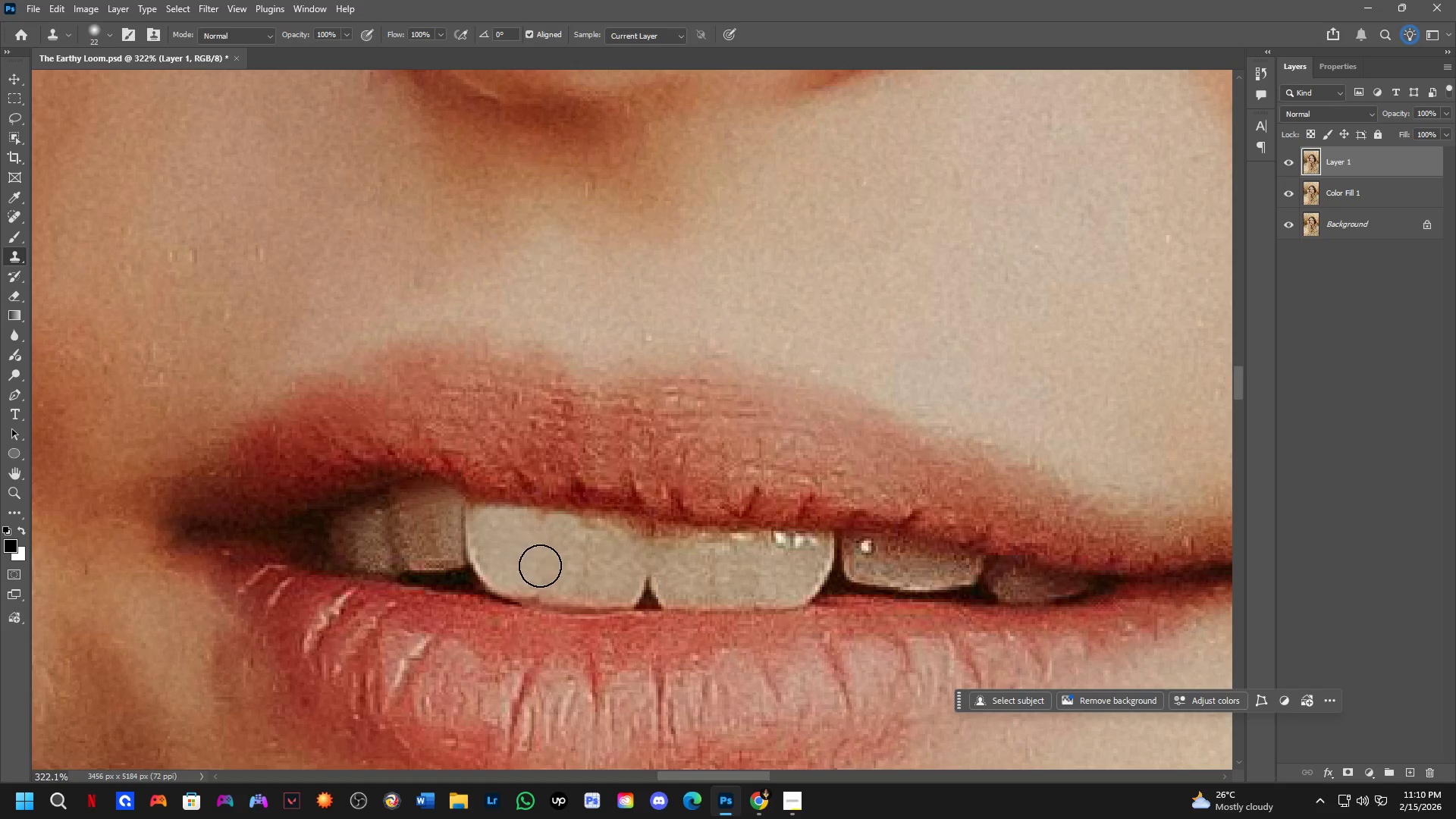 
triple_click([541, 566])
 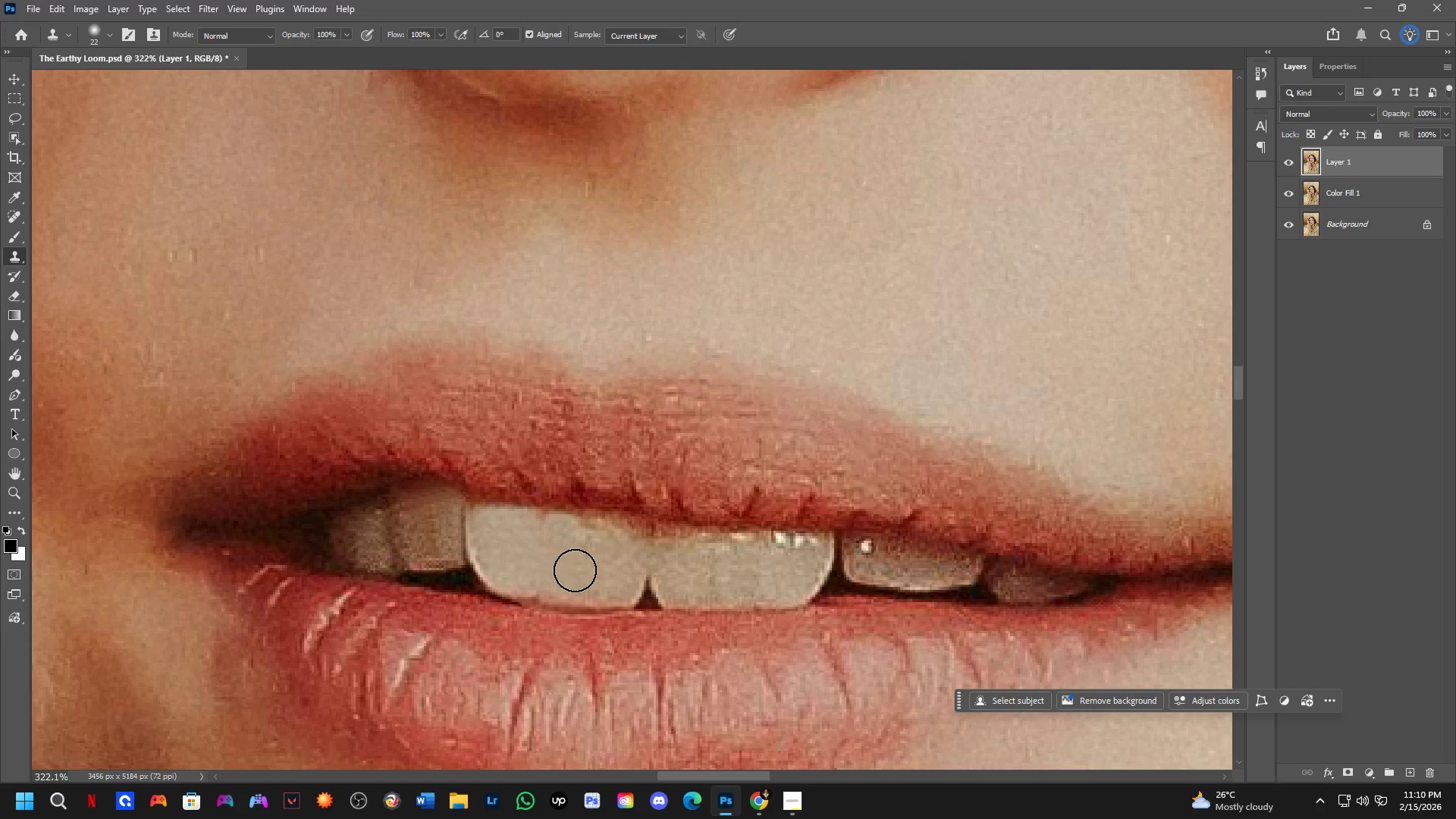 
left_click([575, 570])
 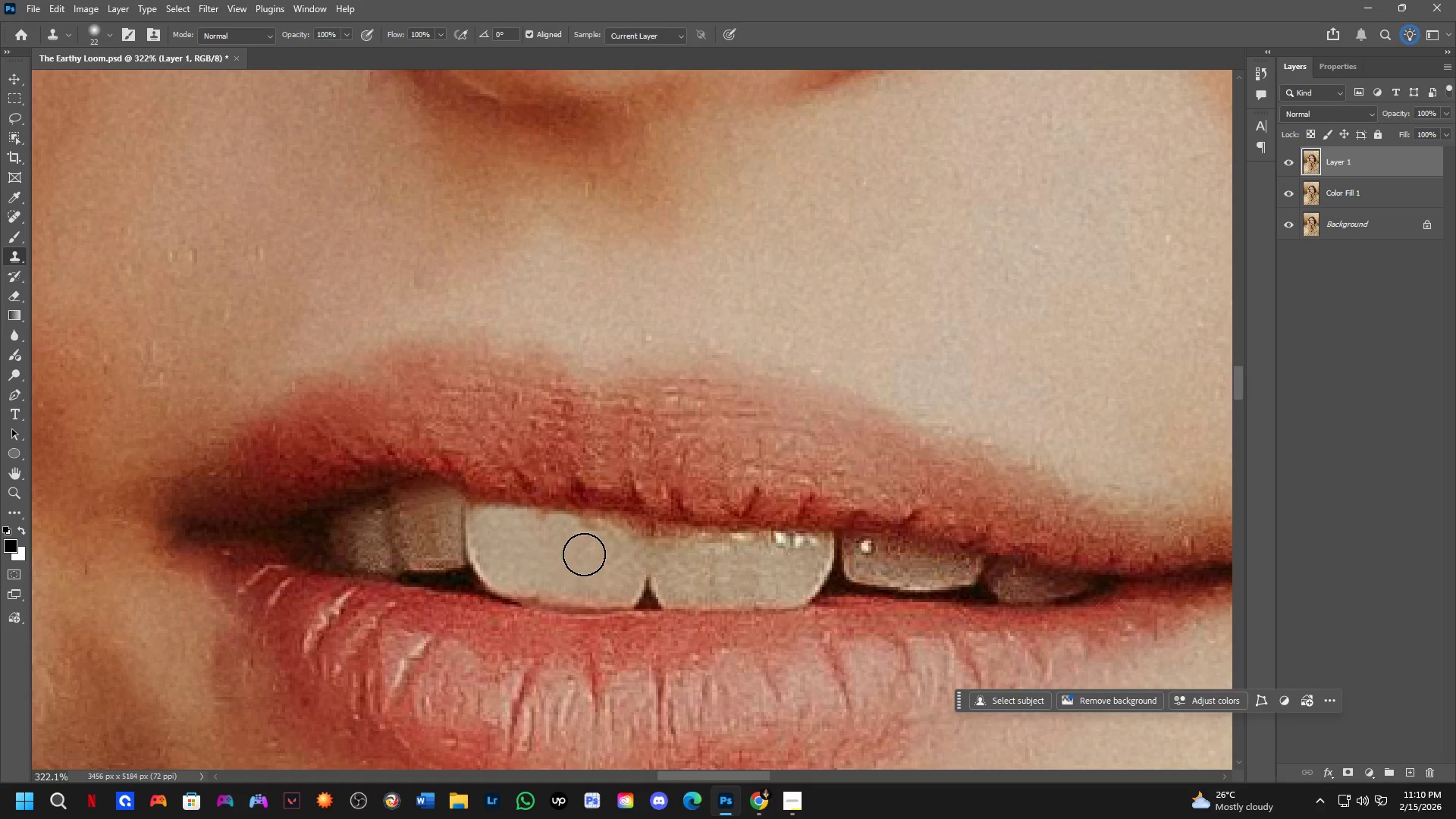 
left_click([582, 548])
 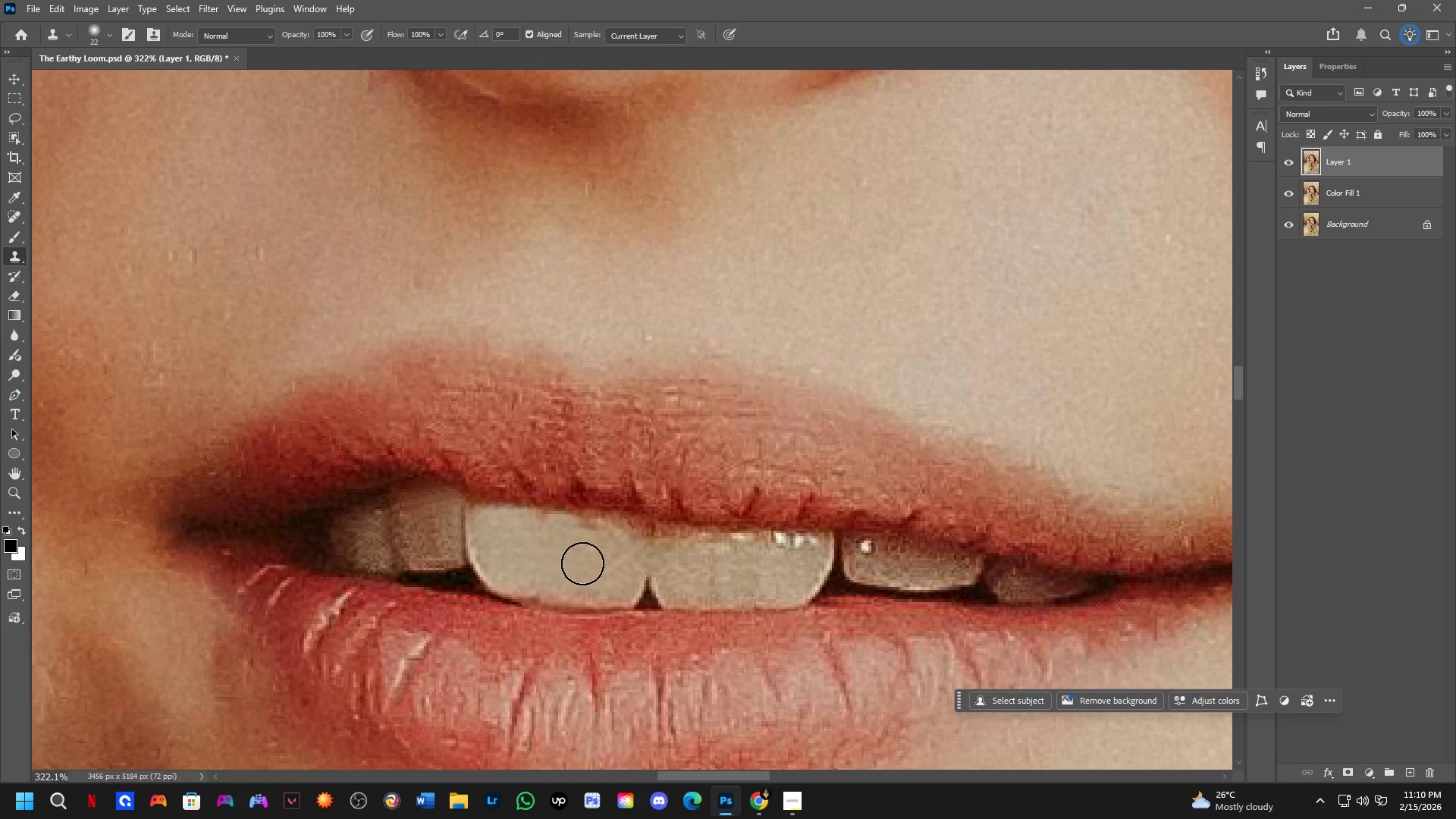 
hold_key(key=AltLeft, duration=0.47)
 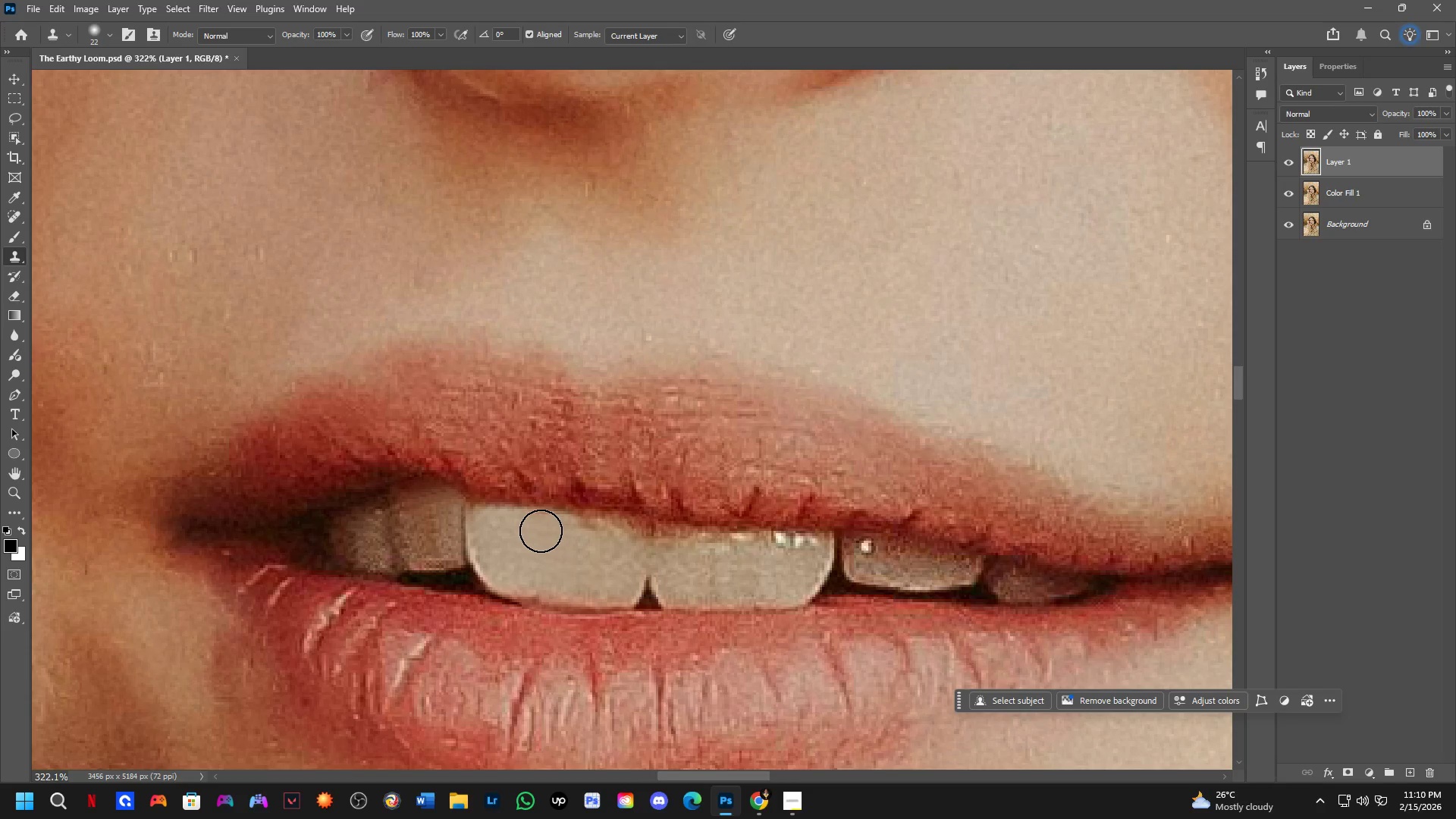 
left_click([540, 531])
 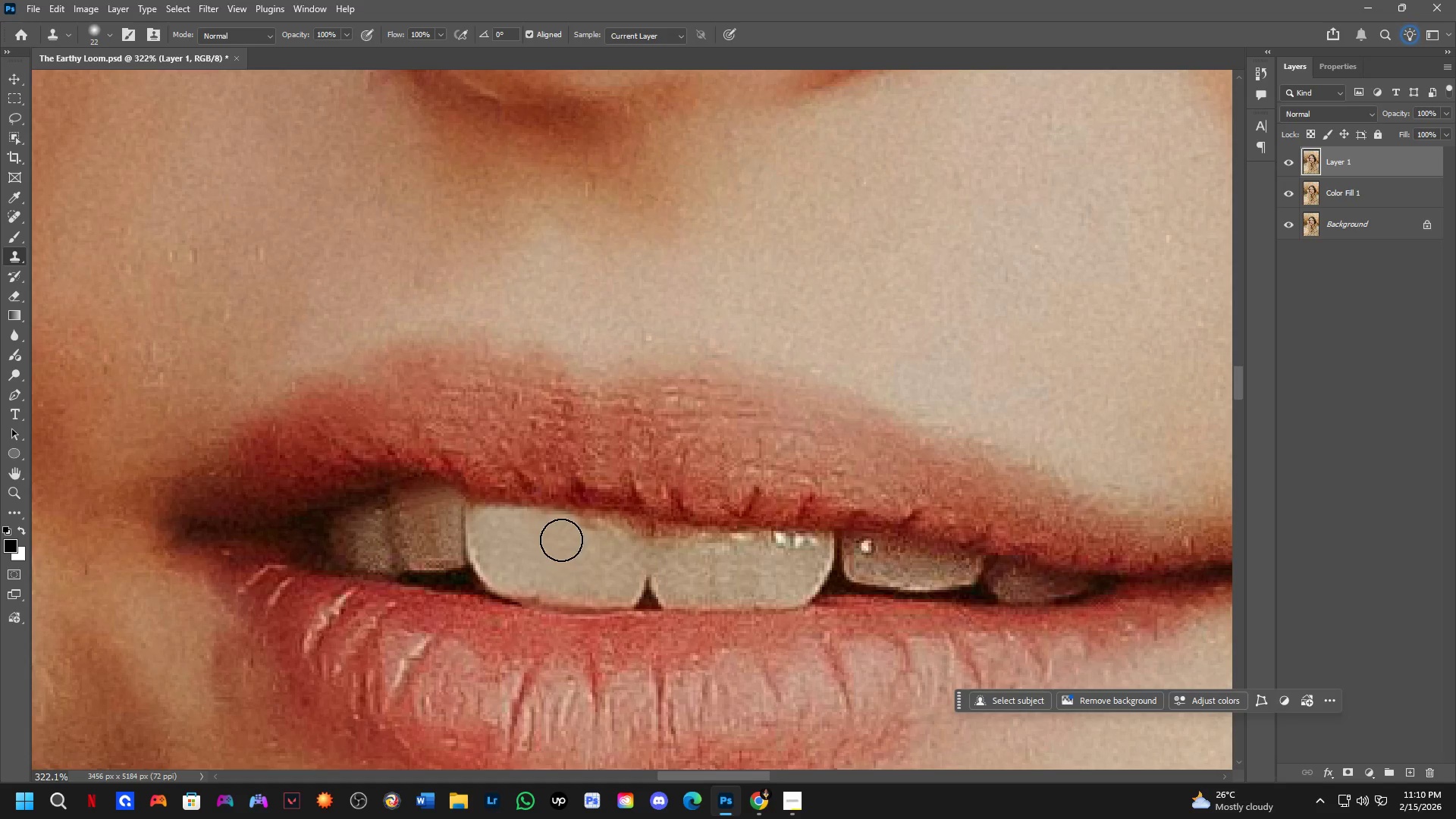 
hold_key(key=AltLeft, duration=0.64)
left_click([592, 557])
 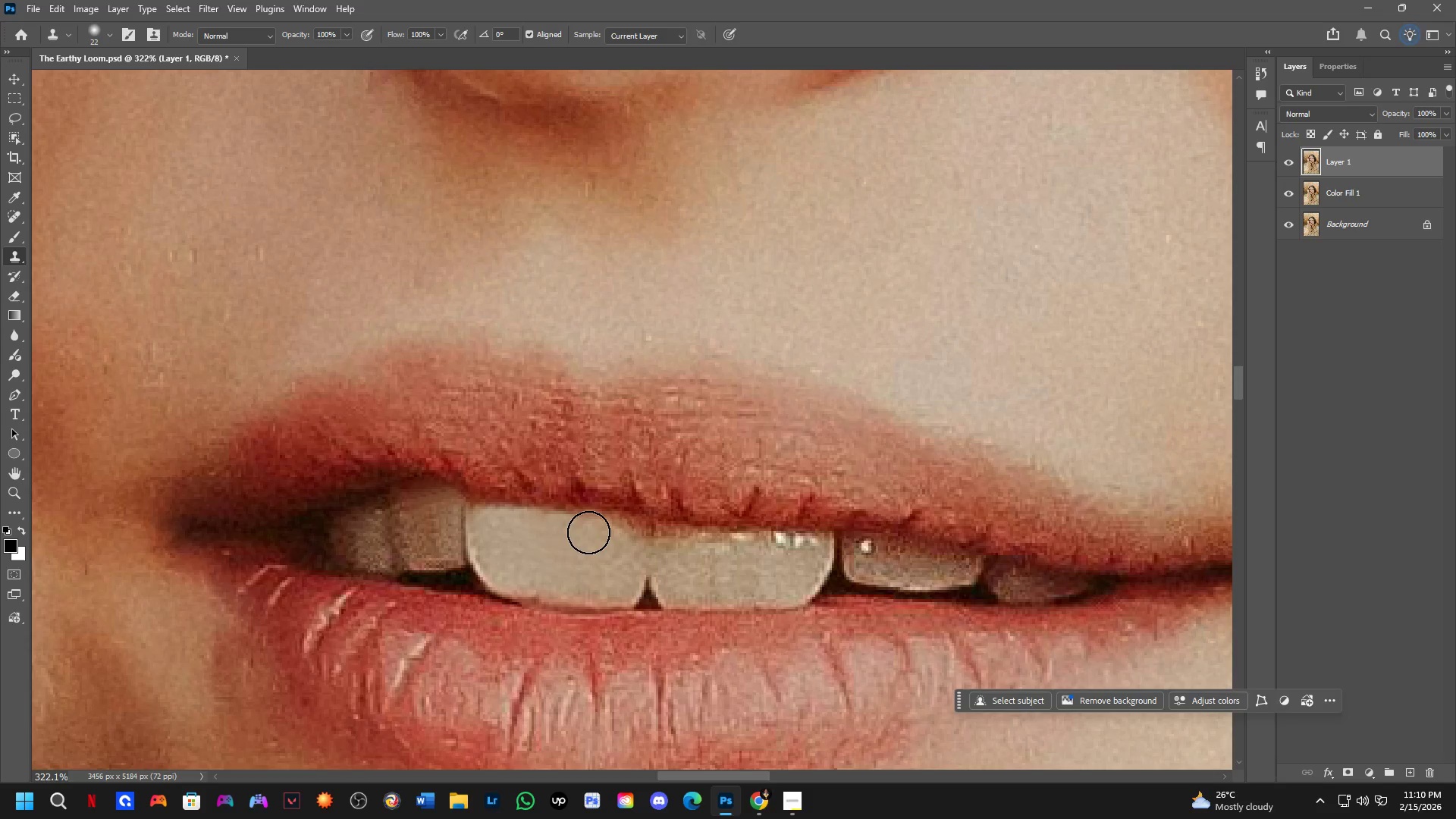 
left_click([588, 532])
 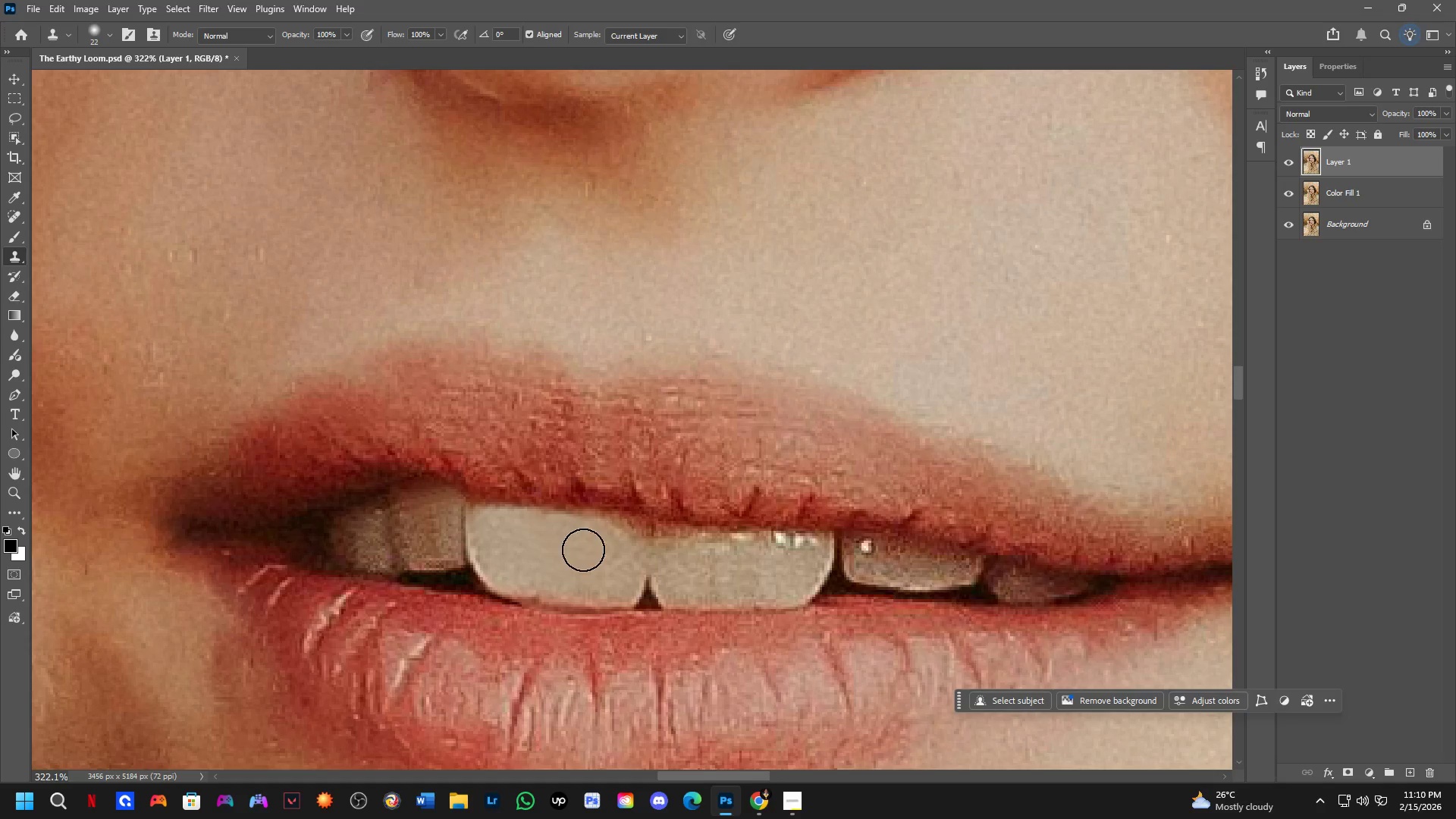 
key(Shift+ShiftLeft)
 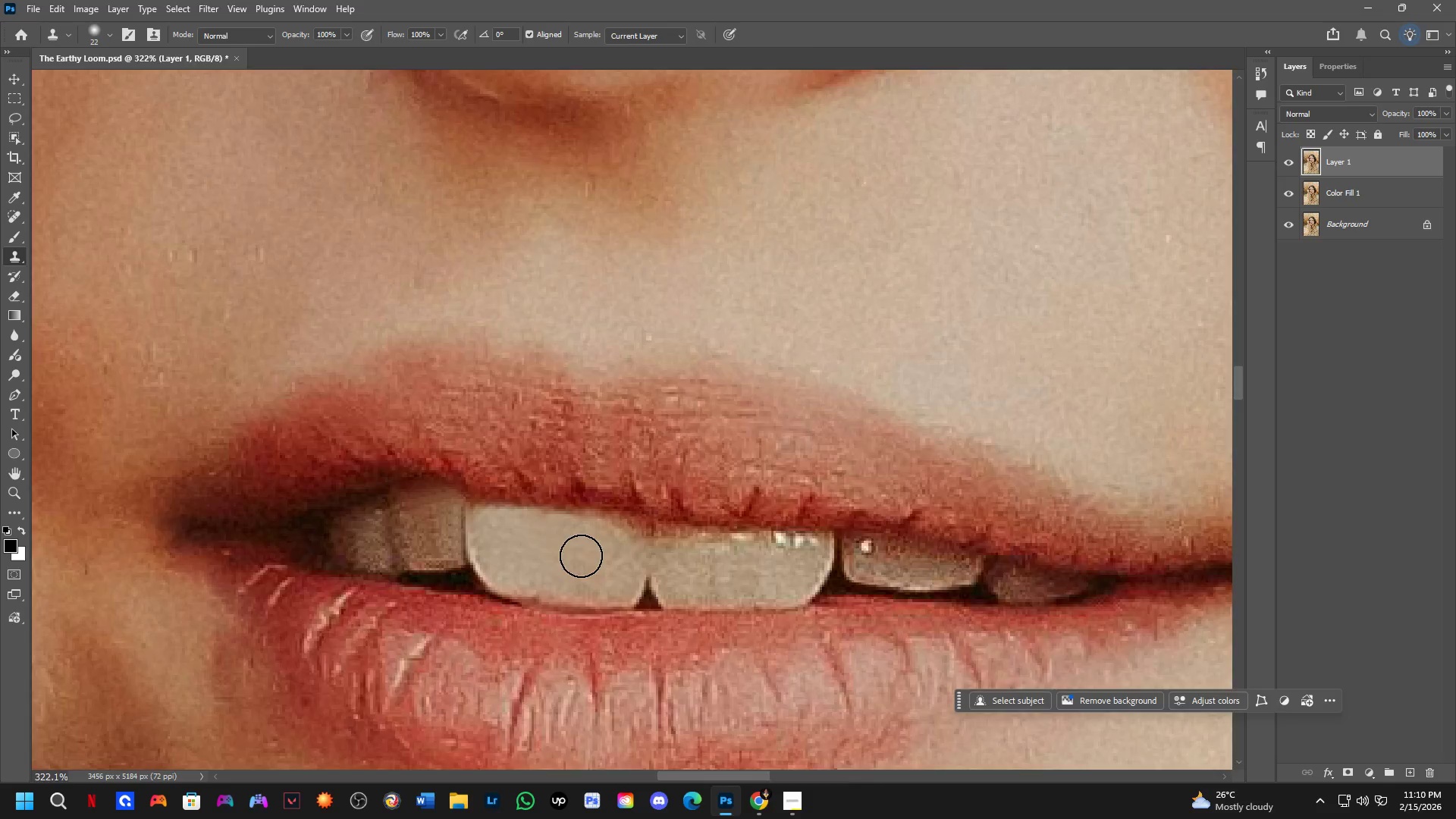 
key(Shift+ShiftLeft)
 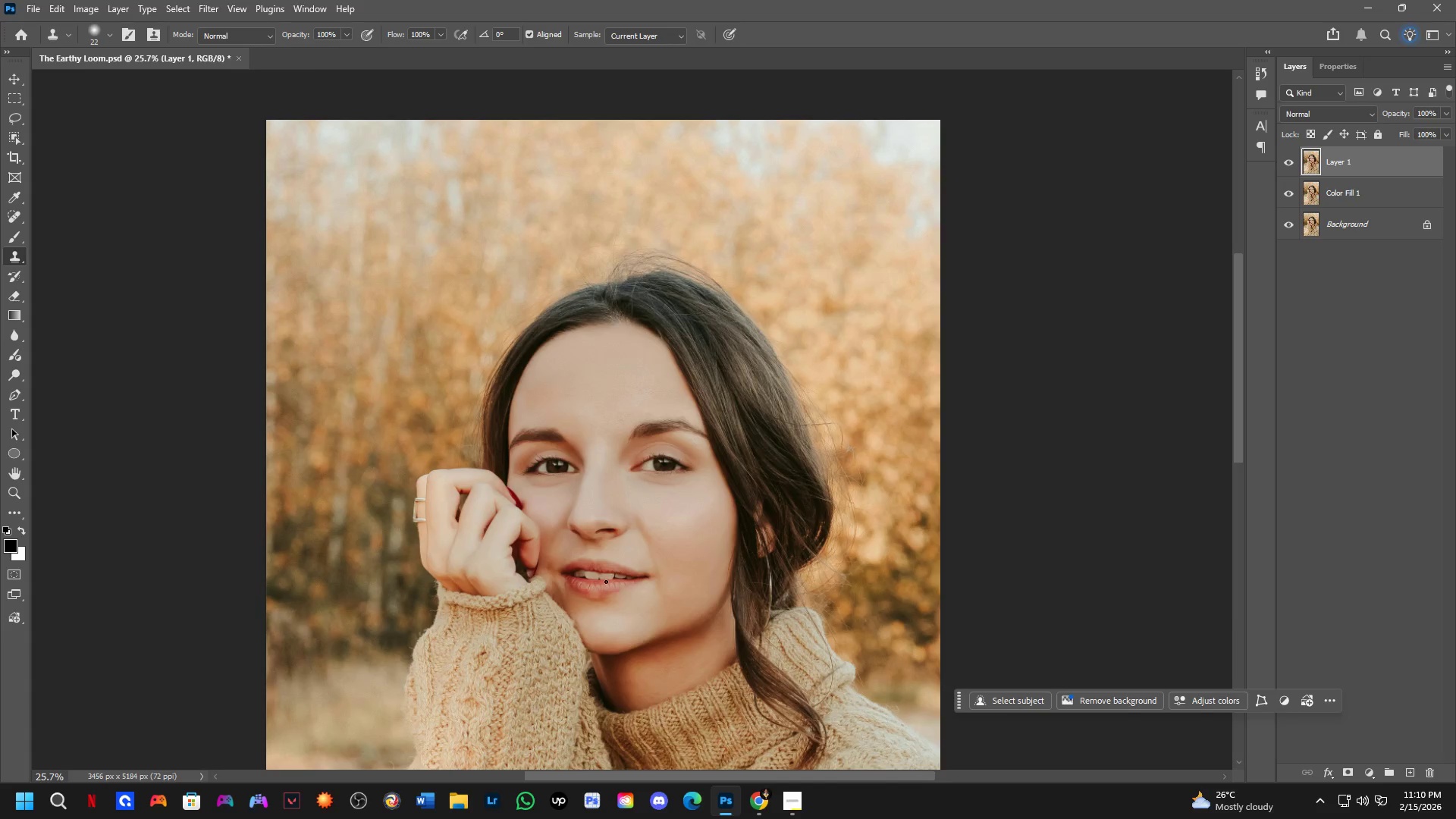 
scroll: coordinate [604, 587], scroll_direction: down, amount: 14.0
 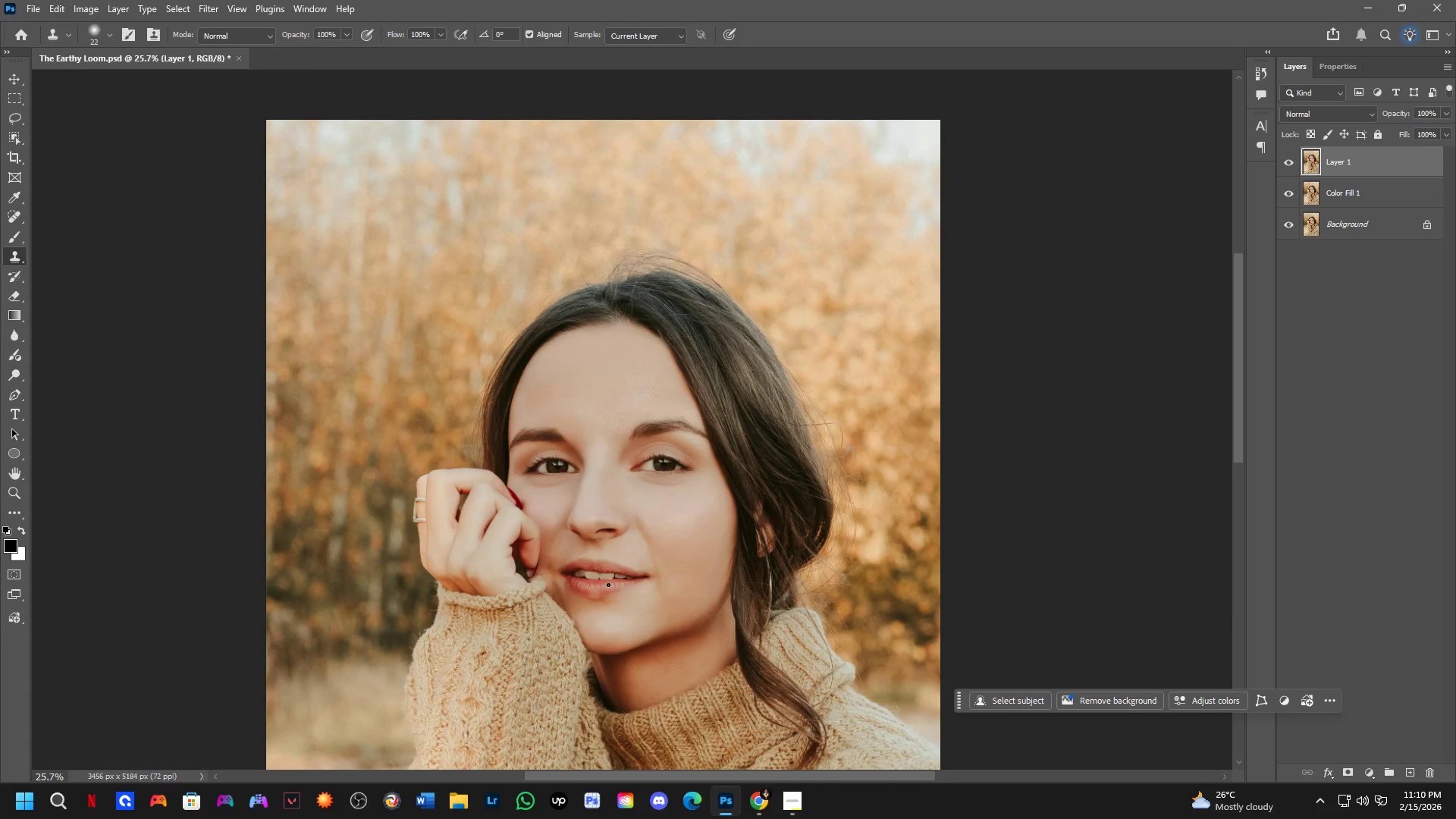 
hold_key(key=AltLeft, duration=0.42)
 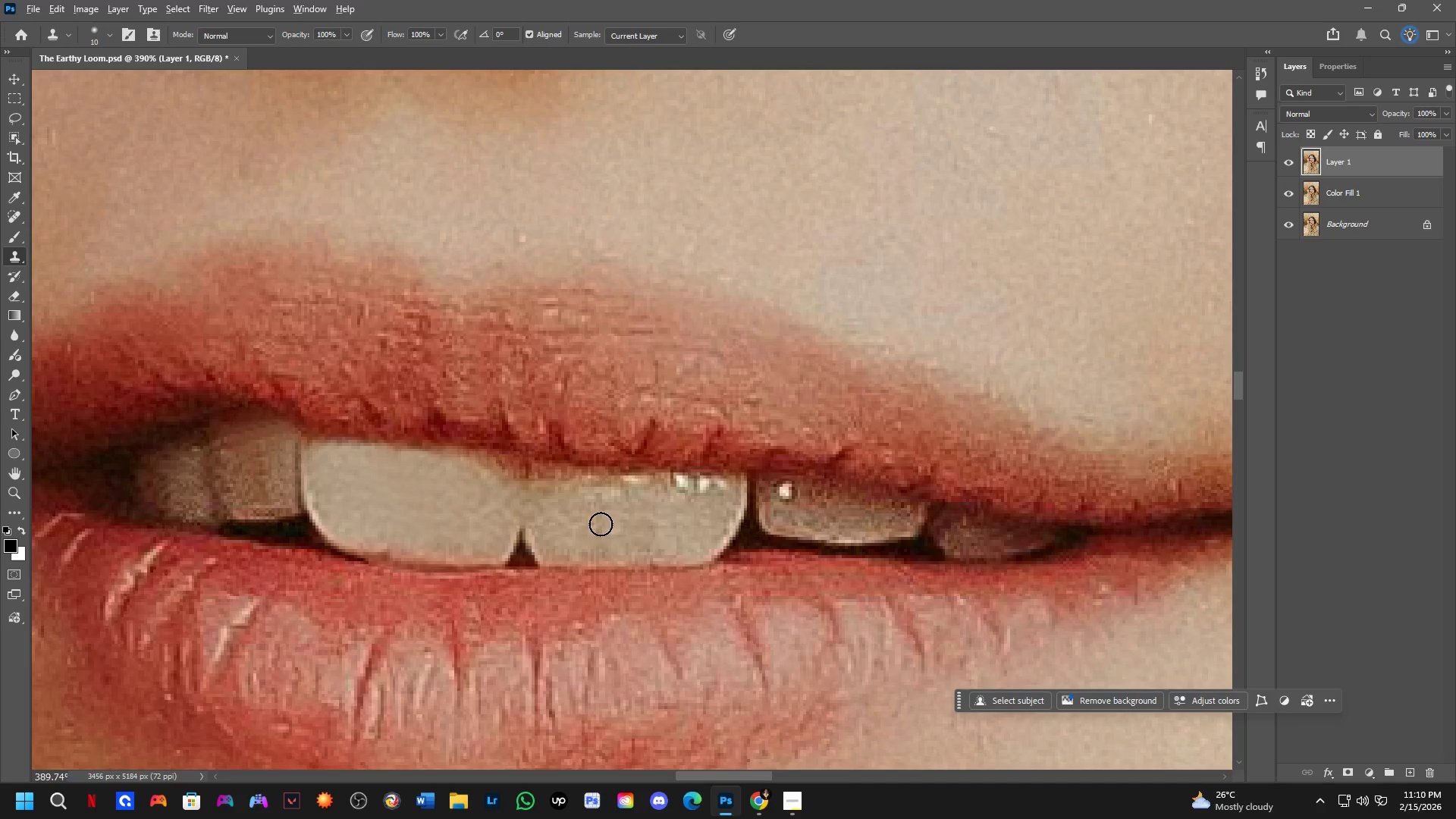 
scroll: coordinate [595, 545], scroll_direction: up, amount: 12.0
 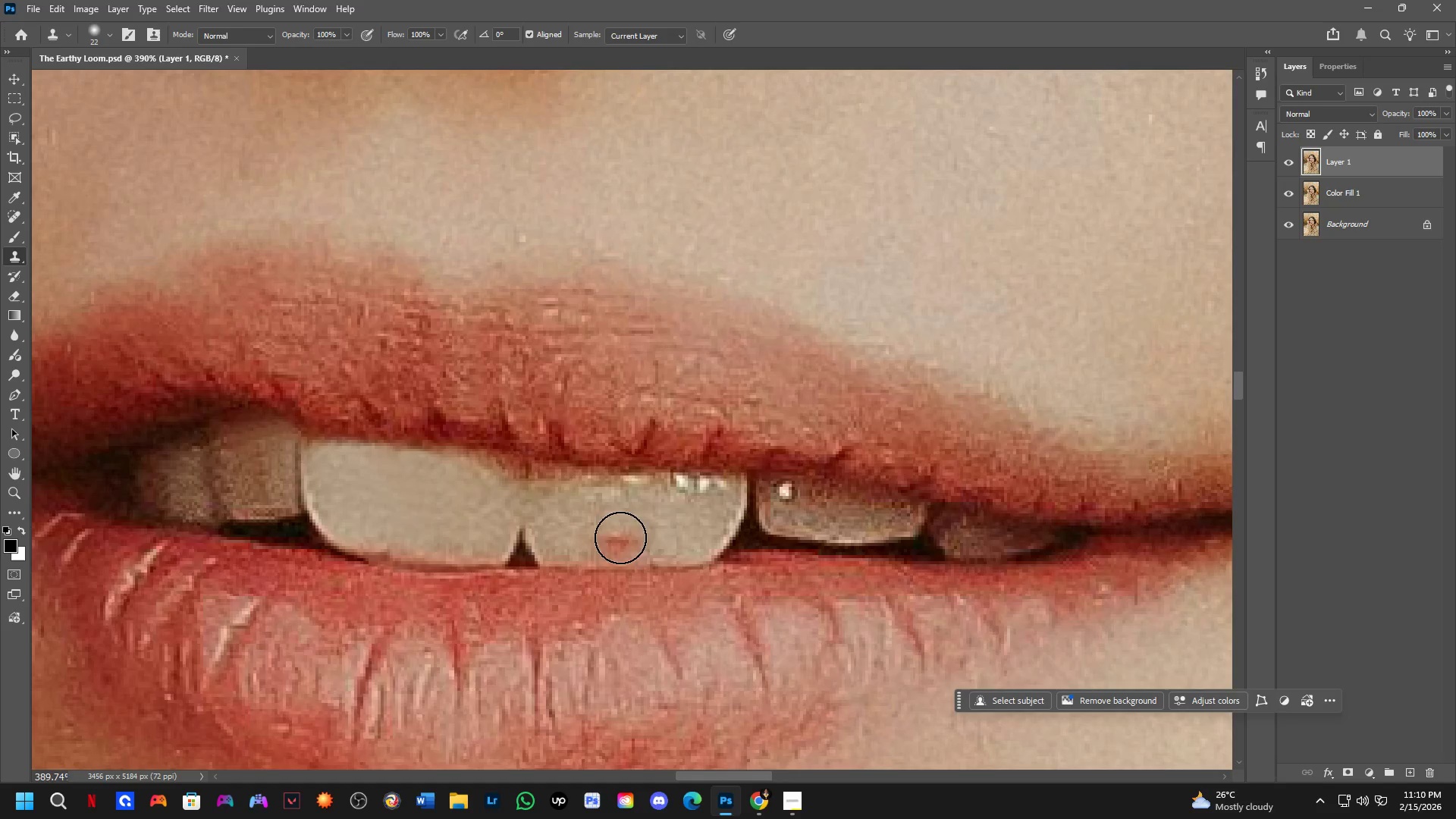 
hold_key(key=AltLeft, duration=0.66)
left_click([572, 526])
 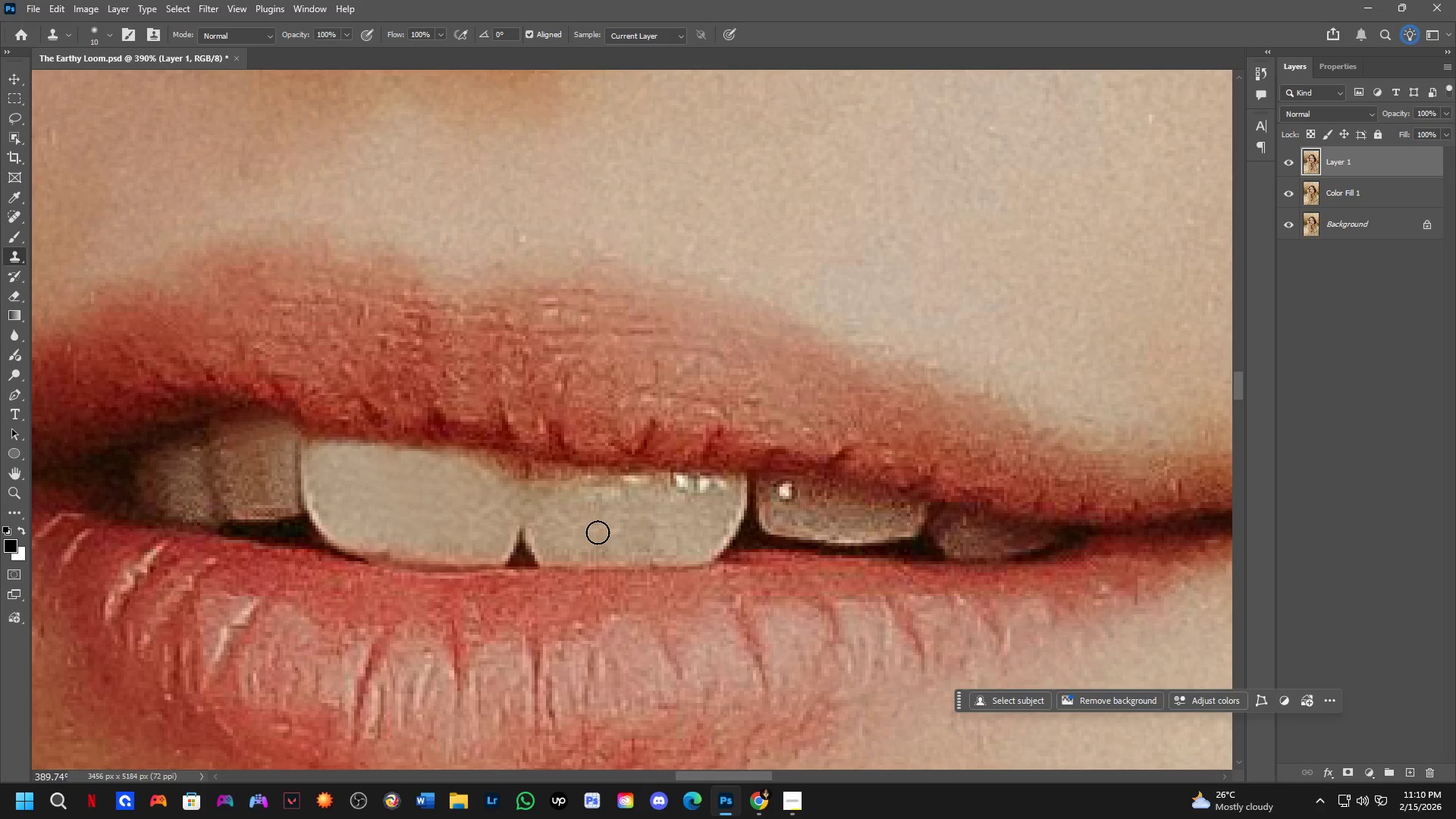 
triple_click([599, 534])
 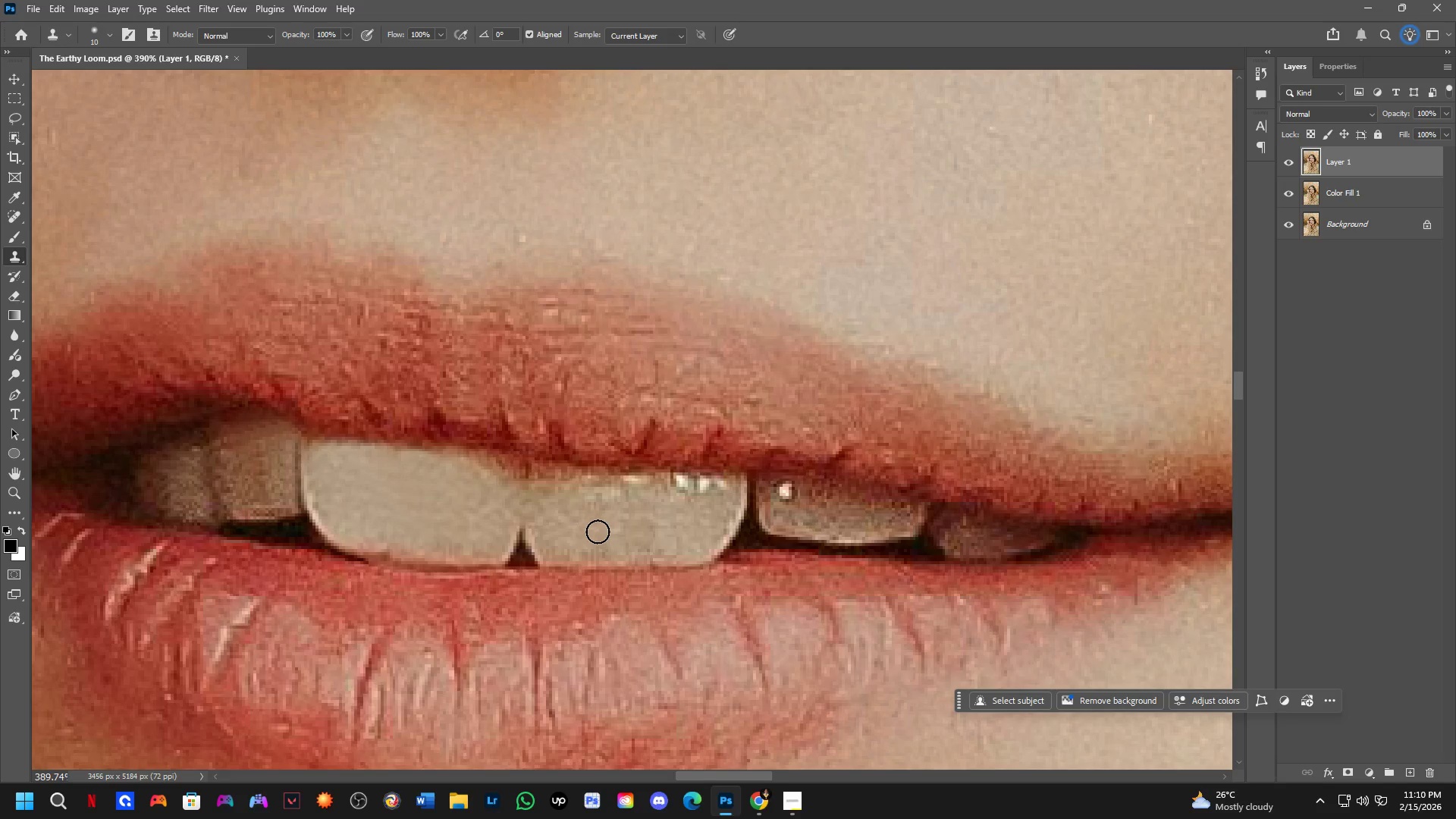 
key(Alt+AltLeft)
 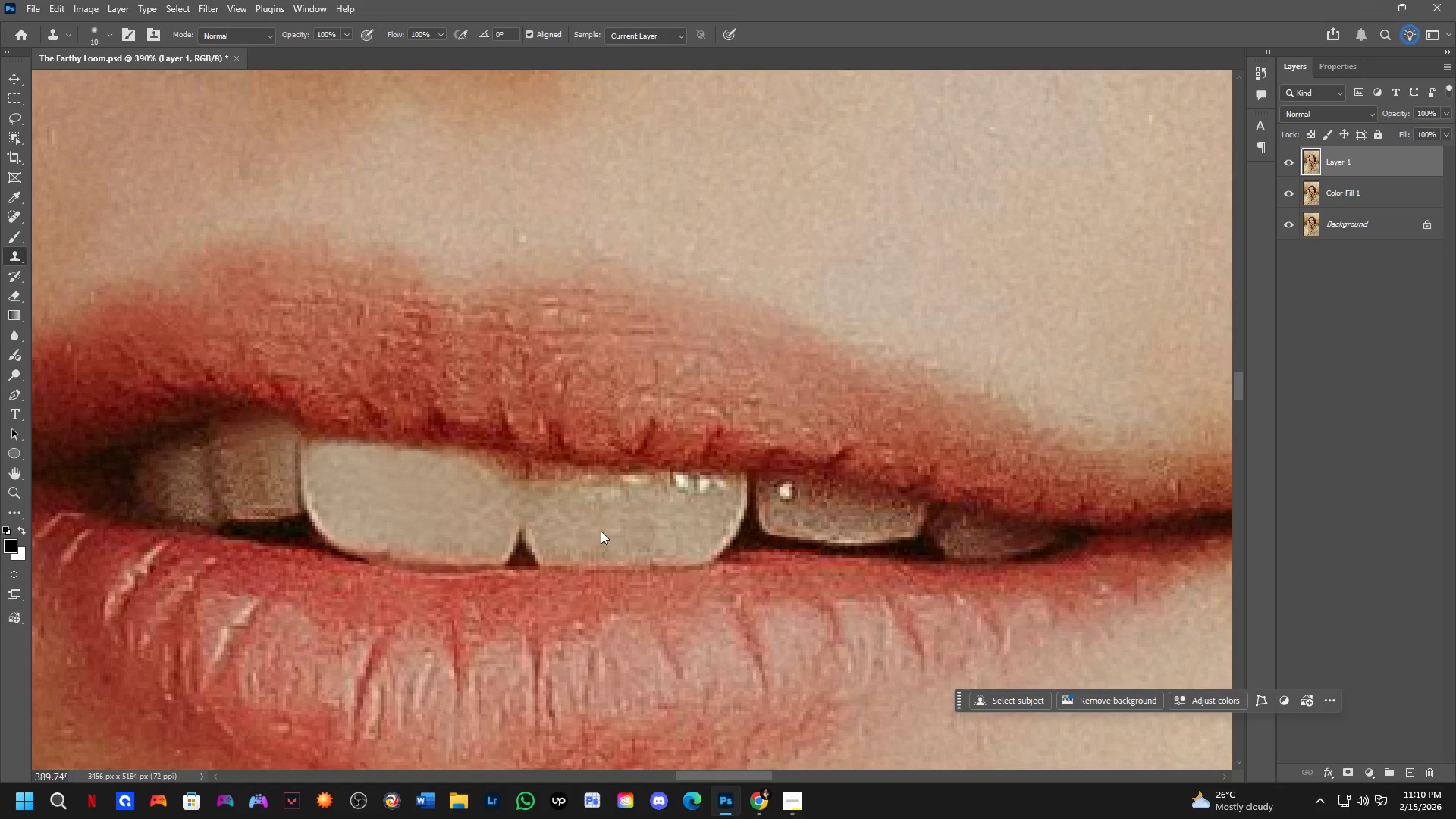 
hold_key(key=AltLeft, duration=0.33)
 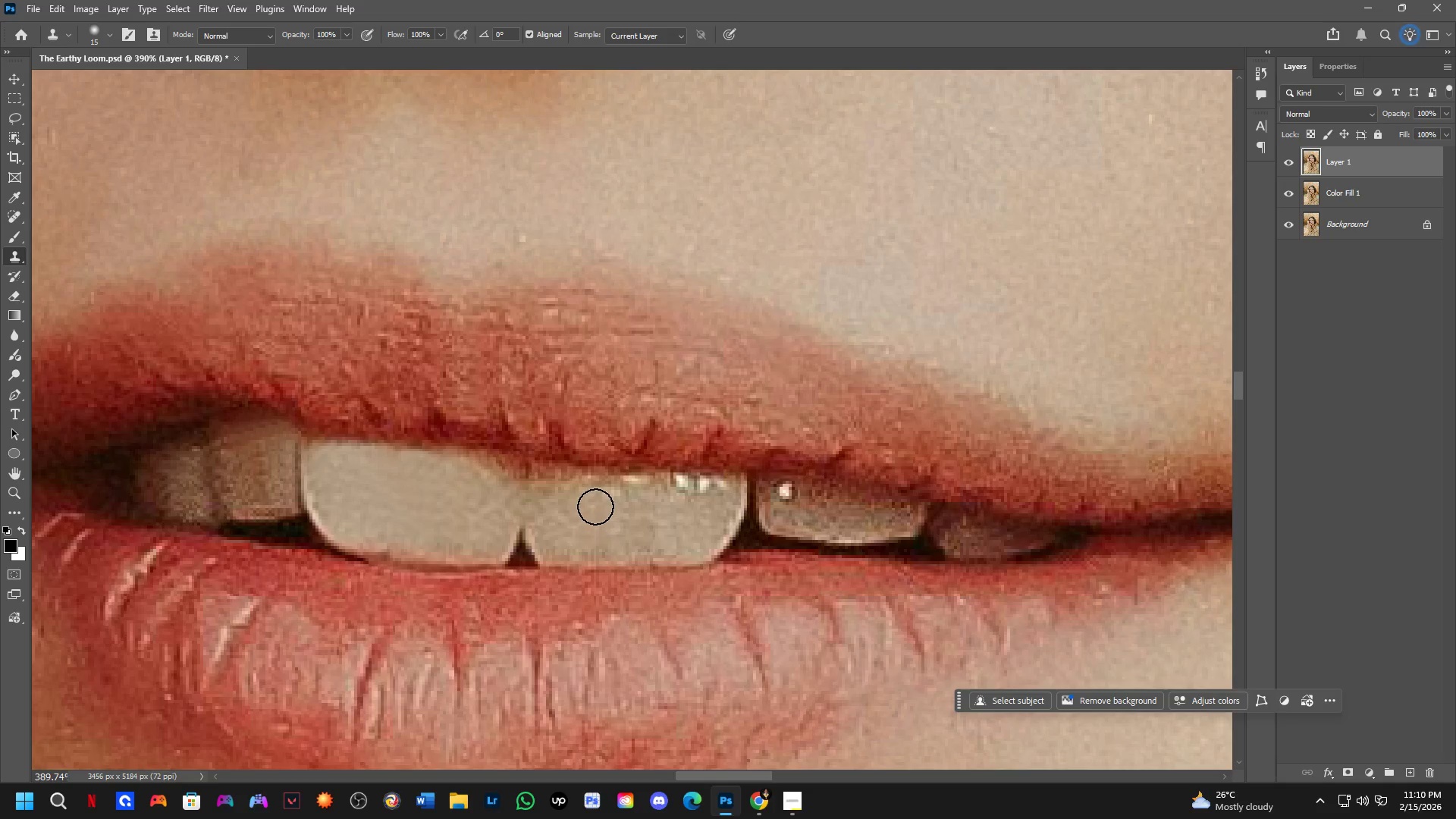 
double_click([595, 507])
 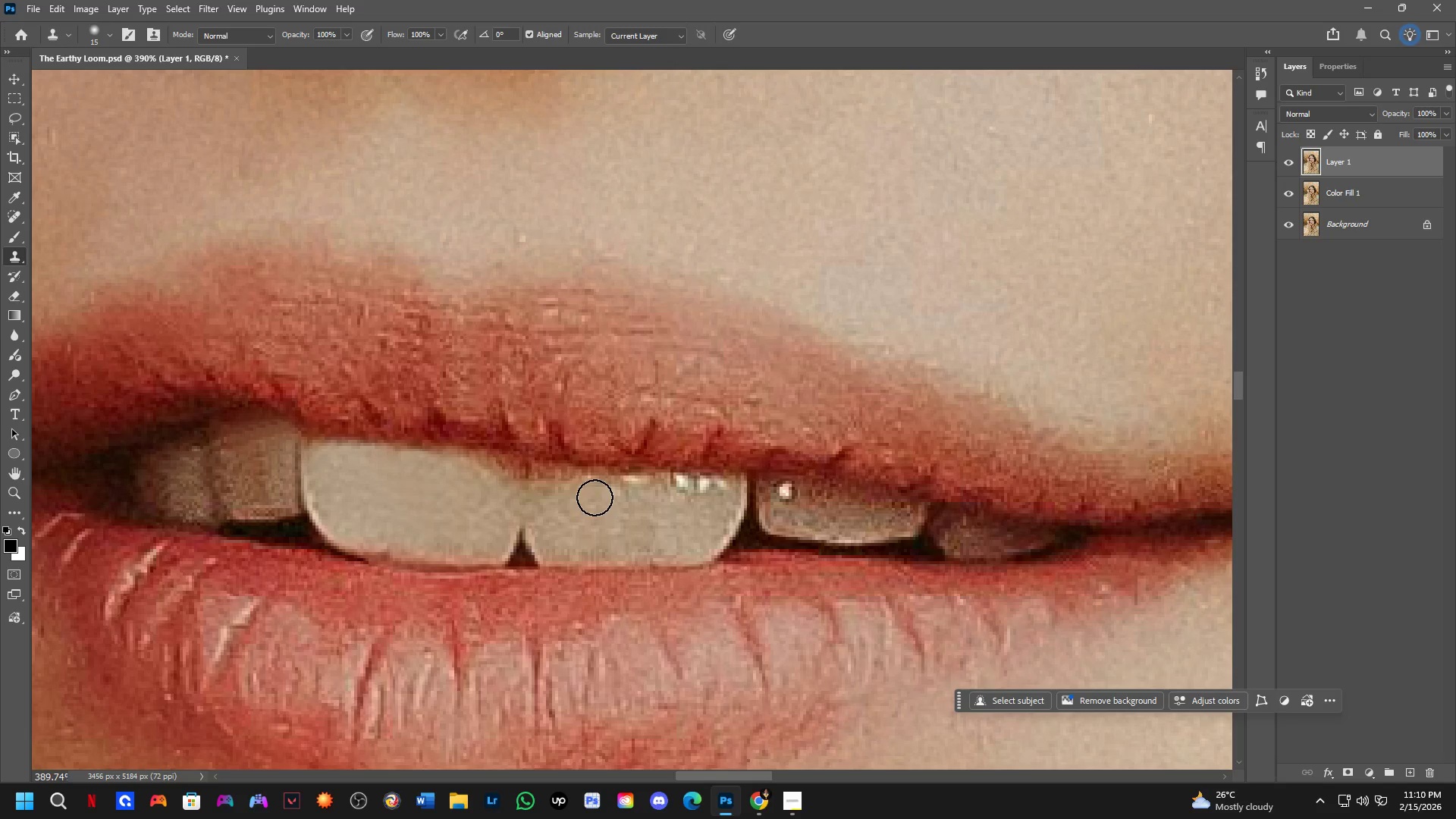 
left_click_drag(start_coordinate=[595, 497], to_coordinate=[599, 496])
 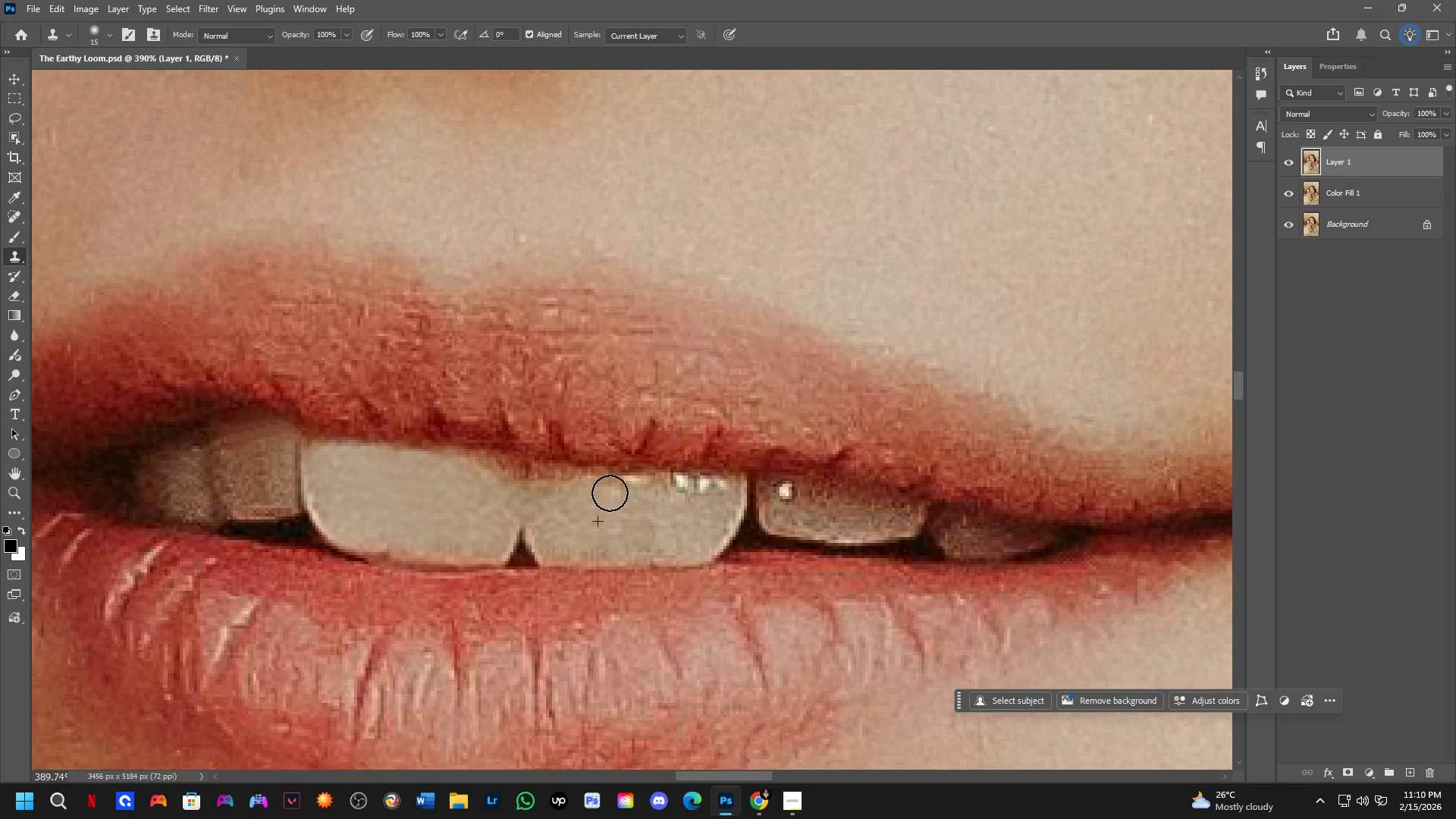 
triple_click([616, 494])
 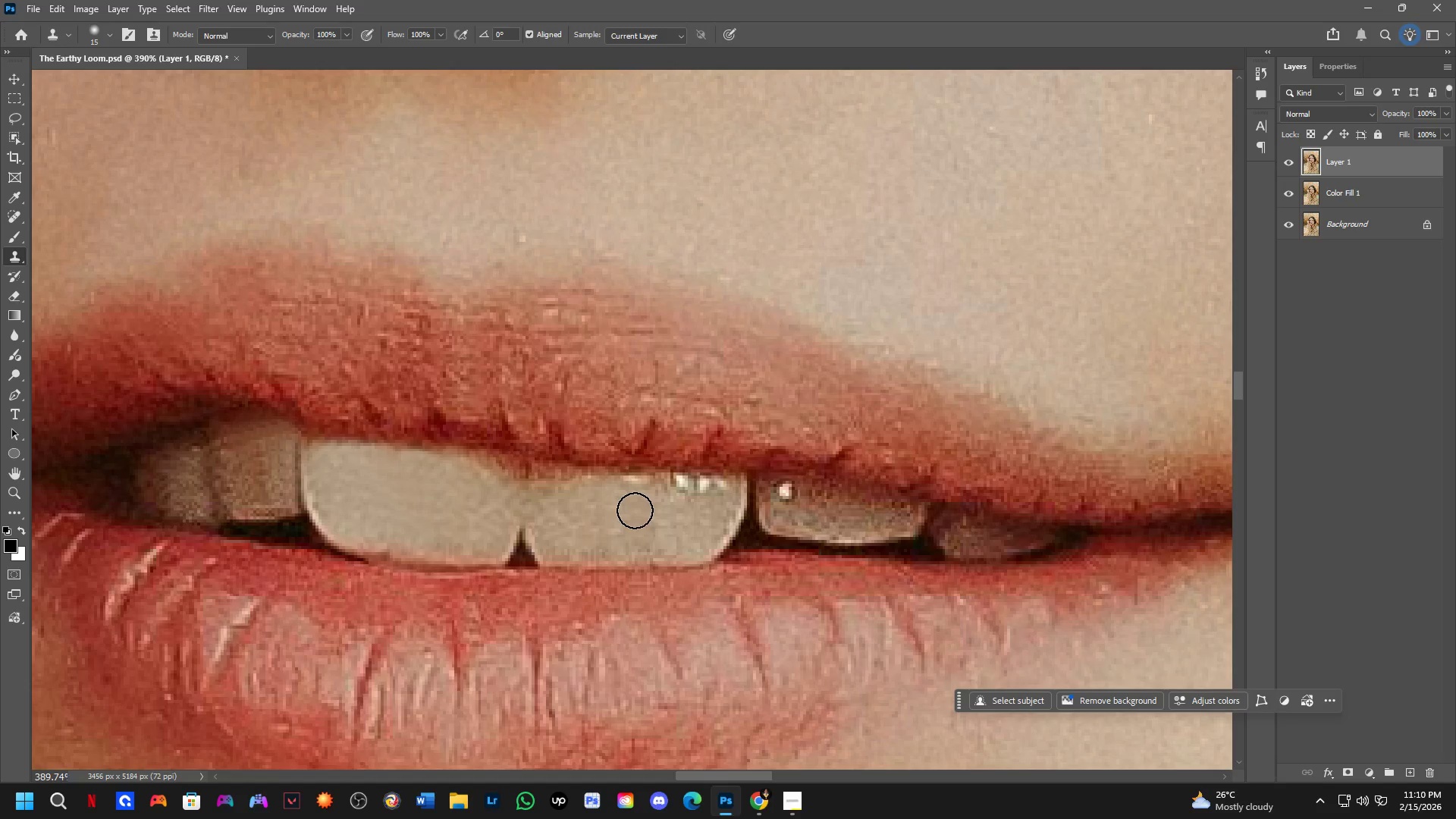 
hold_key(key=AltLeft, duration=0.61)
left_click([618, 525])
 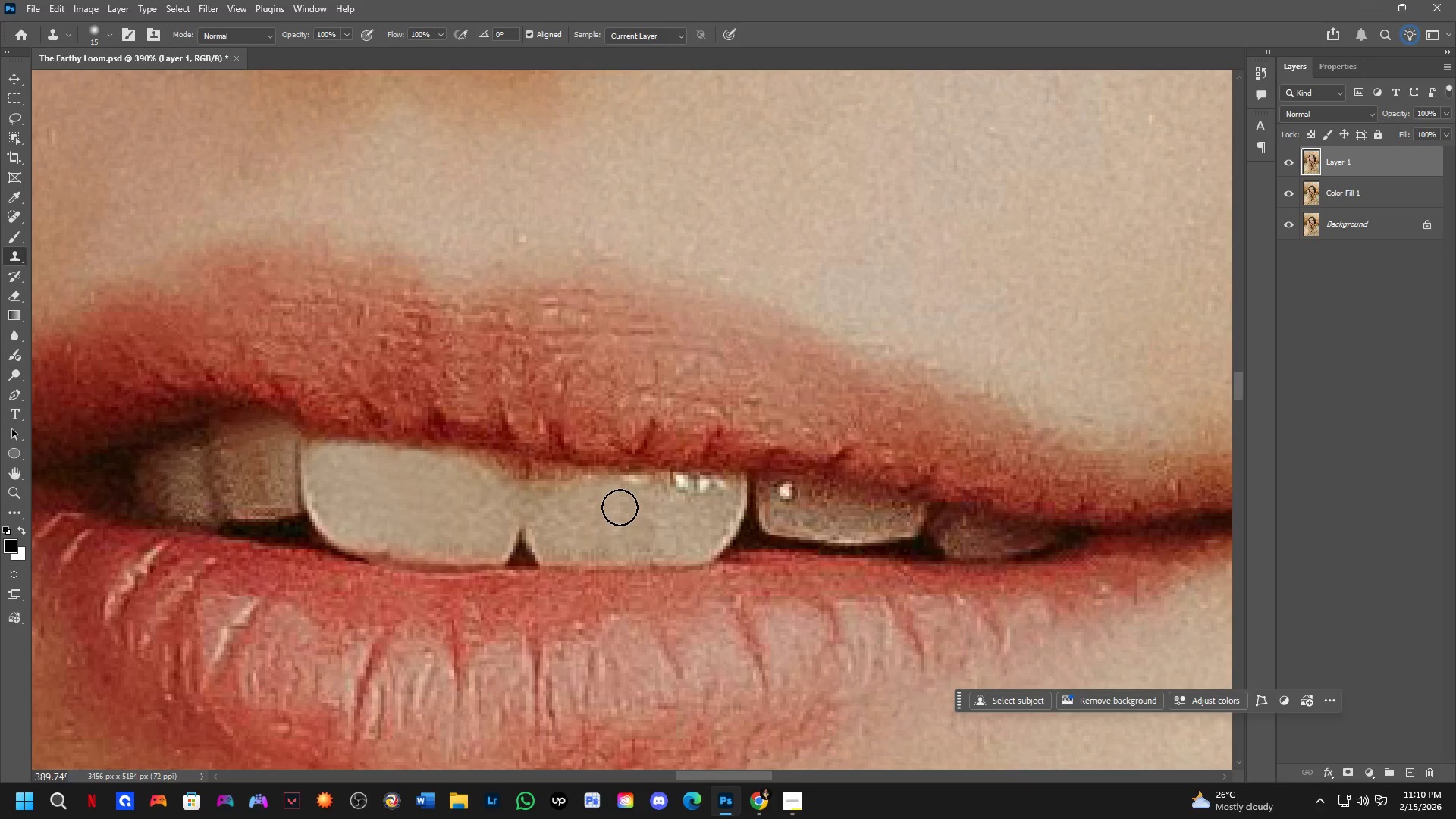 
double_click([618, 503])
 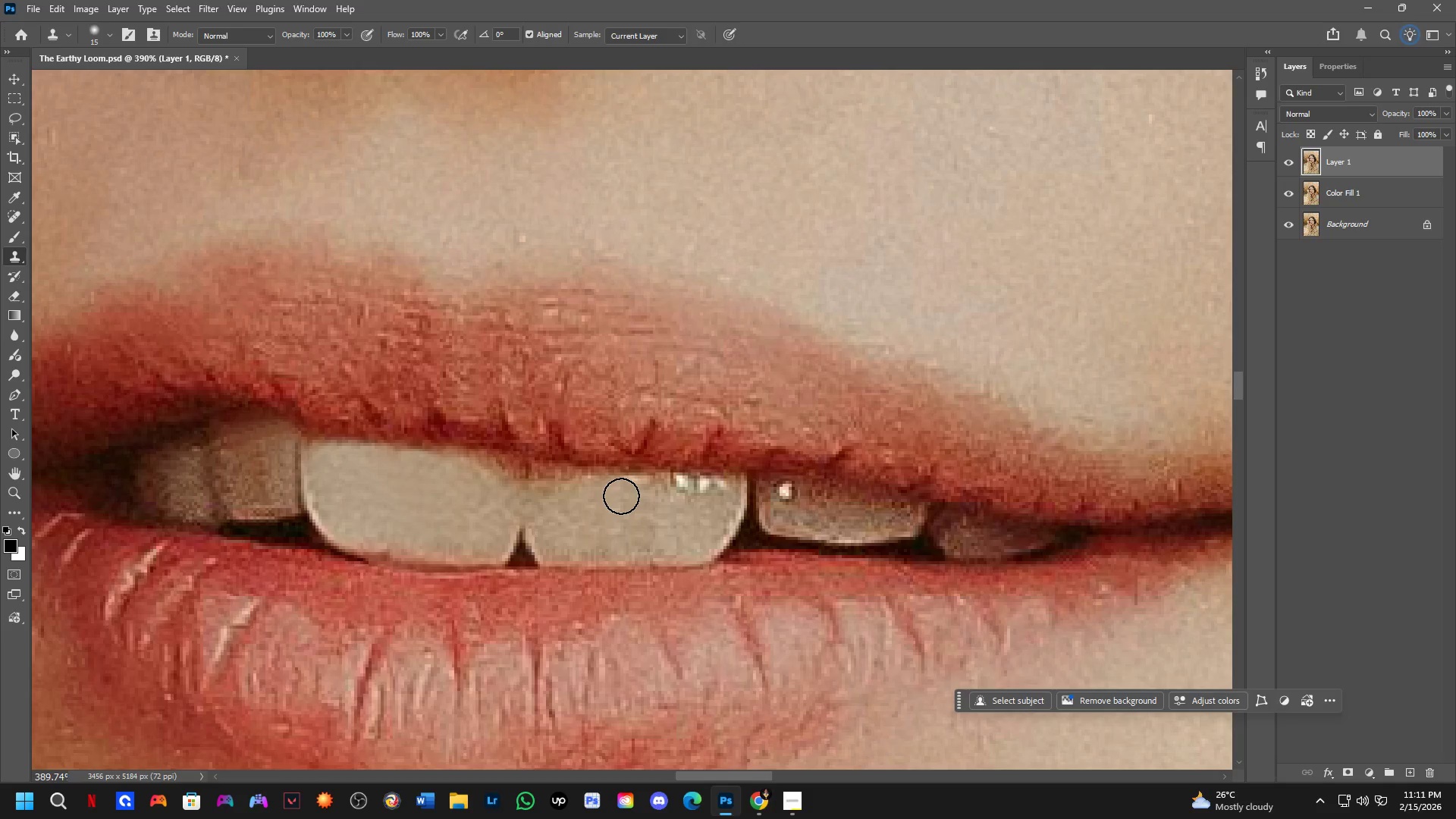 
left_click_drag(start_coordinate=[623, 496], to_coordinate=[642, 494])
 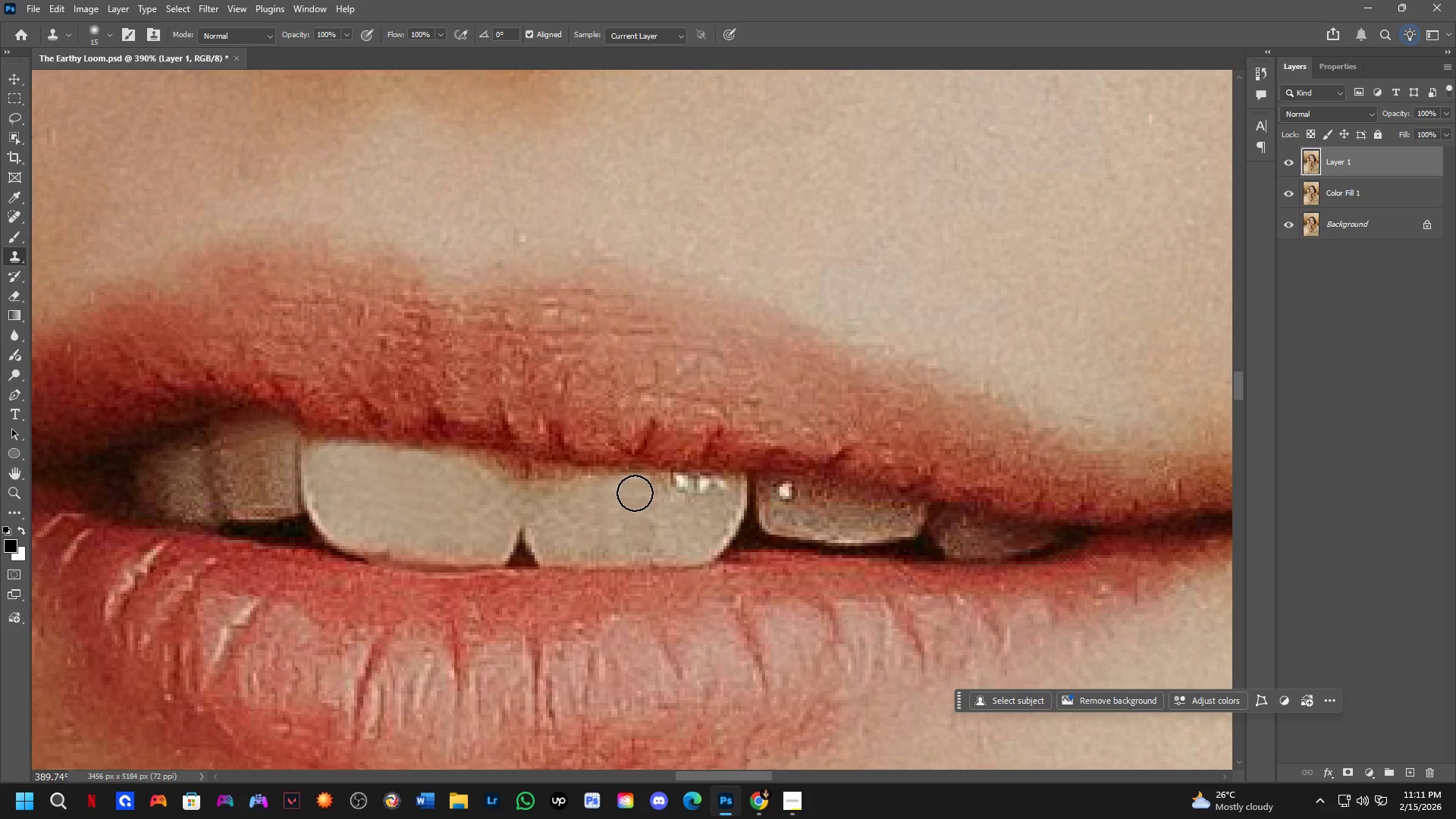 
left_click_drag(start_coordinate=[635, 493], to_coordinate=[664, 493])
 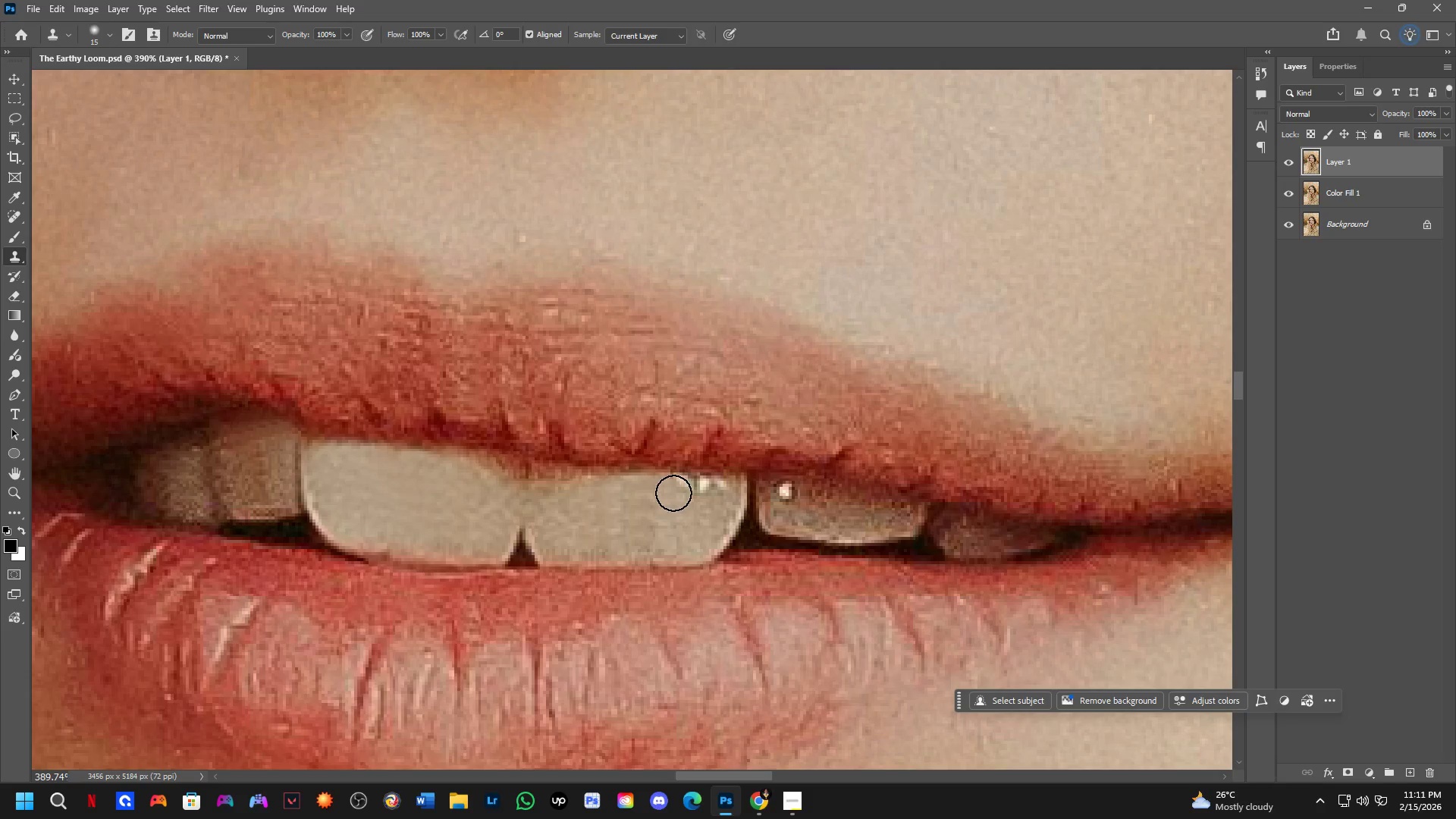 
left_click_drag(start_coordinate=[676, 493], to_coordinate=[714, 491])
 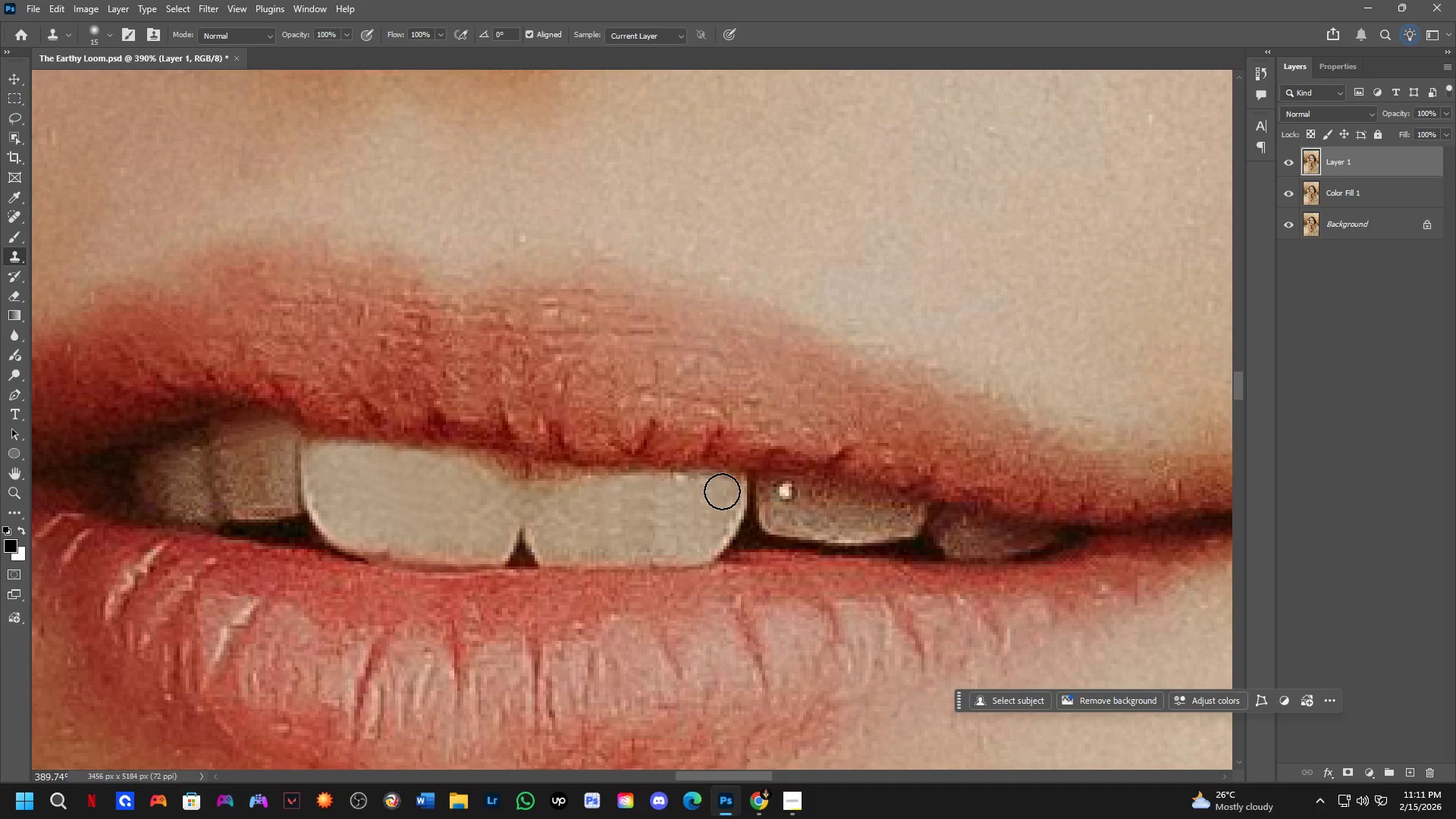 
left_click_drag(start_coordinate=[722, 491], to_coordinate=[592, 496])
 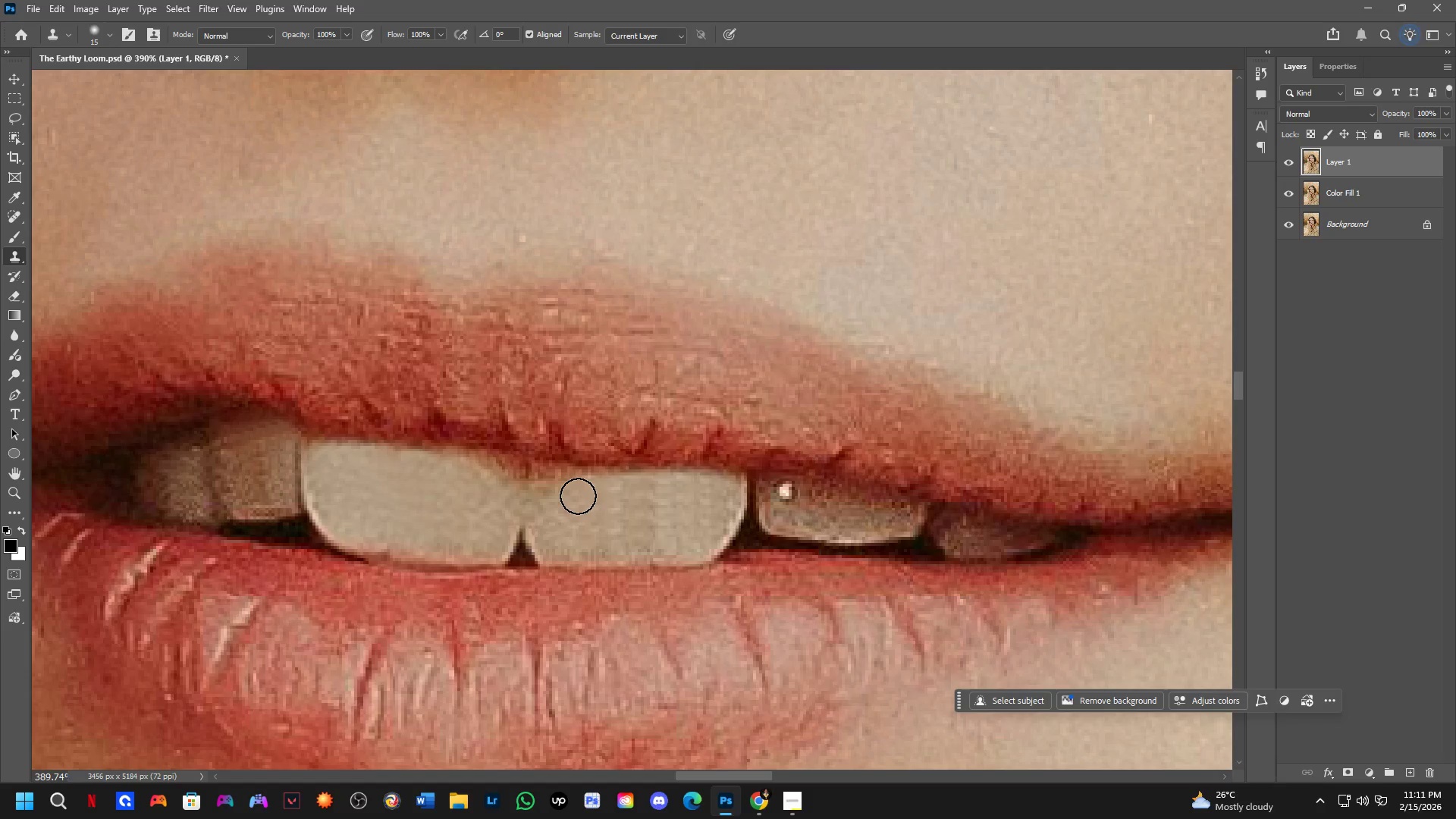 
left_click_drag(start_coordinate=[578, 496], to_coordinate=[611, 494])
 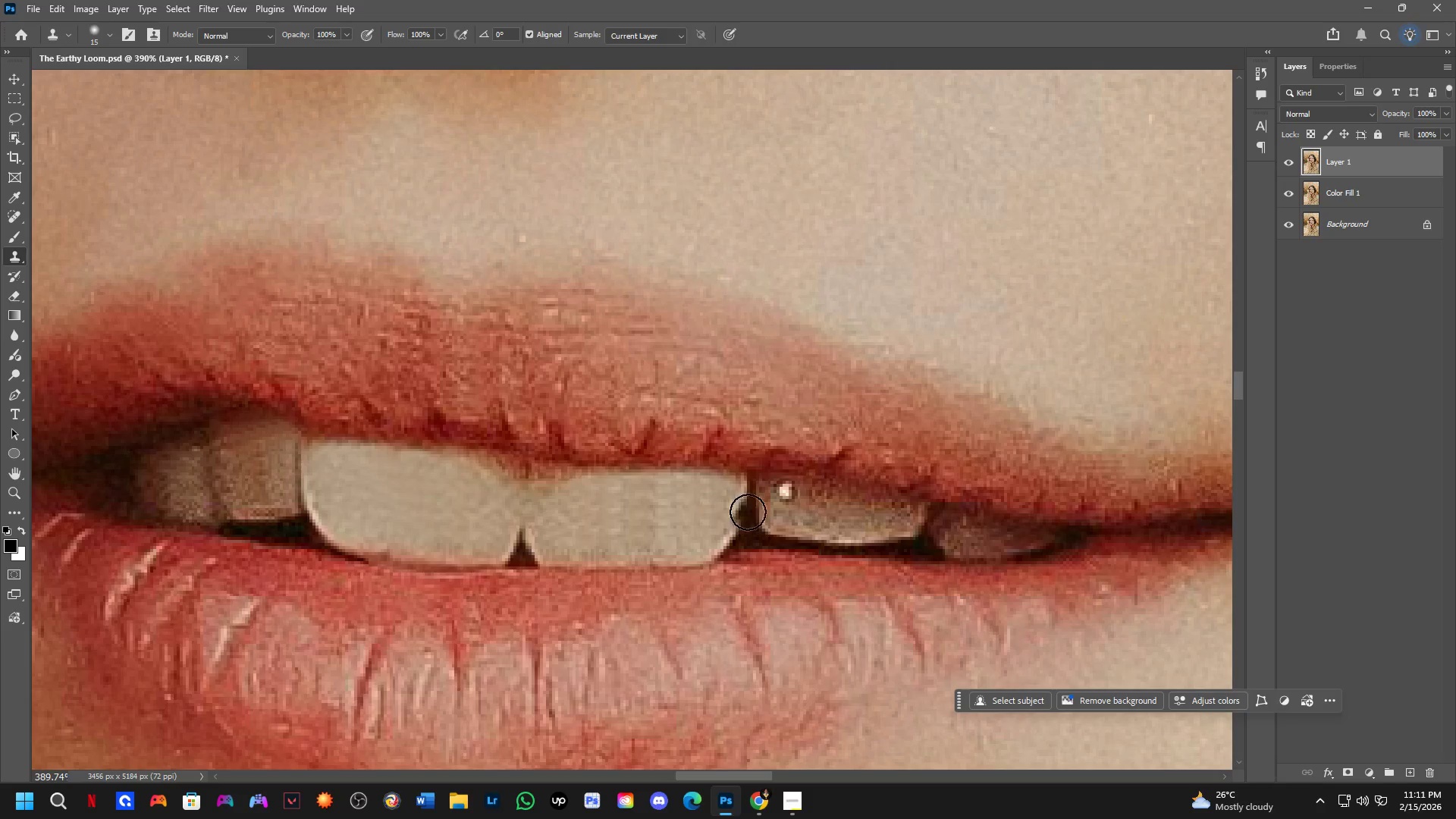 
hold_key(key=AltLeft, duration=0.41)
 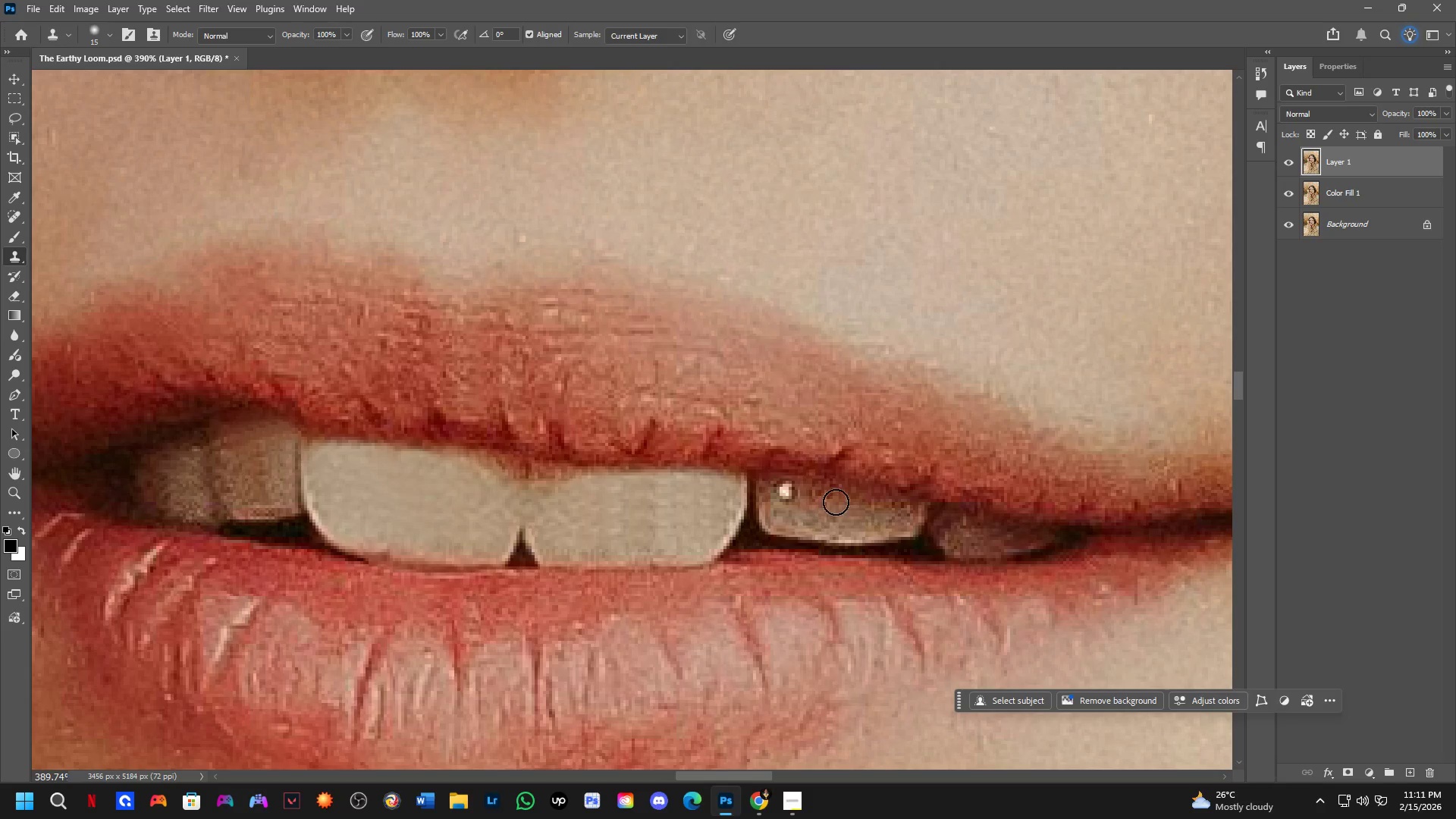 
hold_key(key=AltLeft, duration=0.42)
 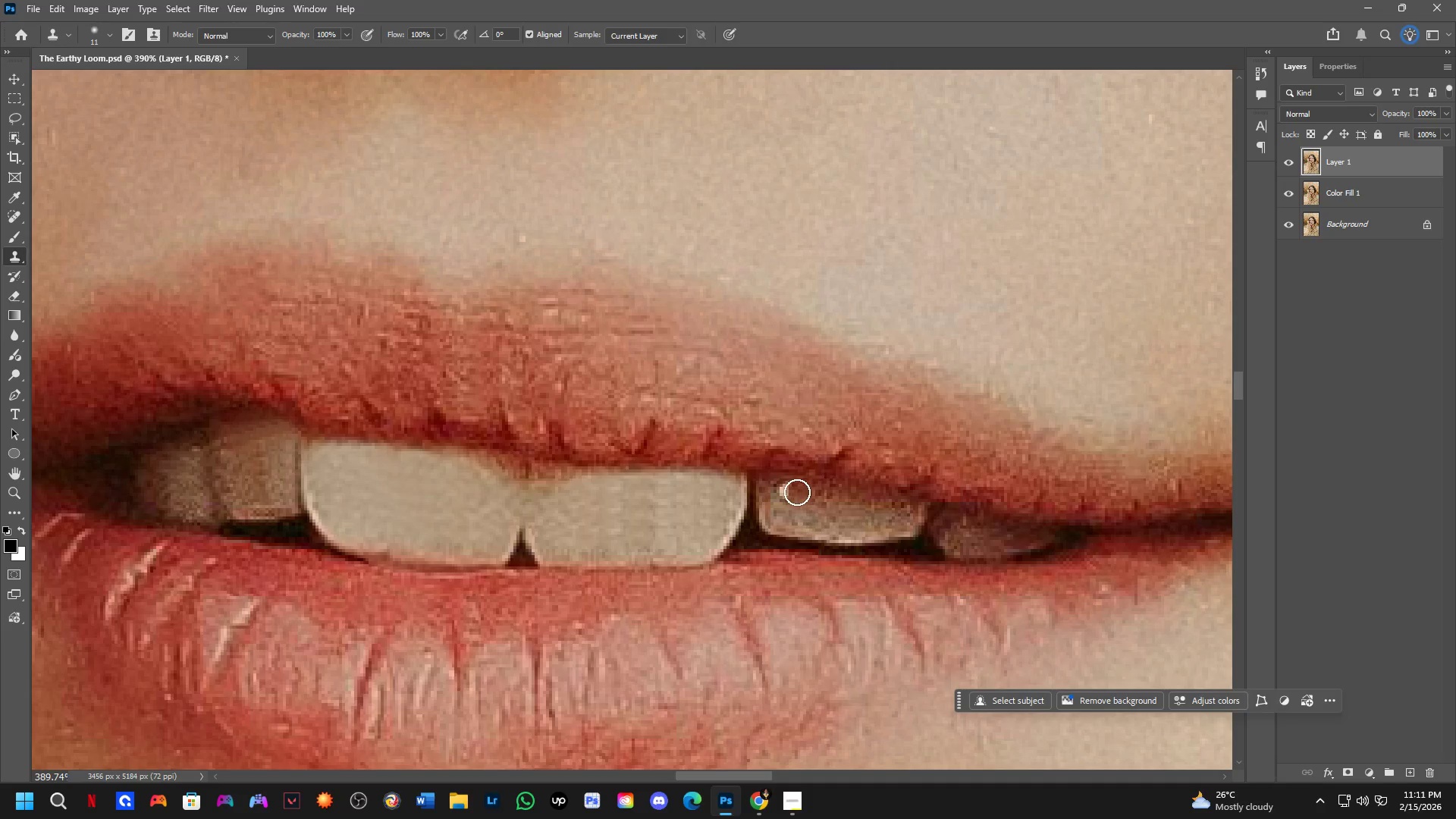 
left_click_drag(start_coordinate=[795, 492], to_coordinate=[791, 492])
 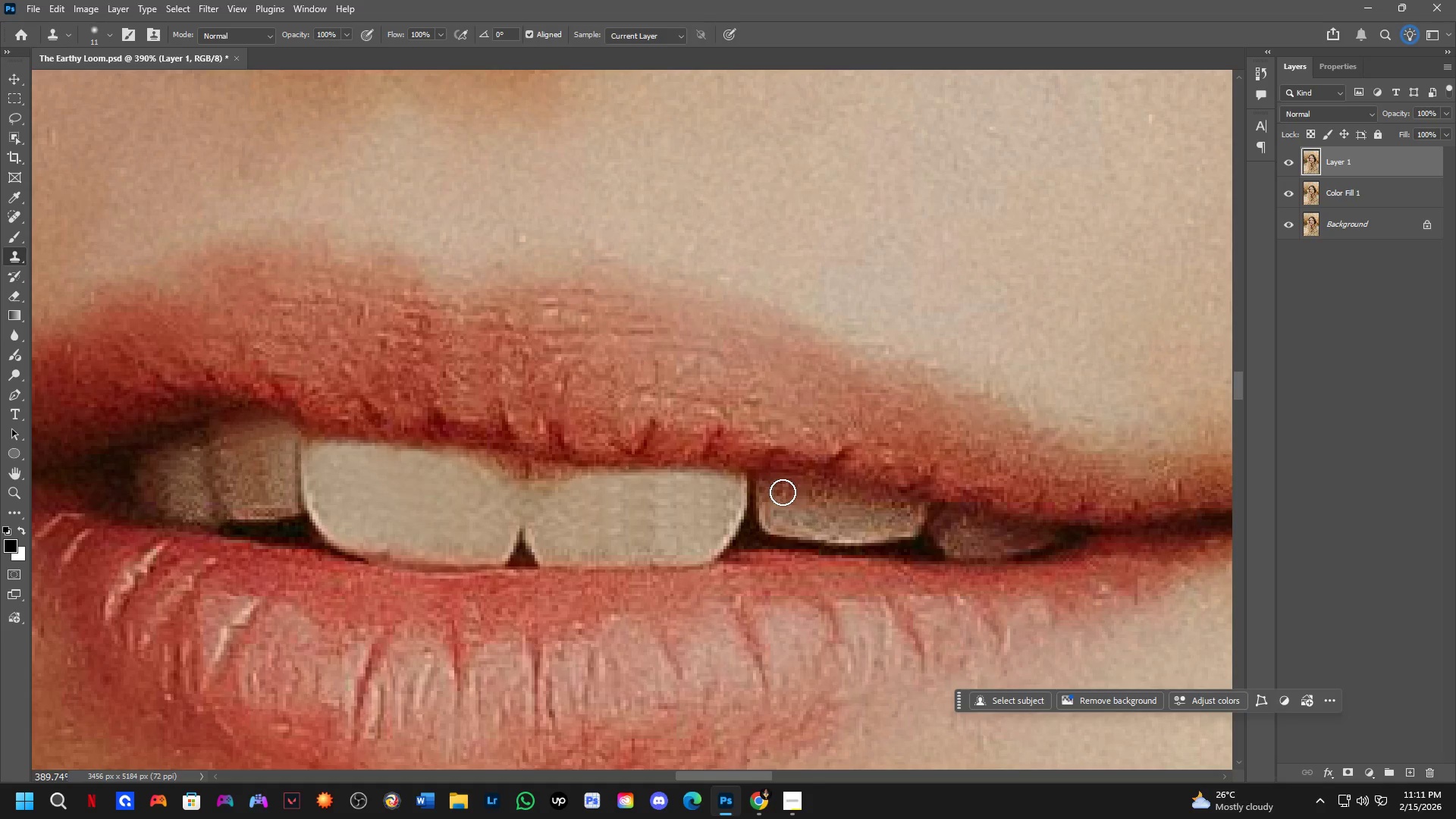 
triple_click([783, 492])
 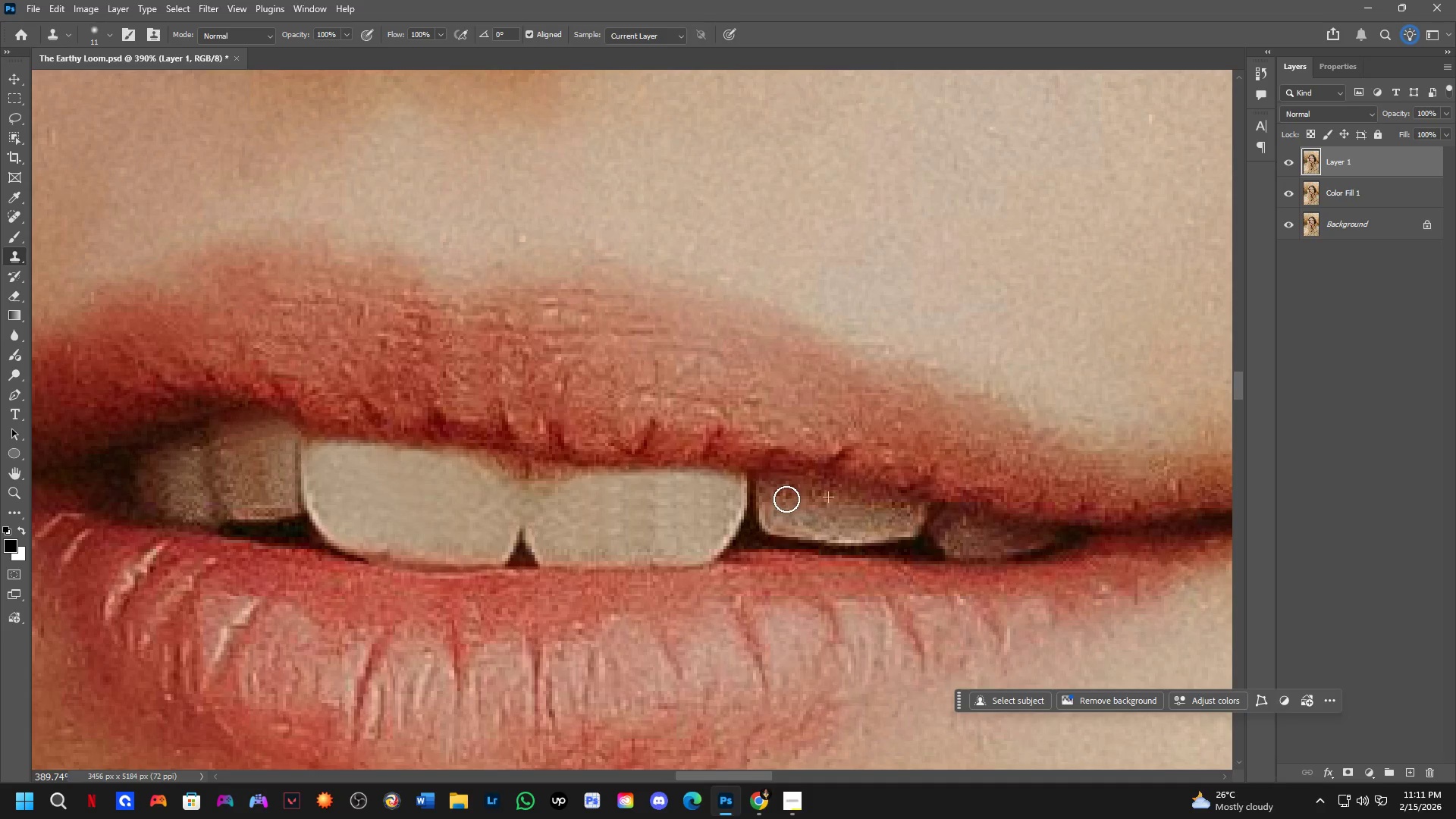 
left_click_drag(start_coordinate=[787, 499], to_coordinate=[789, 503])
 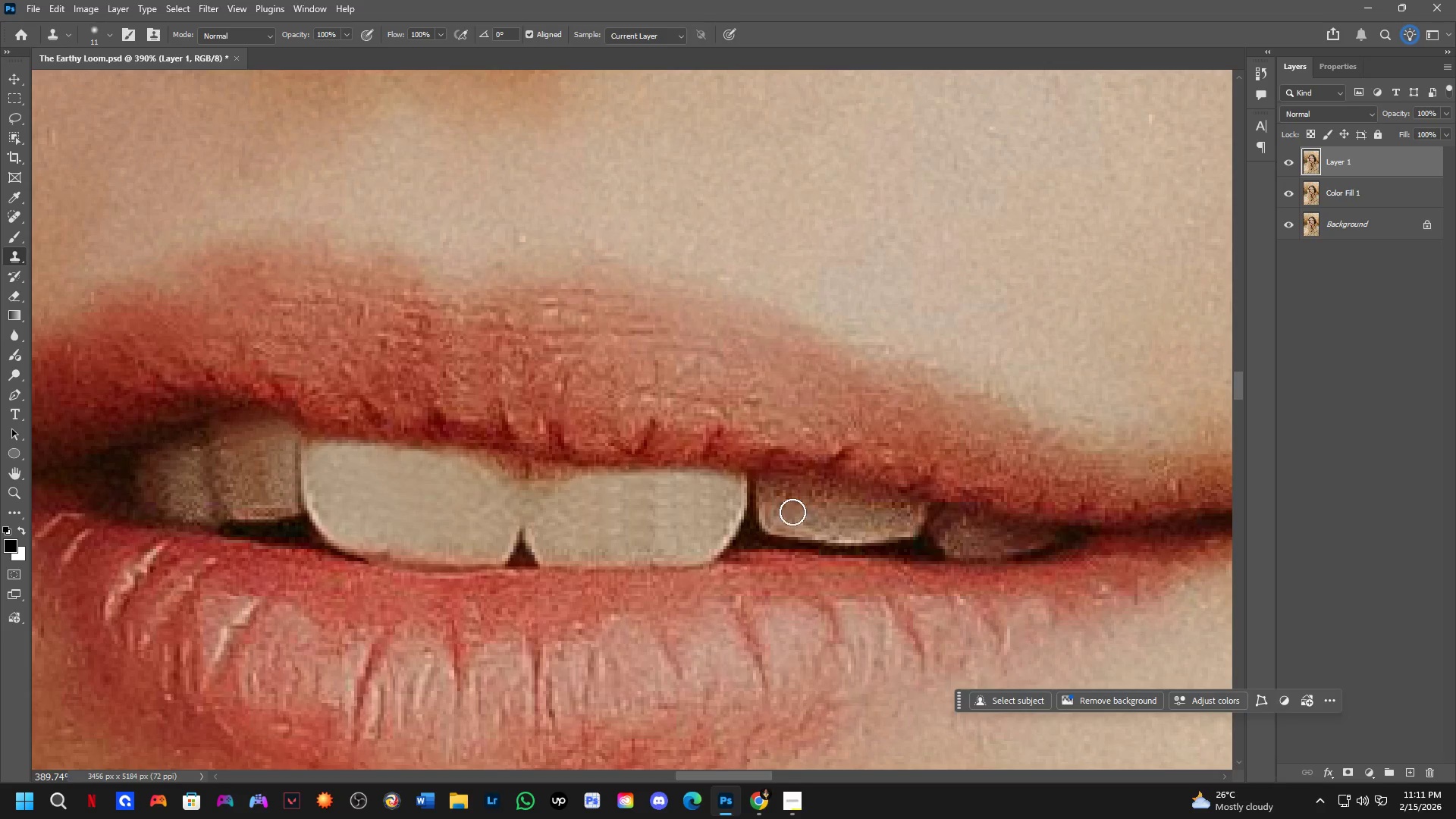 
key(Shift+ShiftLeft)
 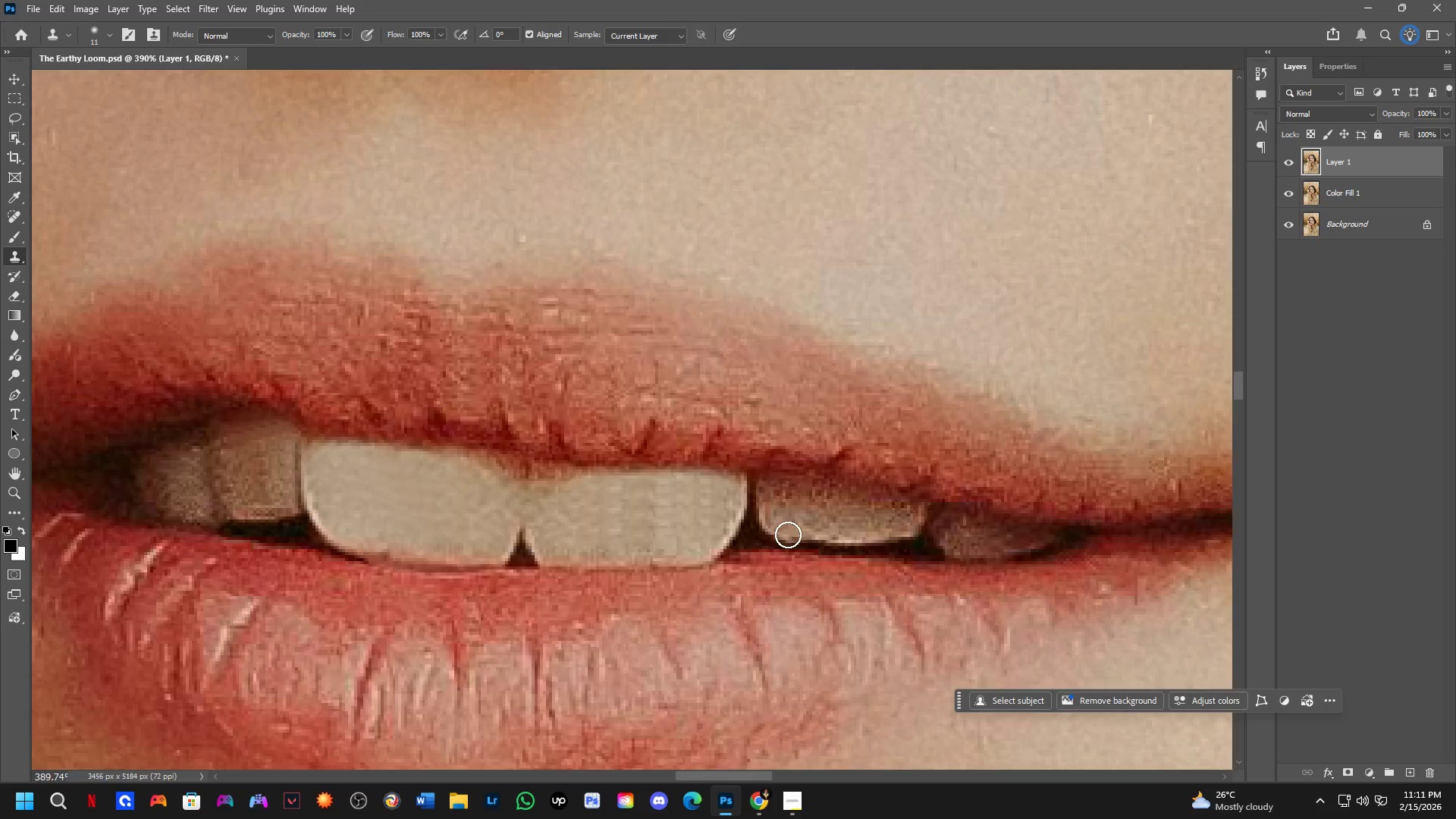 
hold_key(key=Space, duration=0.56)
 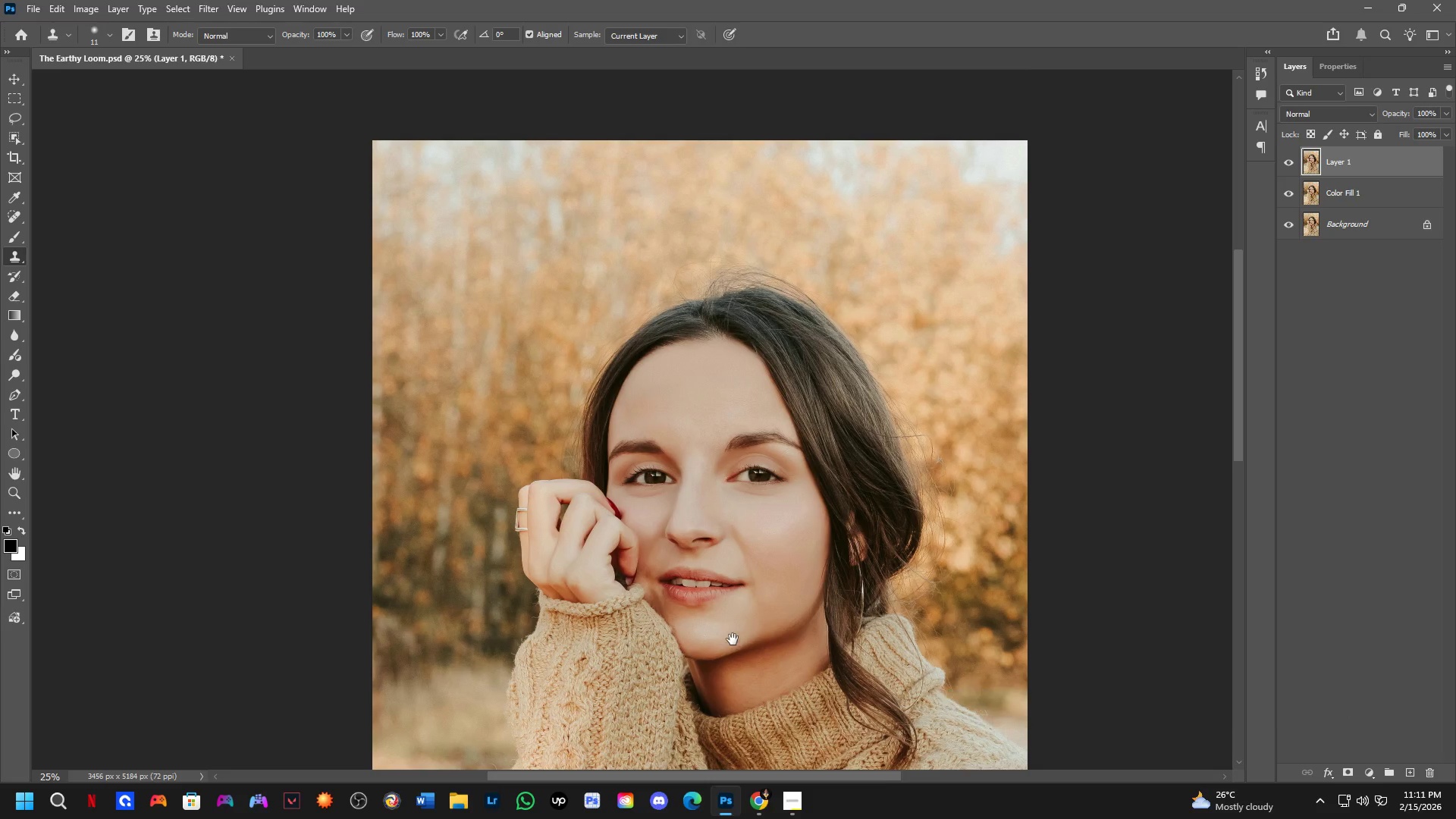 
left_click_drag(start_coordinate=[817, 597], to_coordinate=[743, 611])
 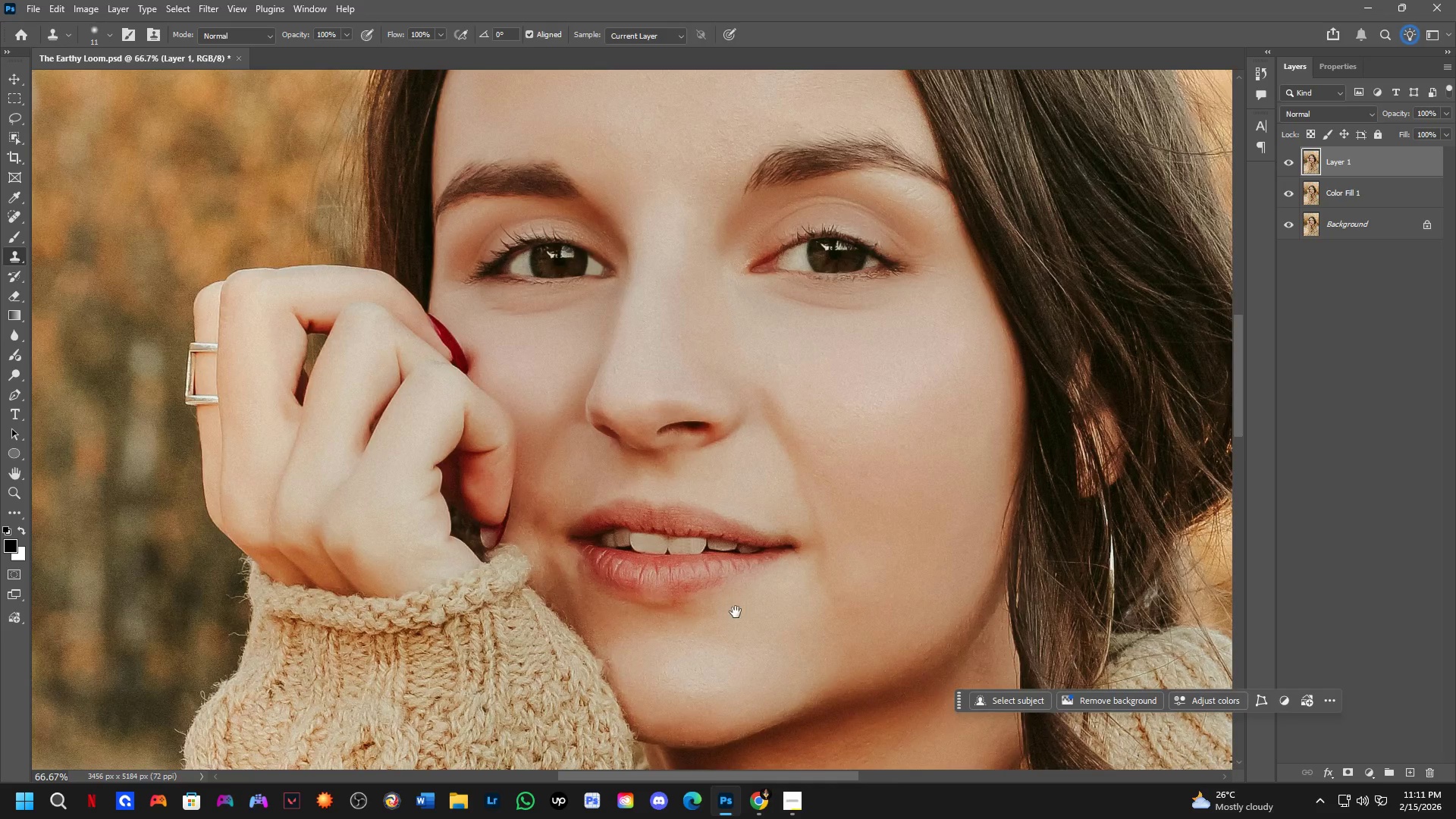 
scroll: coordinate [787, 535], scroll_direction: down, amount: 4.0
 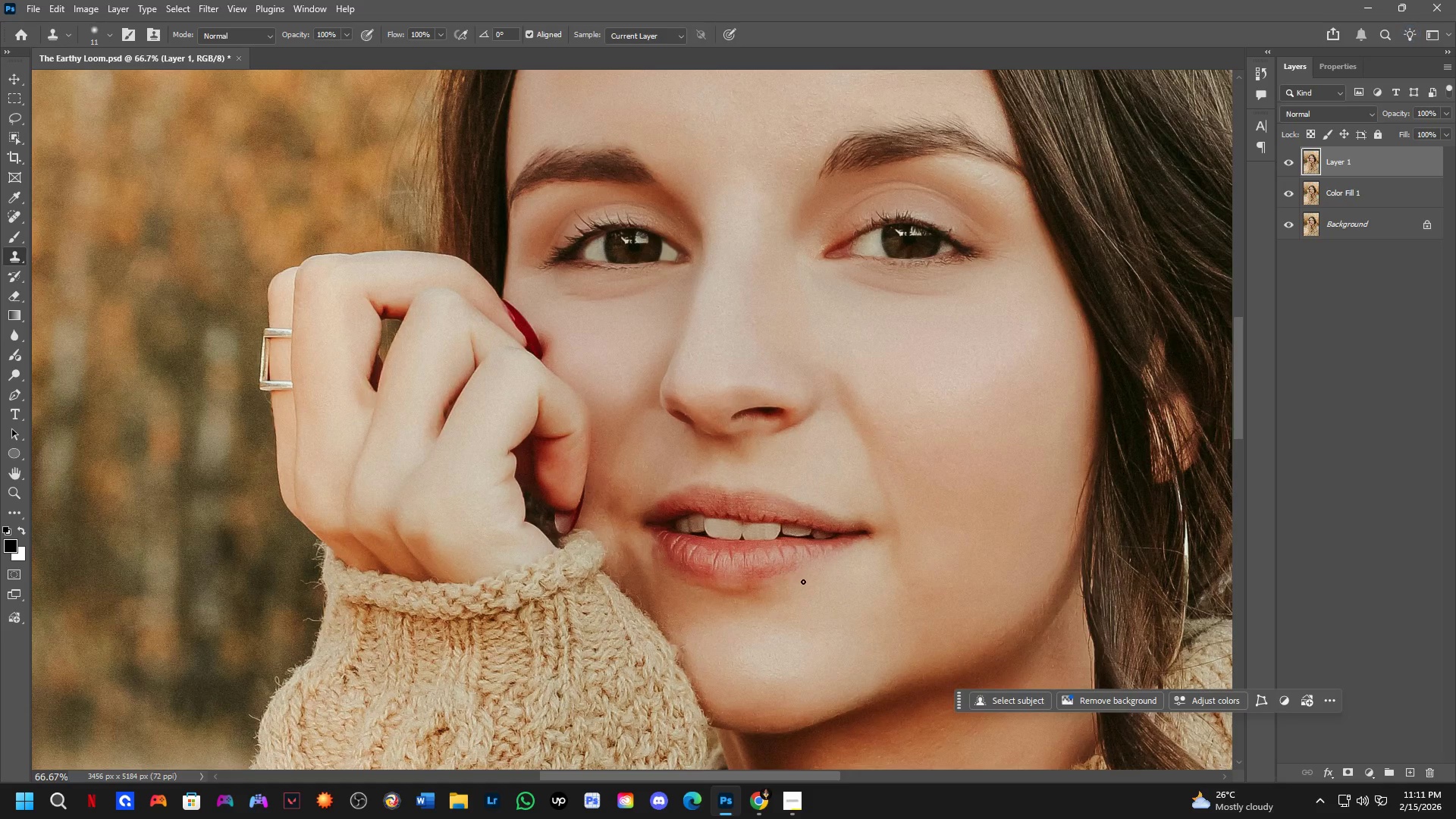 
key(Shift+ShiftLeft)
 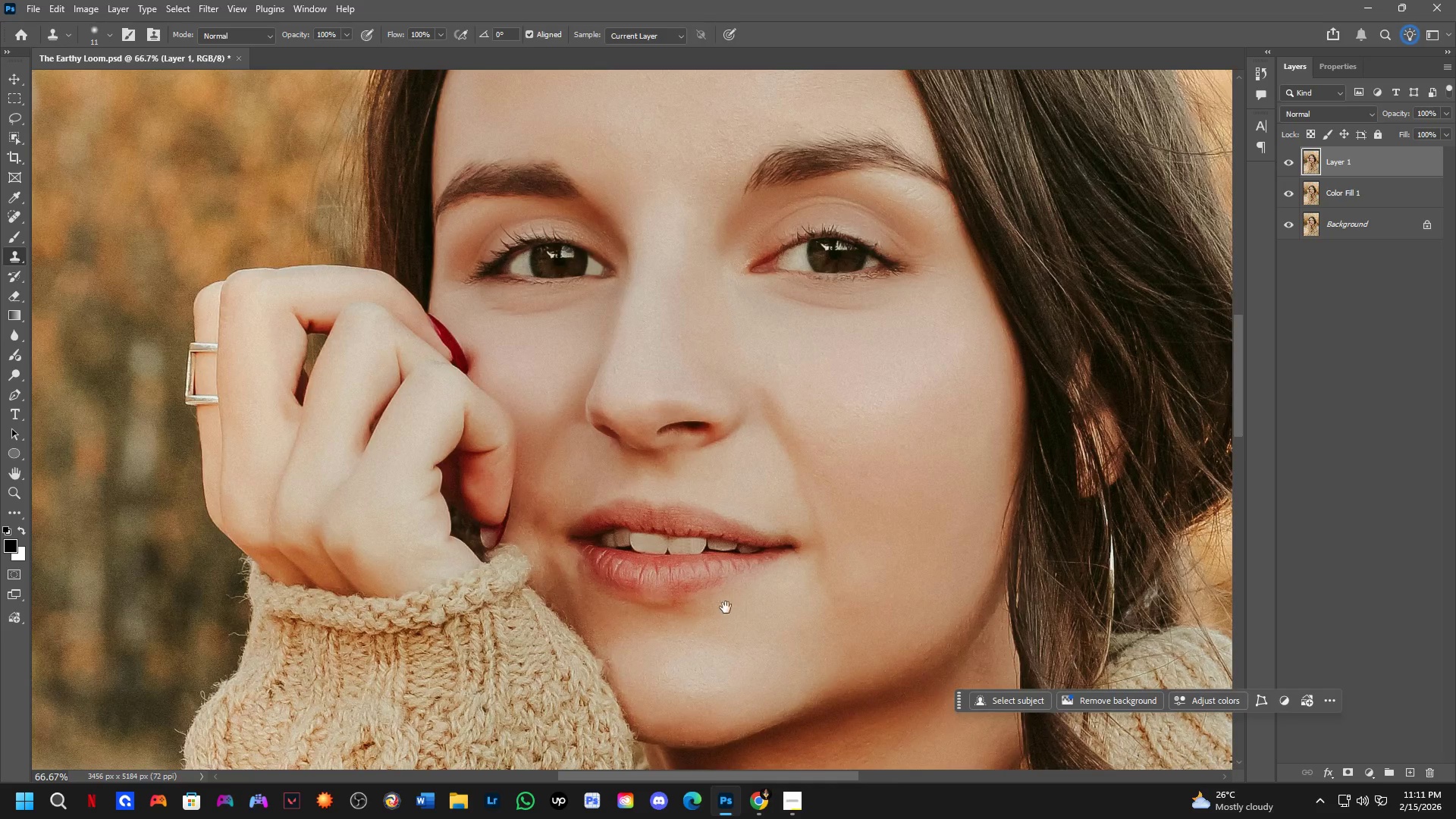 
hold_key(key=Space, duration=1.03)
 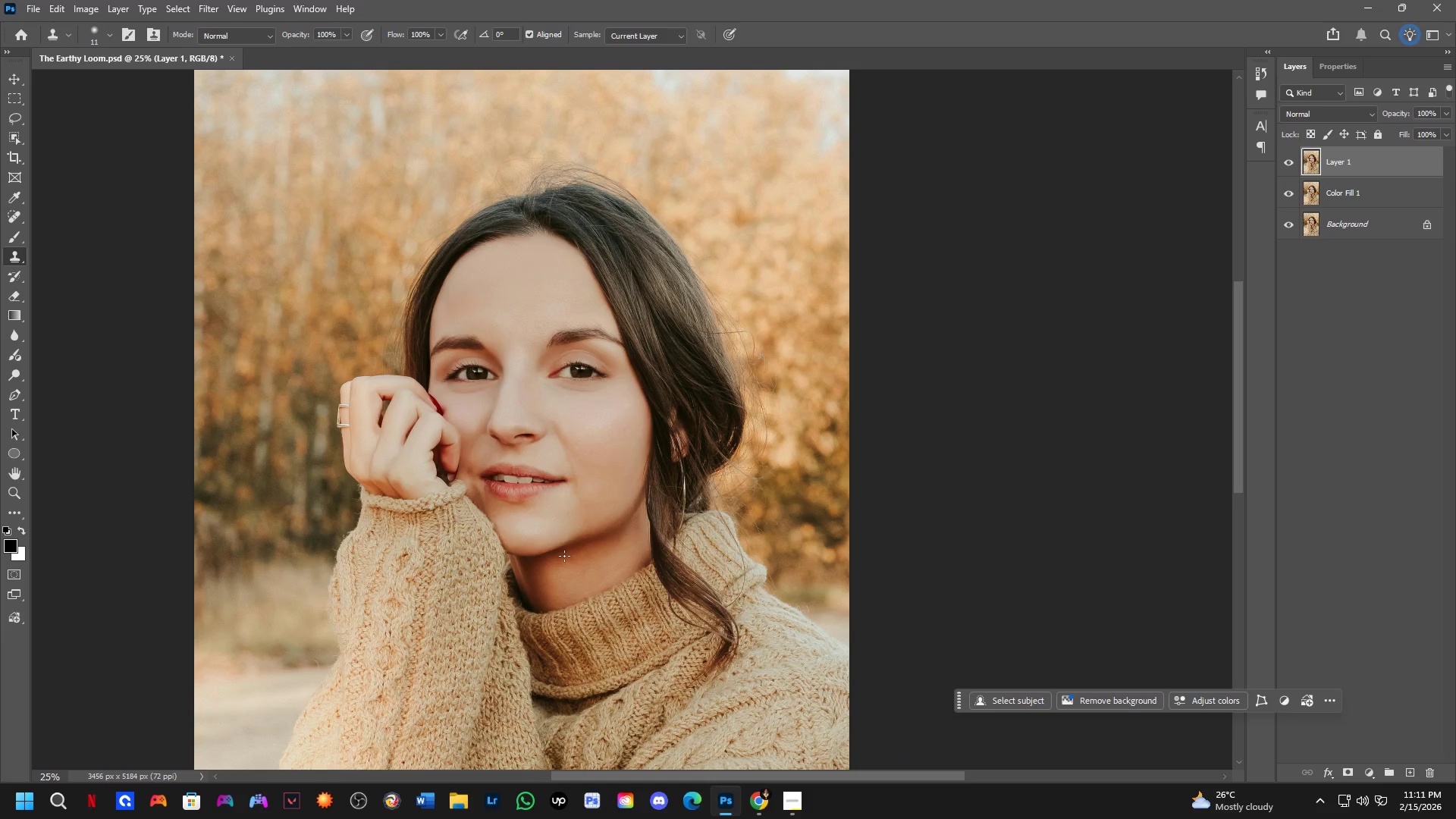 
left_click_drag(start_coordinate=[745, 640], to_coordinate=[560, 536])
 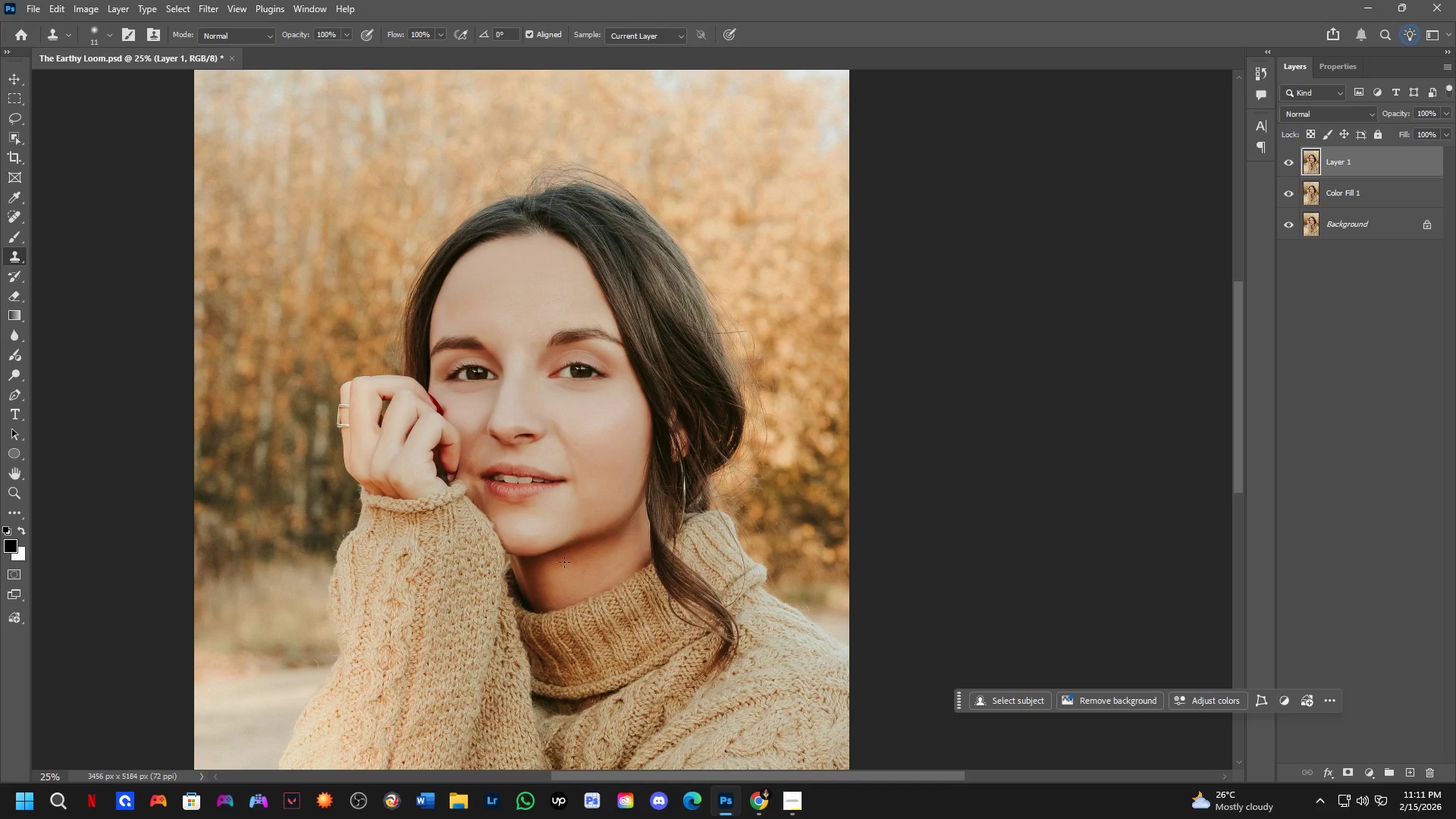 
scroll: coordinate [724, 607], scroll_direction: down, amount: 3.0
 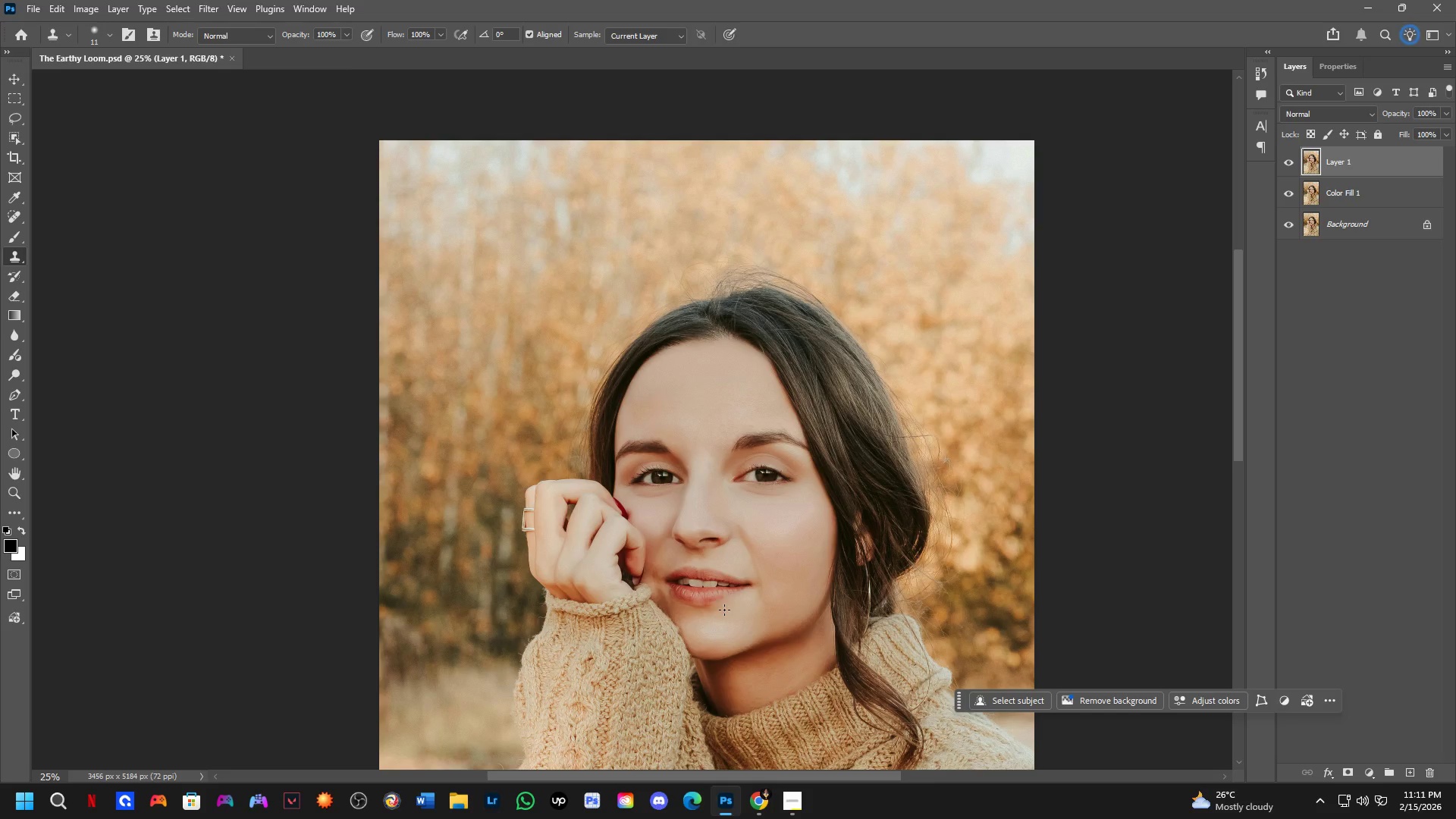 
wait(42.05)
 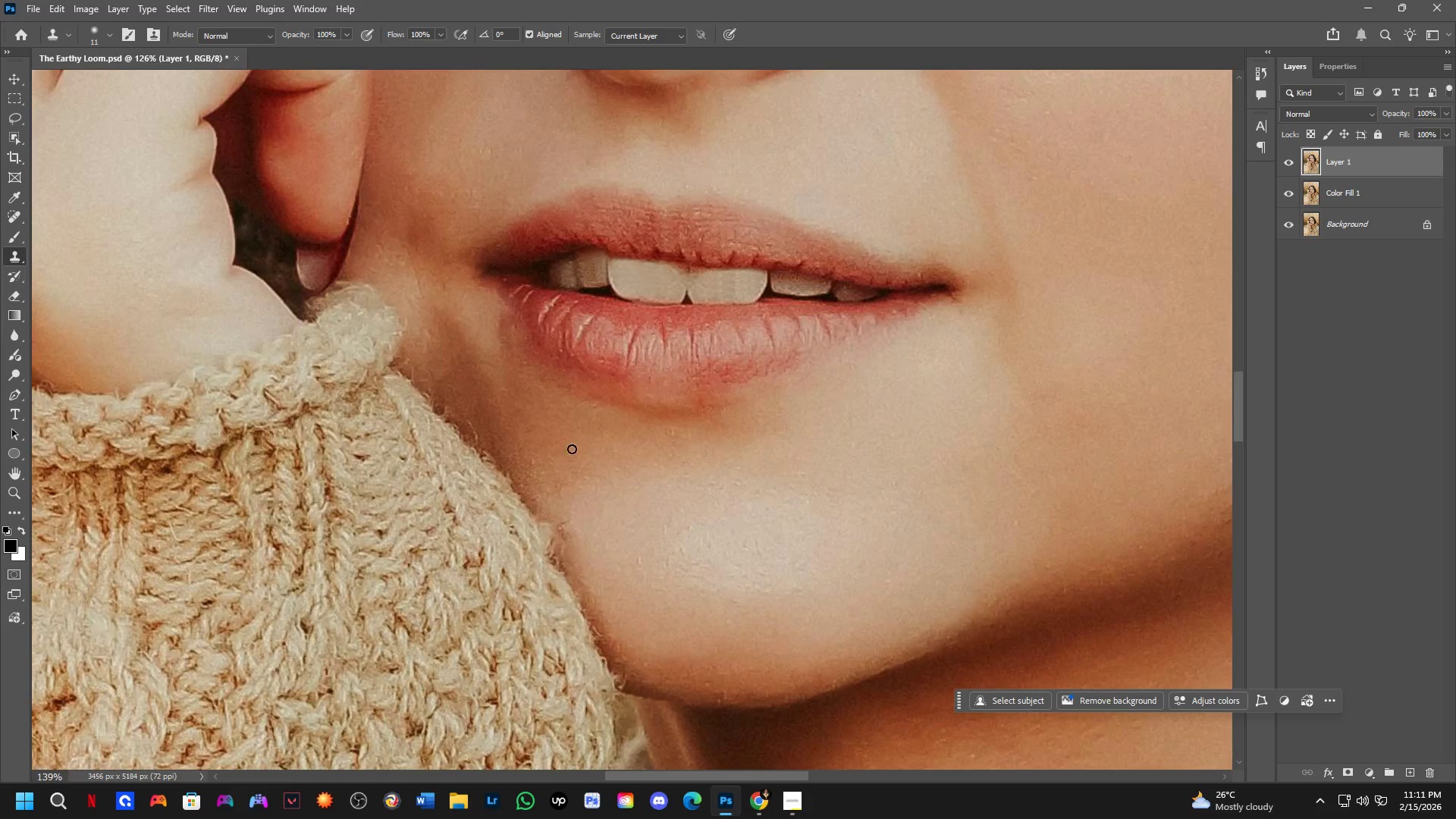 
hold_key(key=Space, duration=0.7)
 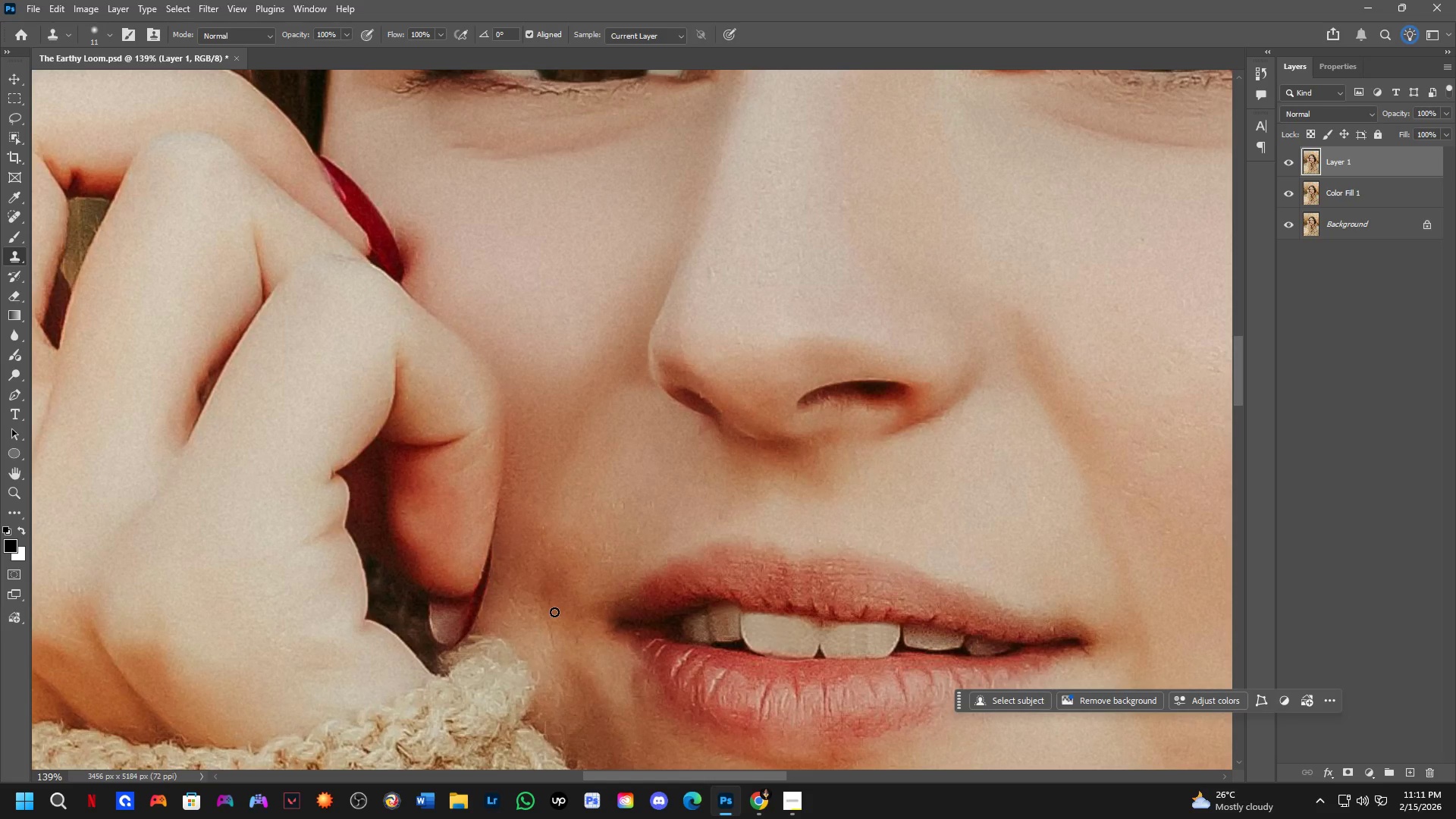 
scroll: coordinate [335, 695], scroll_direction: up, amount: 18.0
 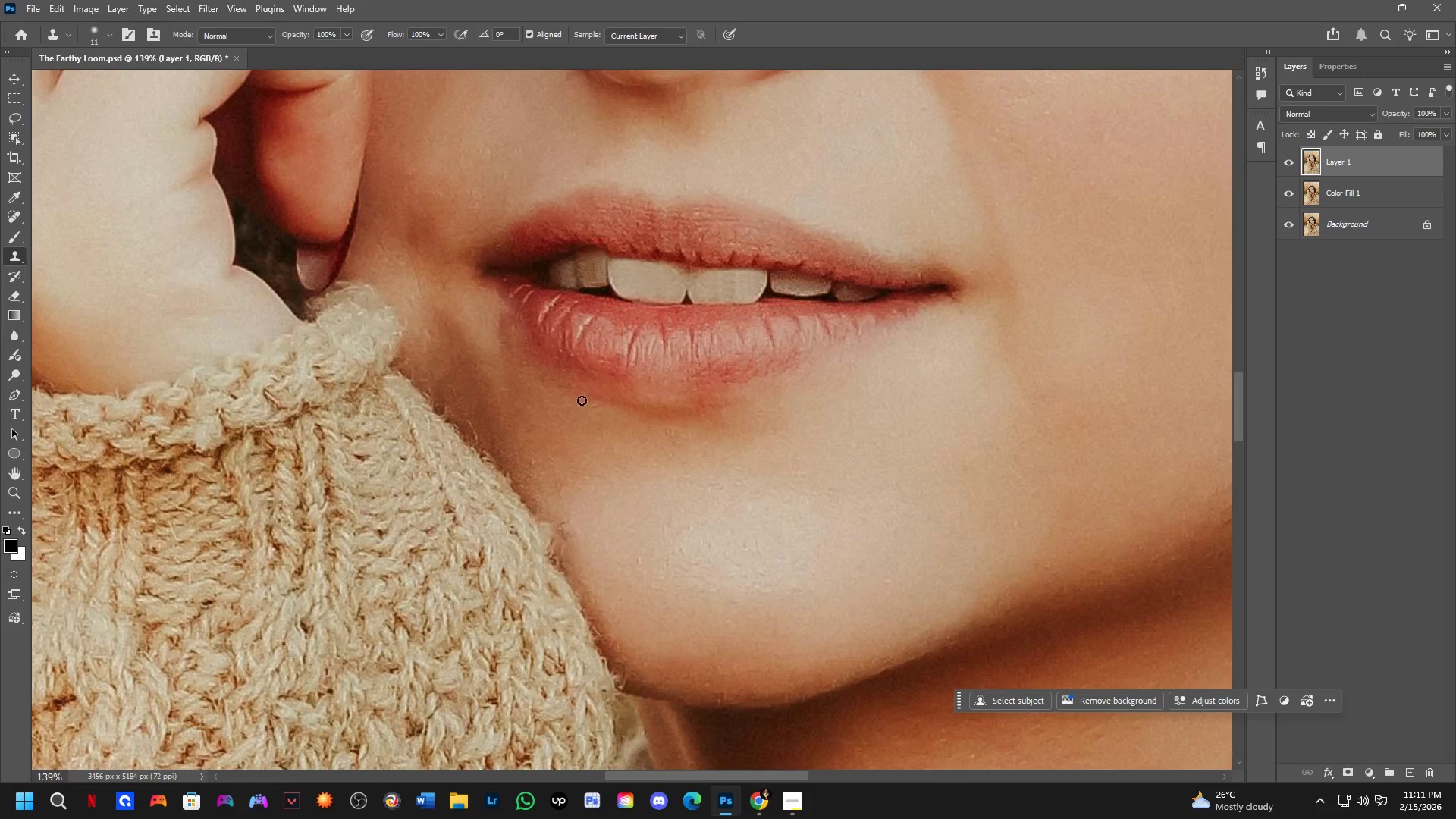 
left_click_drag(start_coordinate=[493, 306], to_coordinate=[626, 660])
 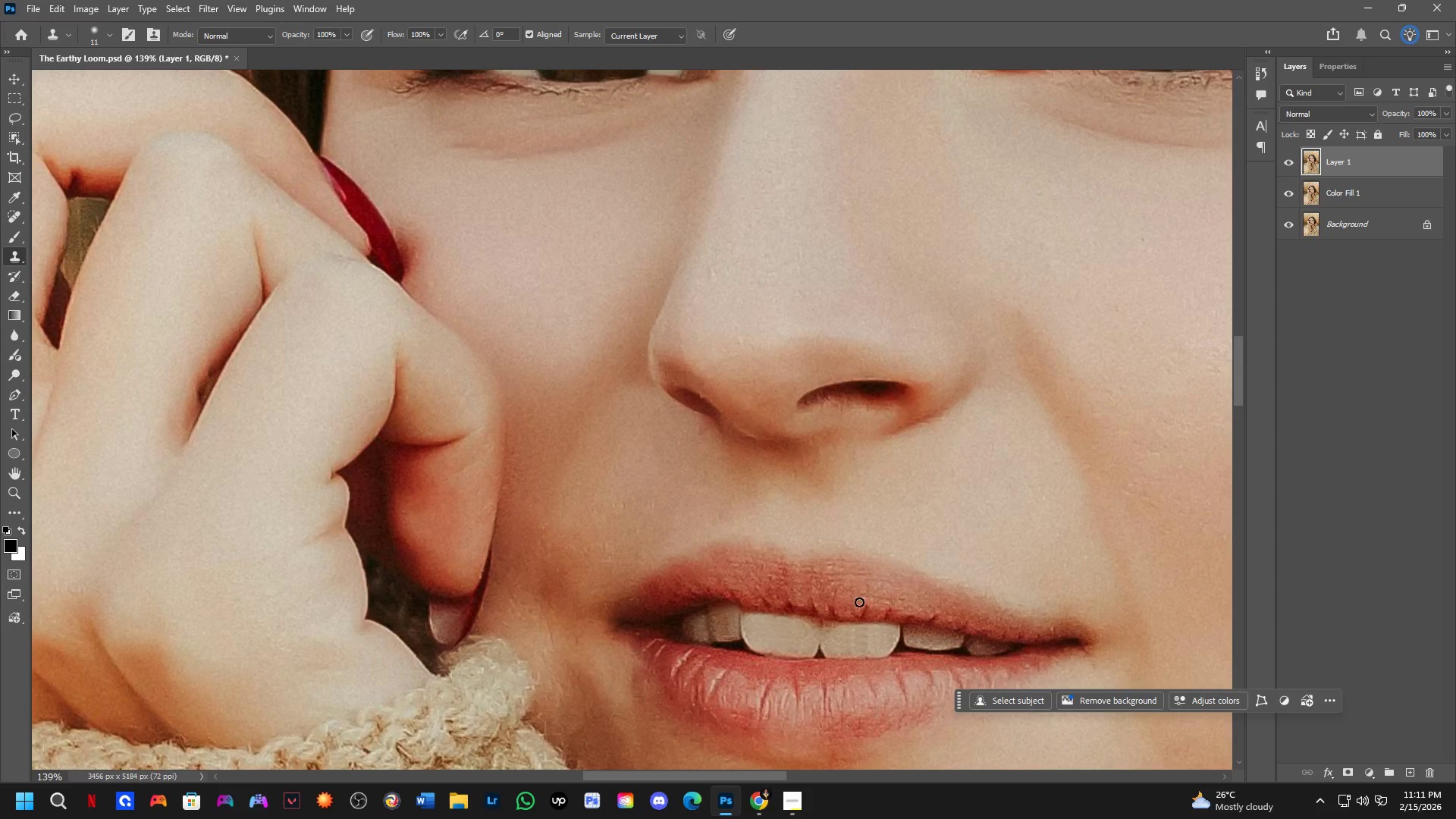 
hold_key(key=Space, duration=1.47)
 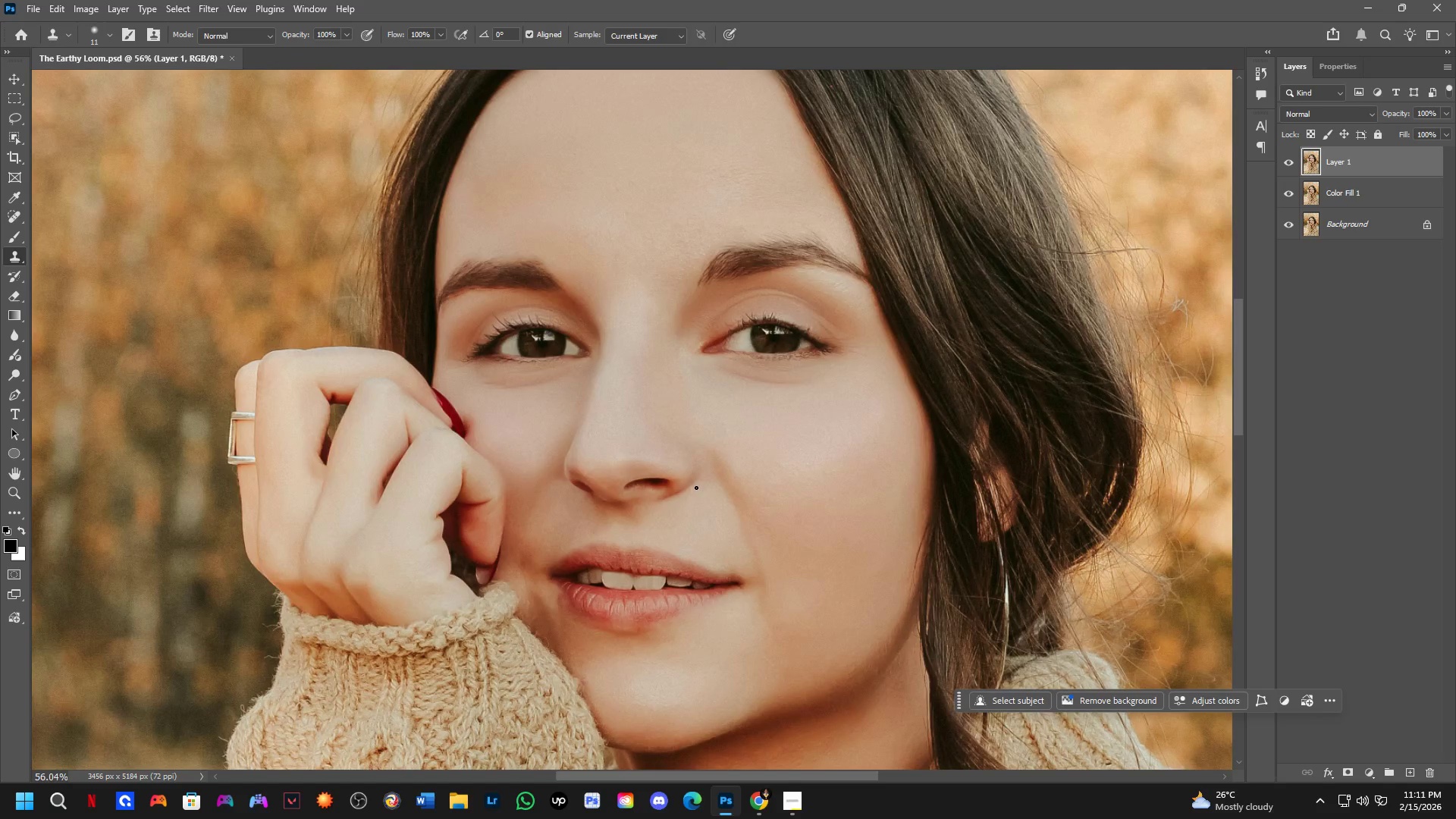 
left_click_drag(start_coordinate=[918, 574], to_coordinate=[664, 617])
 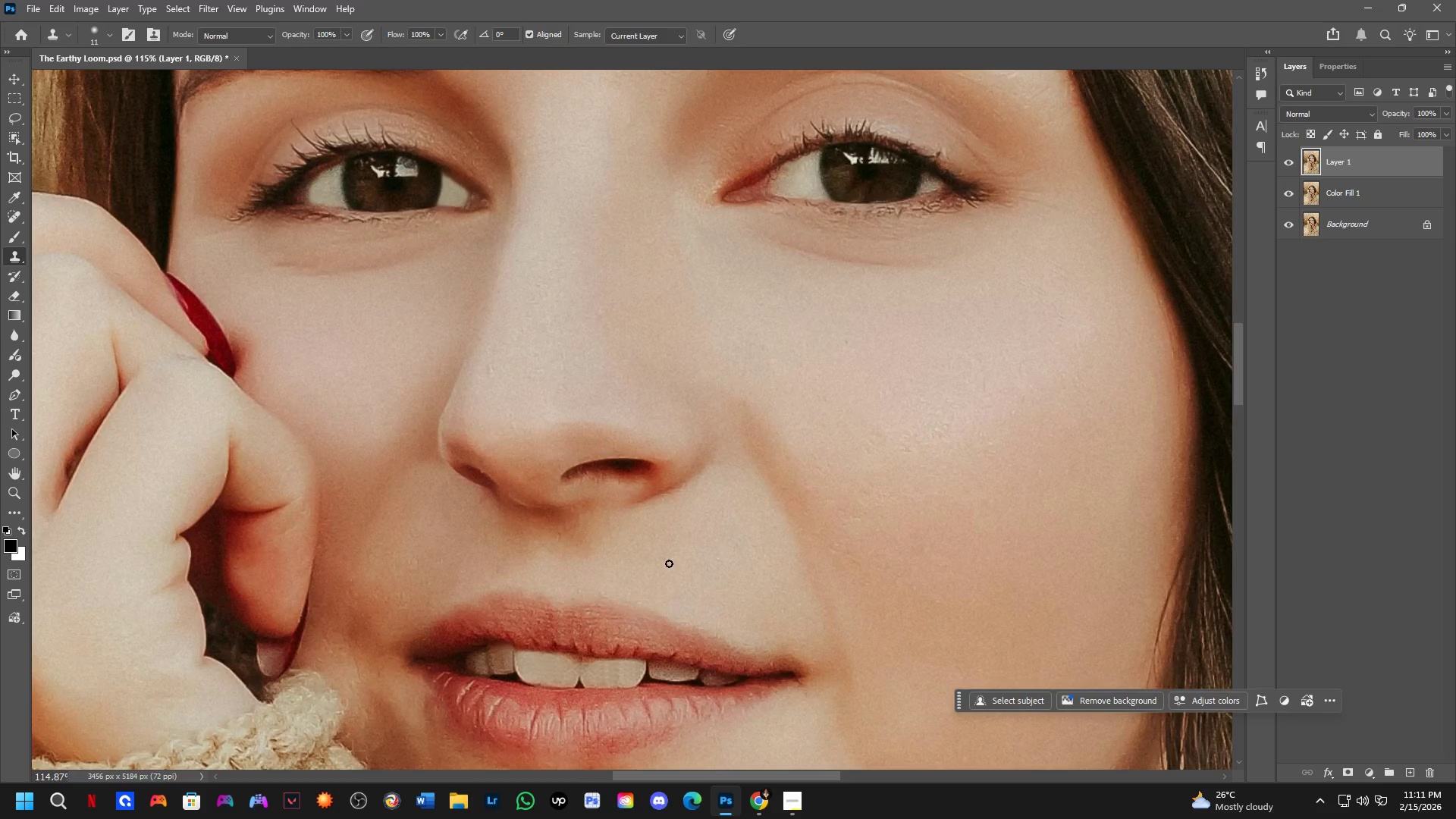 
scroll: coordinate [906, 587], scroll_direction: down, amount: 2.0
 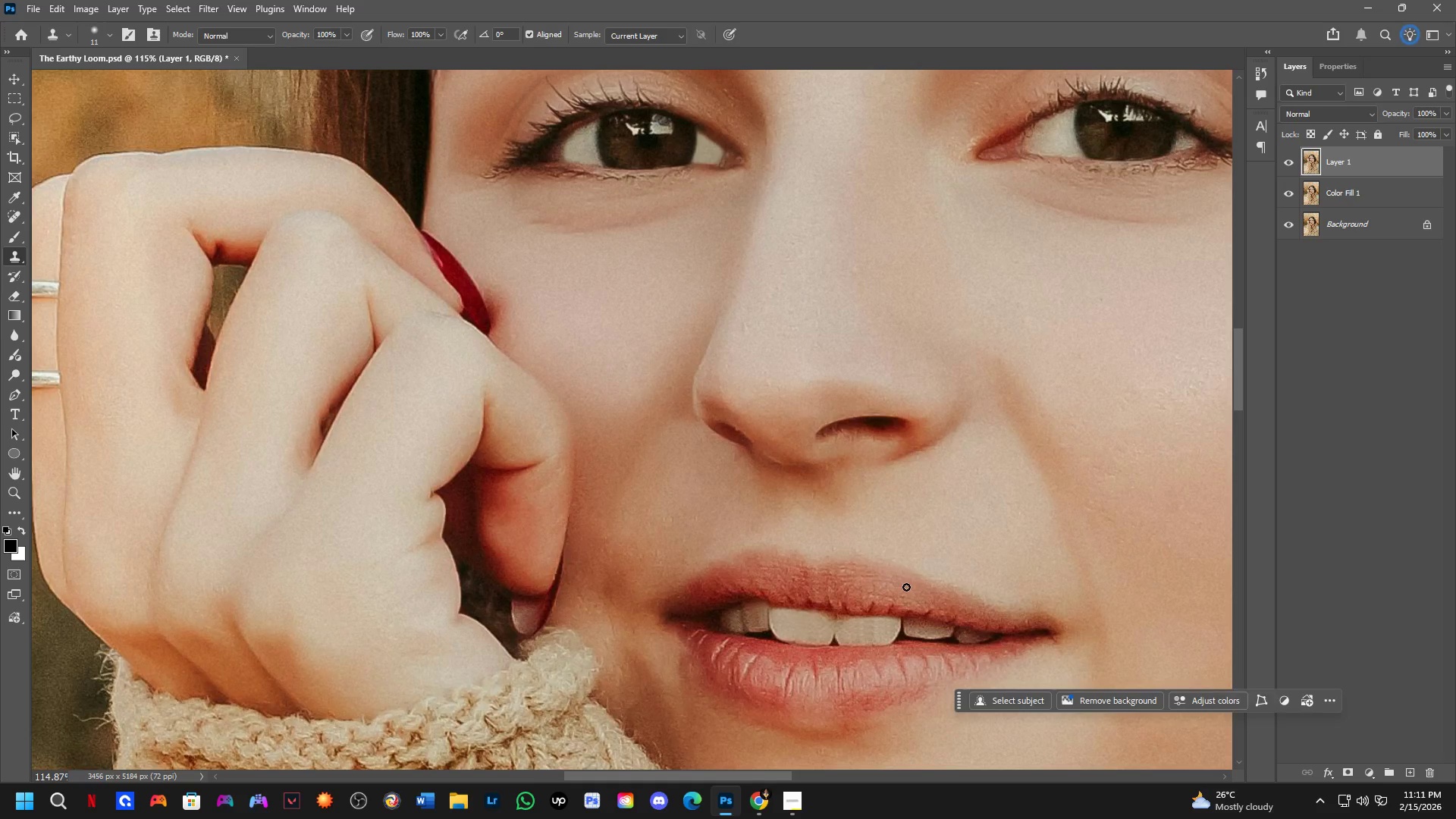 
hold_key(key=Space, duration=0.53)
 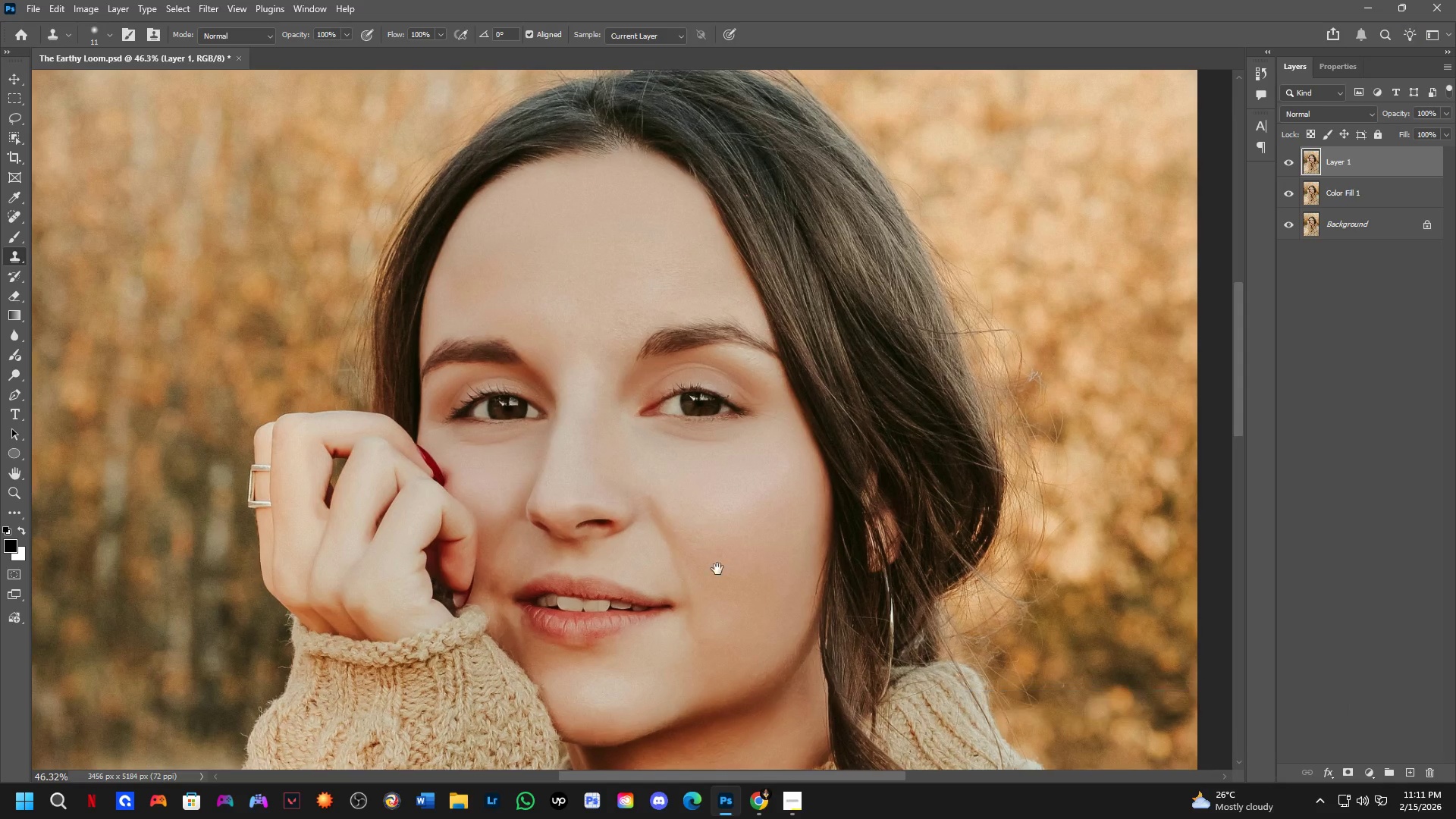 
left_click_drag(start_coordinate=[811, 545], to_coordinate=[731, 576])
 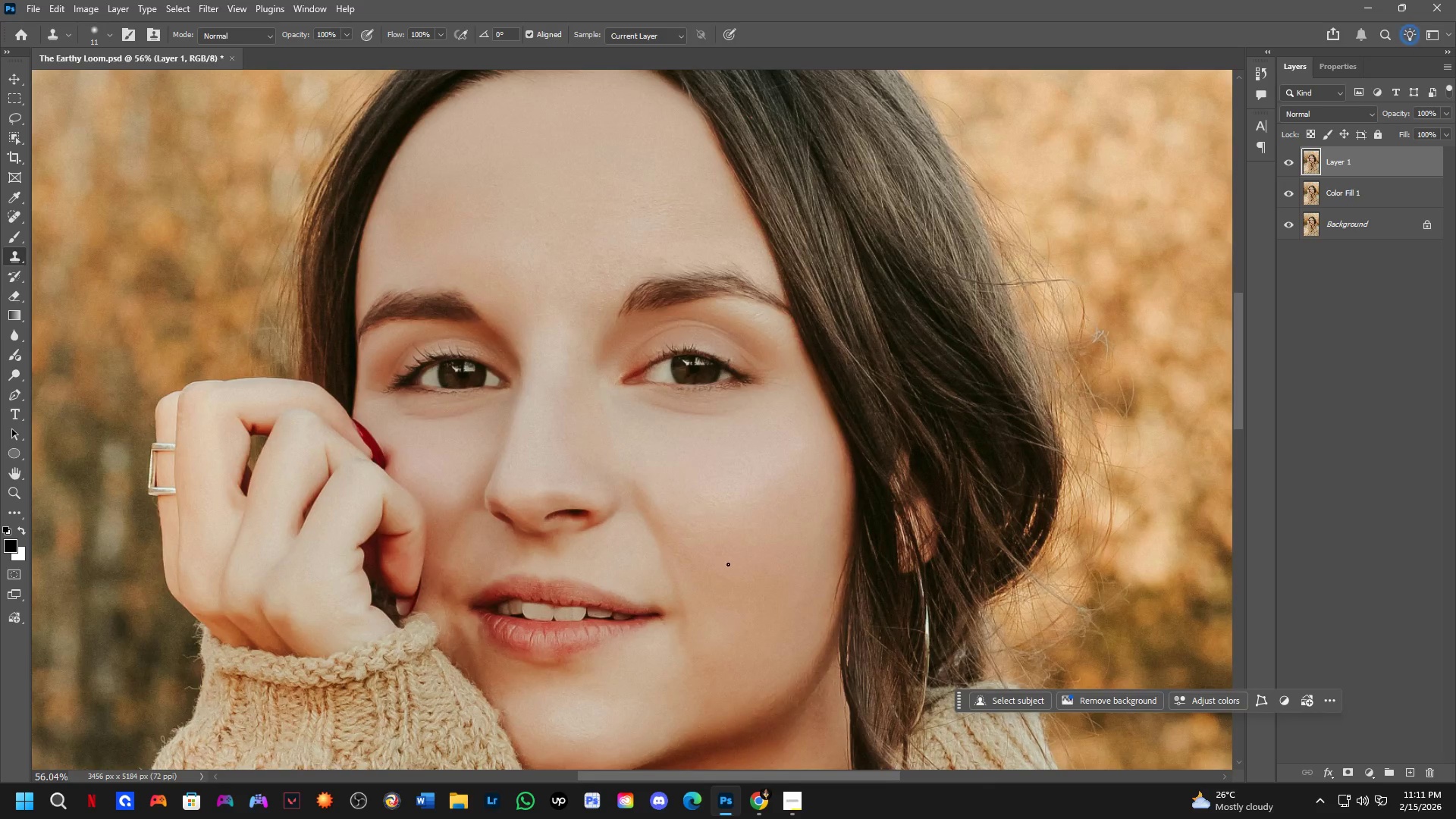 
scroll: coordinate [687, 488], scroll_direction: down, amount: 8.0
 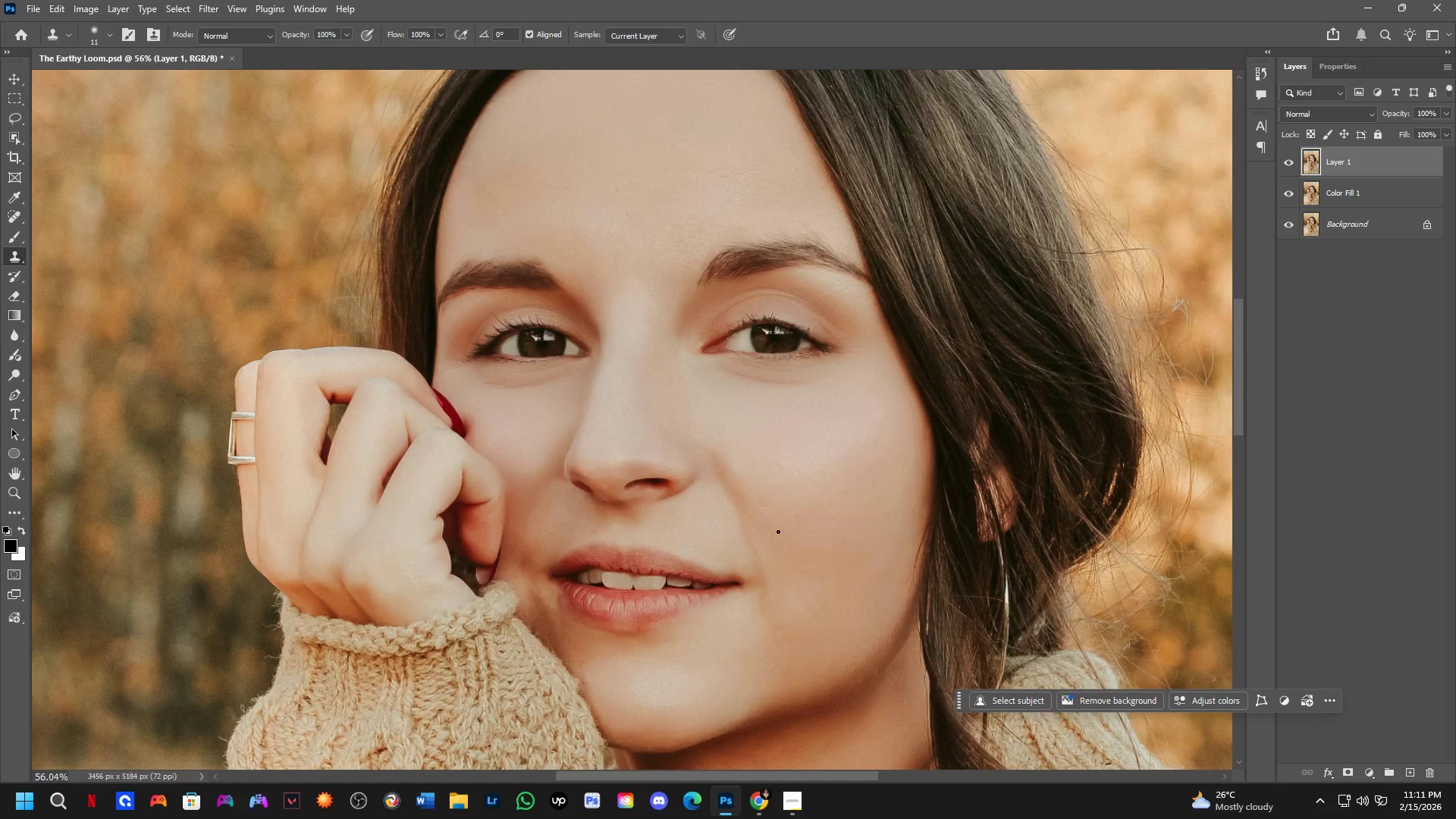 
hold_key(key=Space, duration=0.53)
 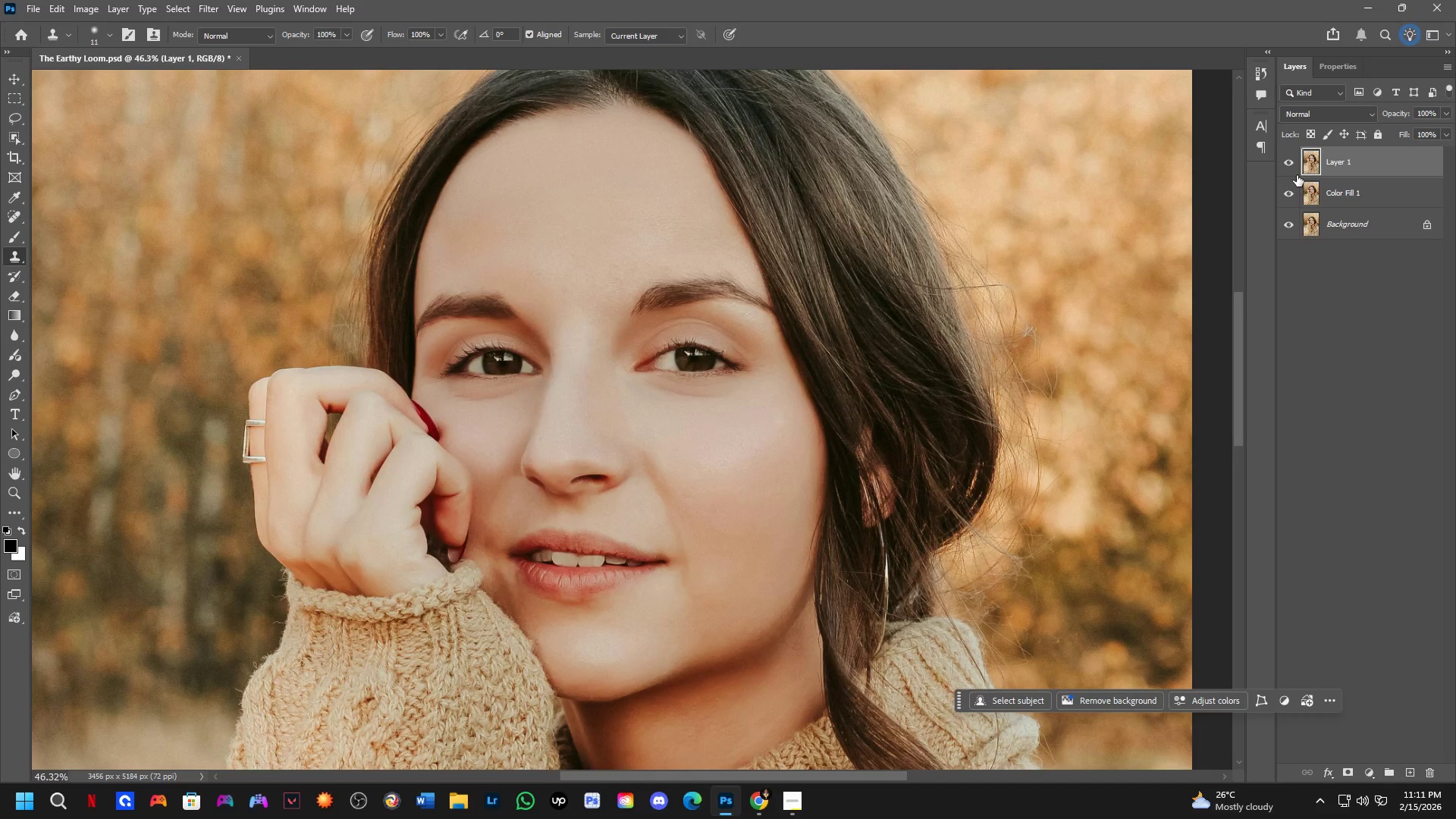 
left_click_drag(start_coordinate=[718, 568], to_coordinate=[712, 524])
 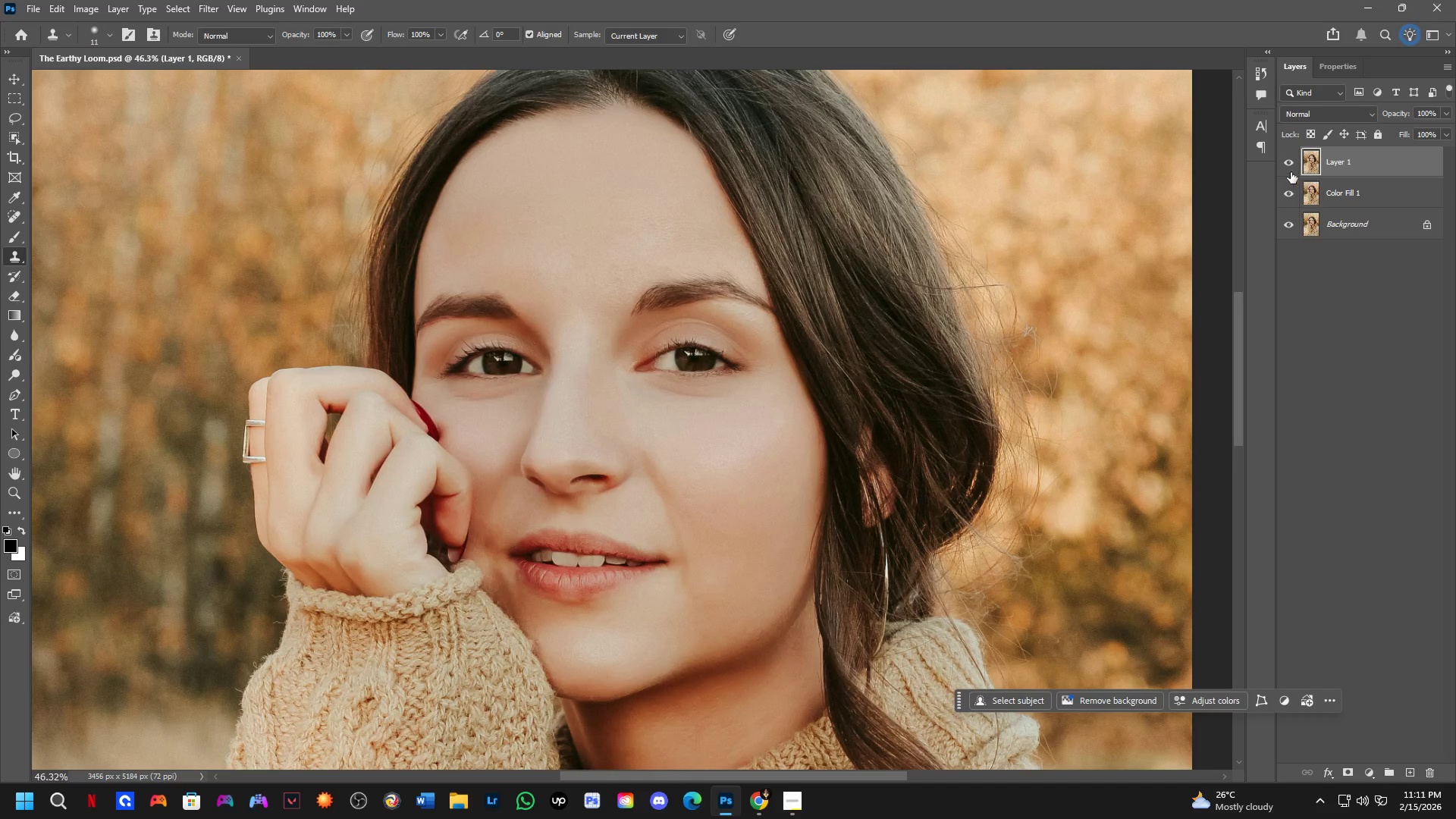 
scroll: coordinate [728, 564], scroll_direction: down, amount: 2.0
 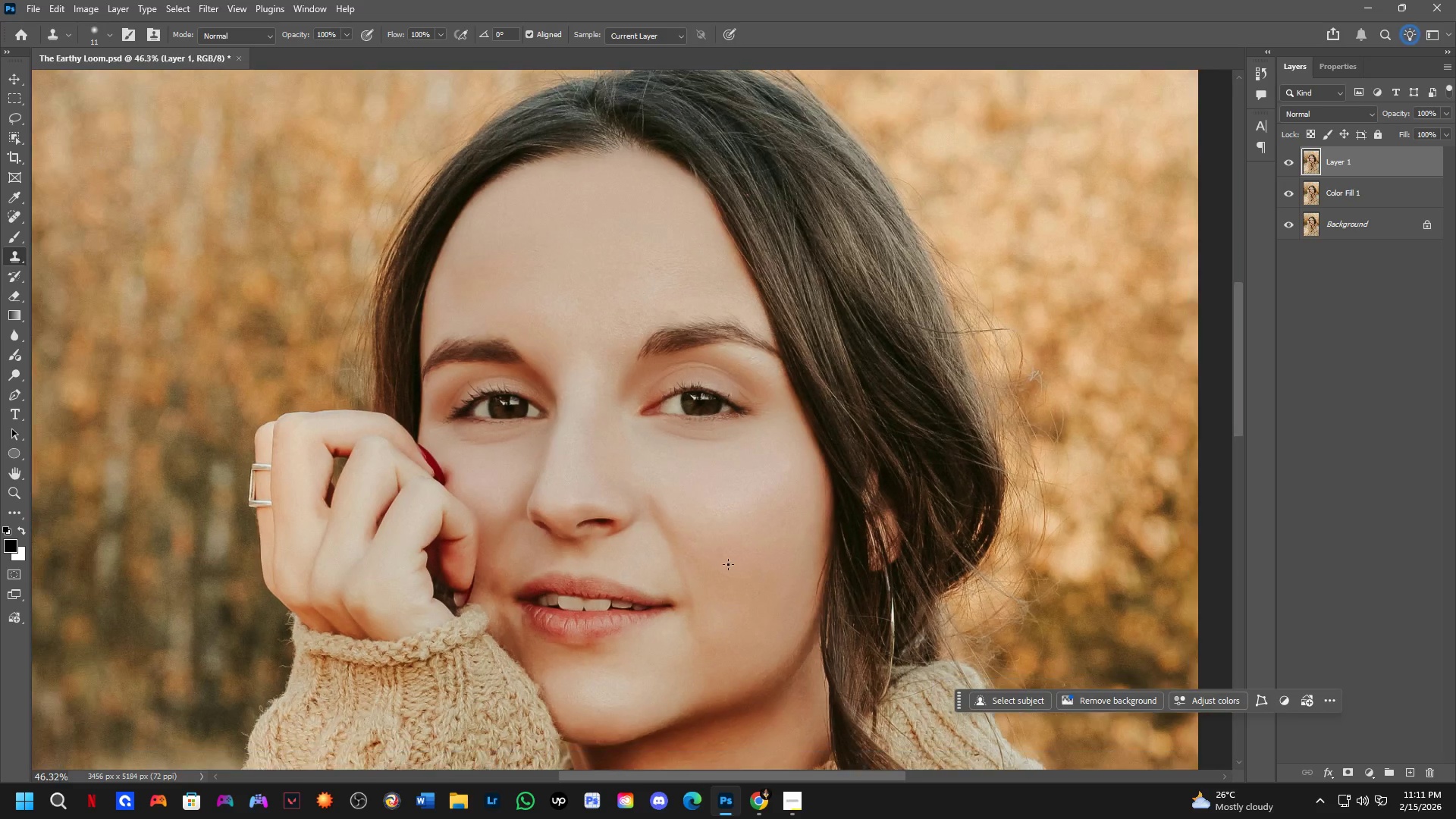 
left_click([1285, 165])
 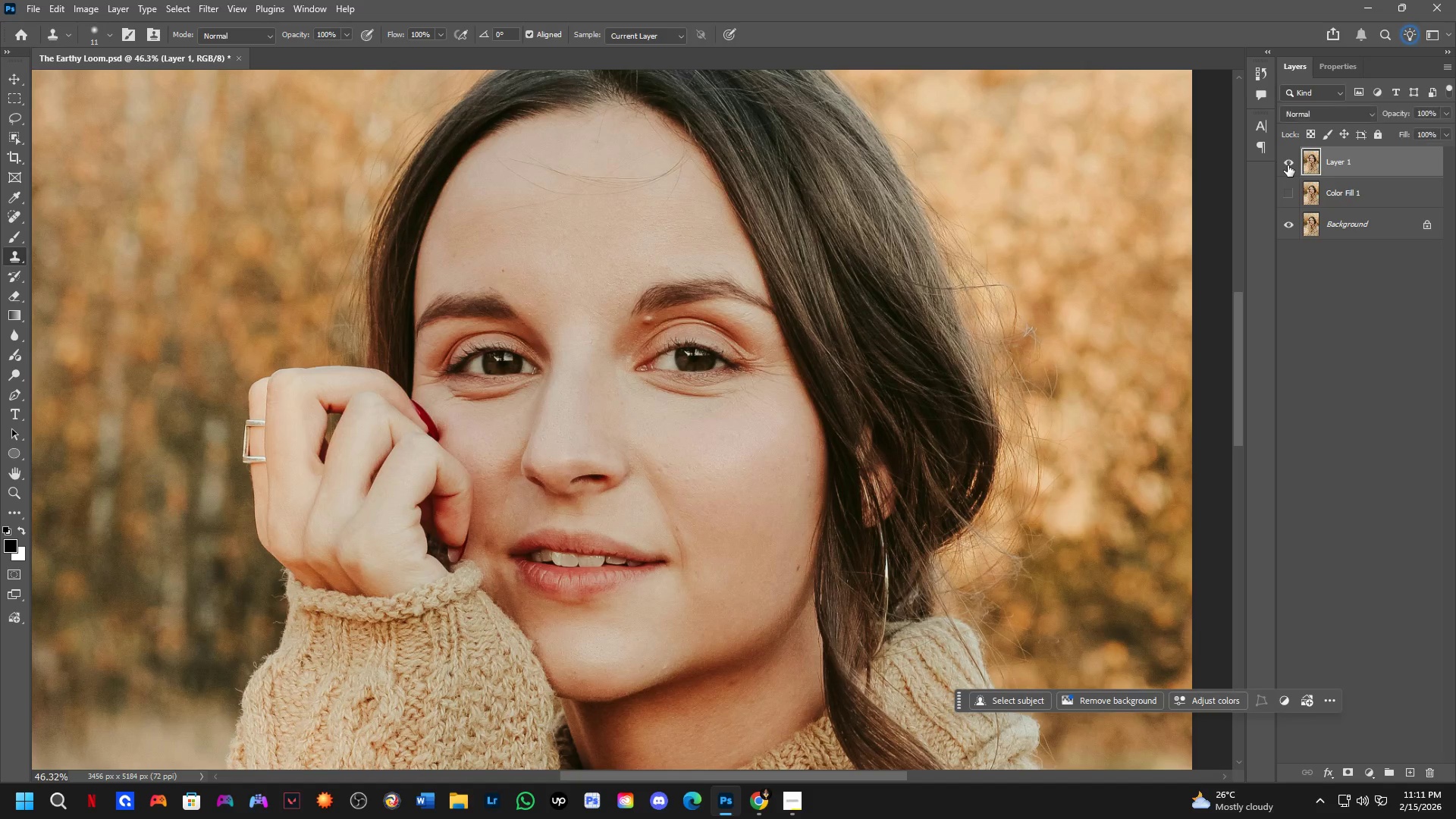 
triple_click([1288, 165])
 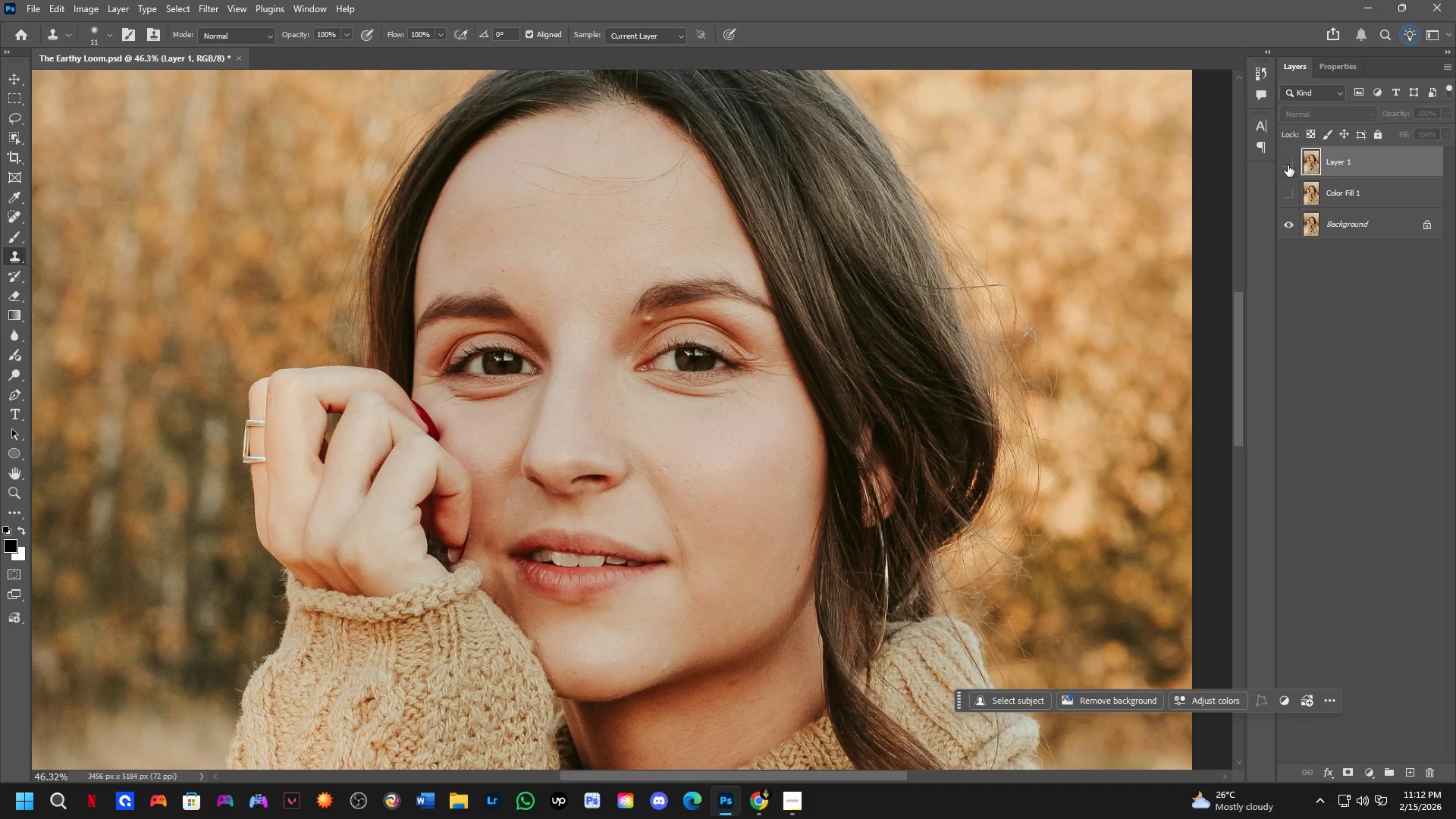 
left_click([1288, 165])
 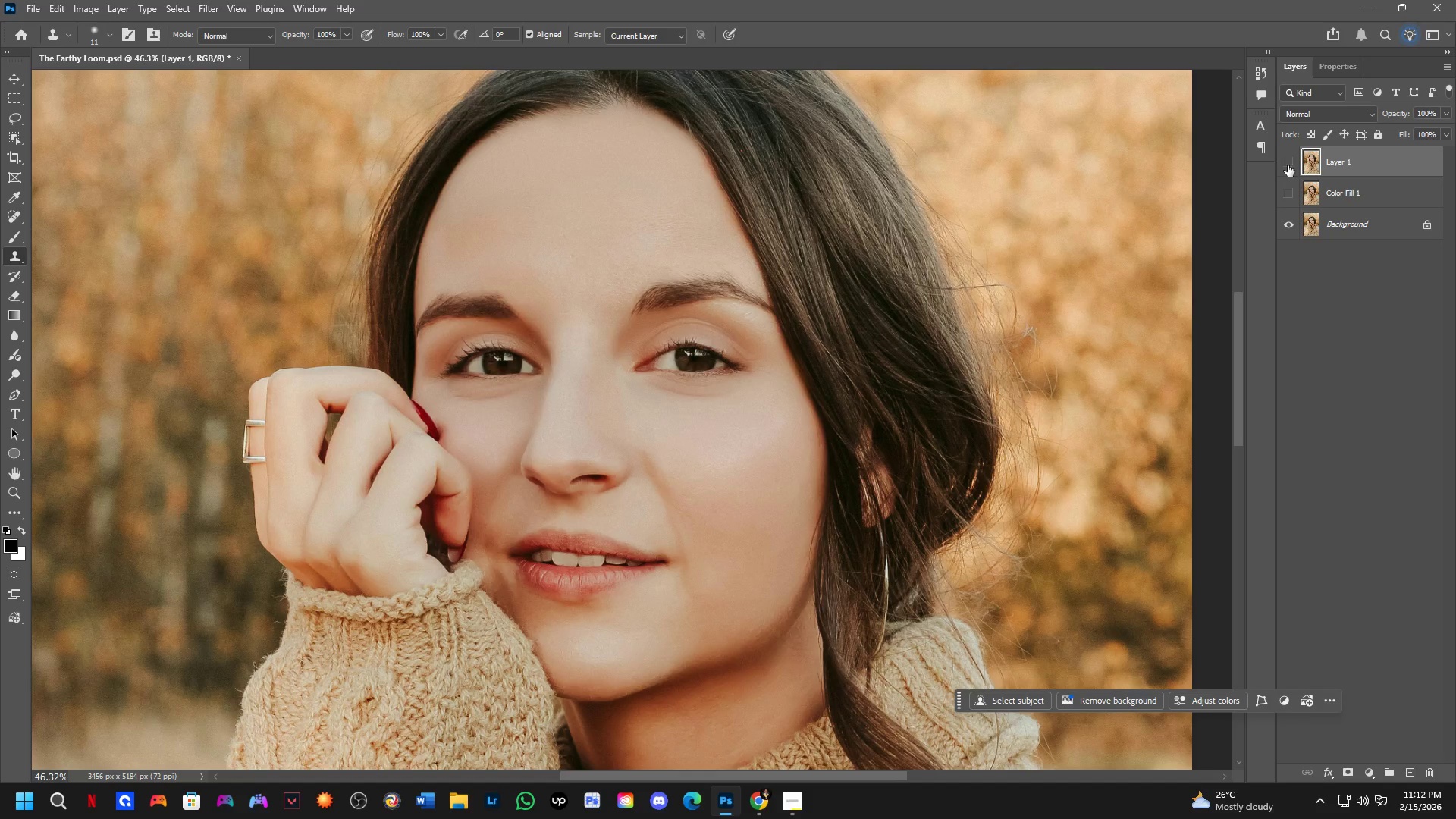 
double_click([1288, 165])
 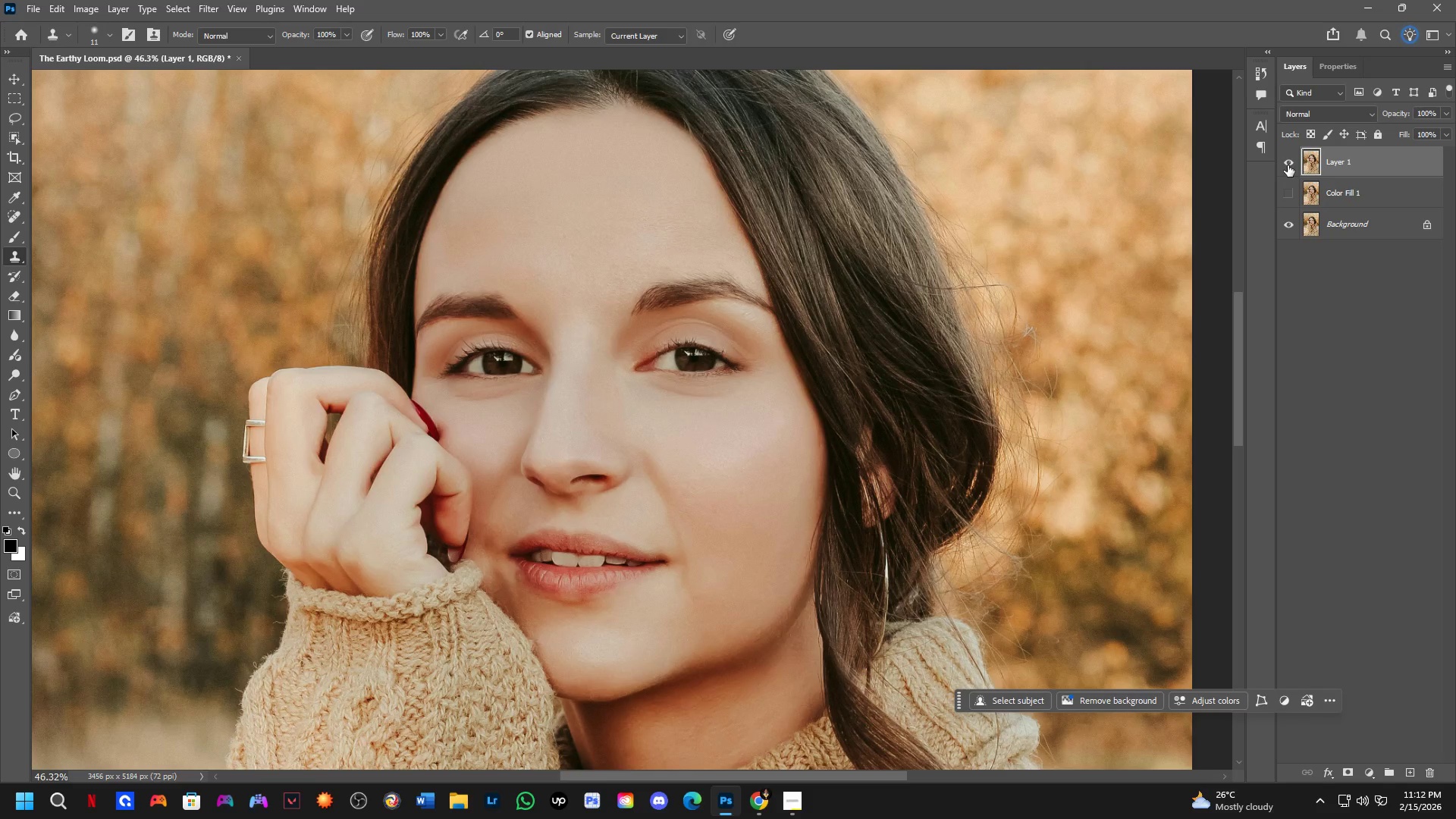 
triple_click([1288, 165])
 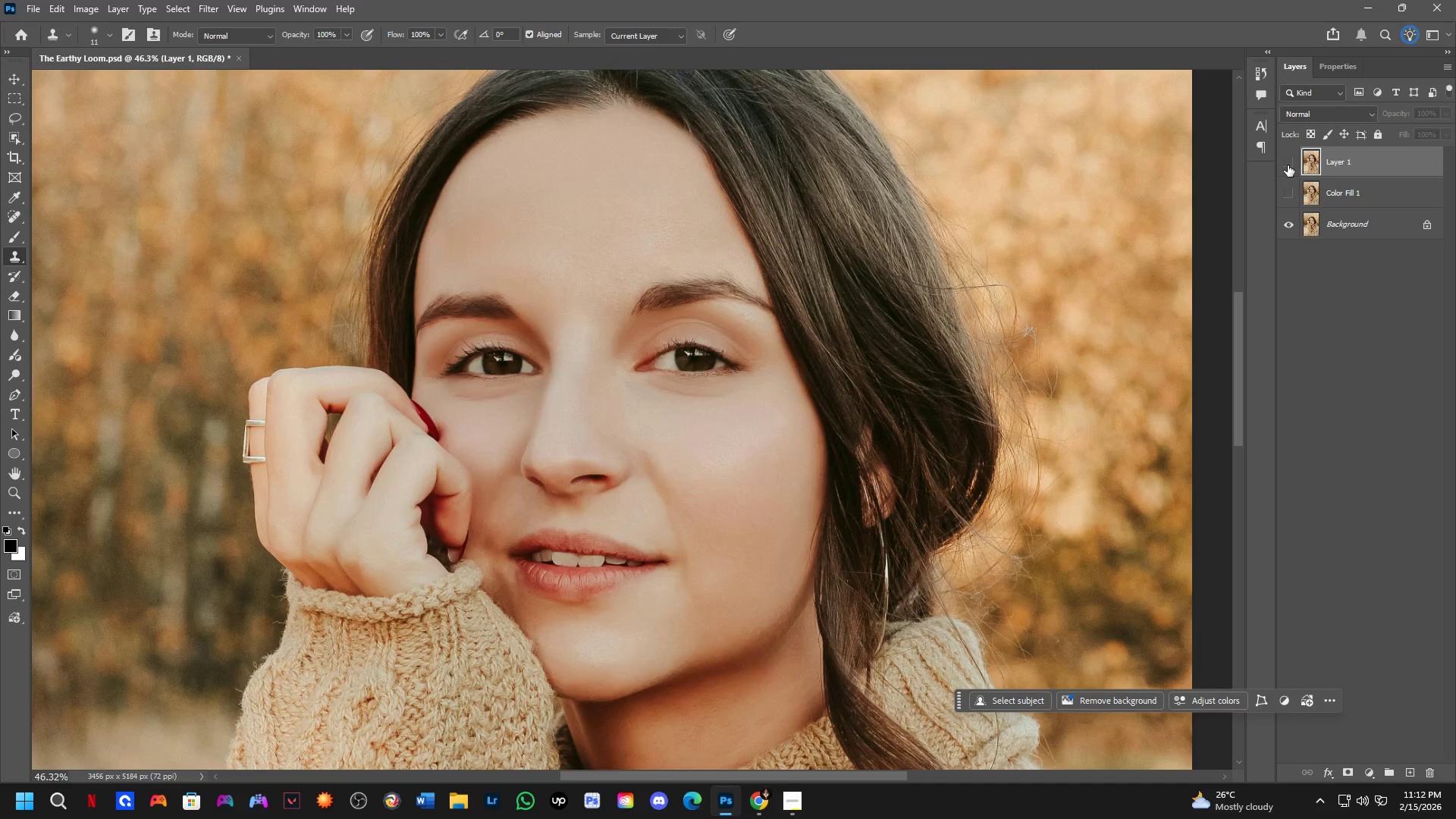 
triple_click([1288, 165])
 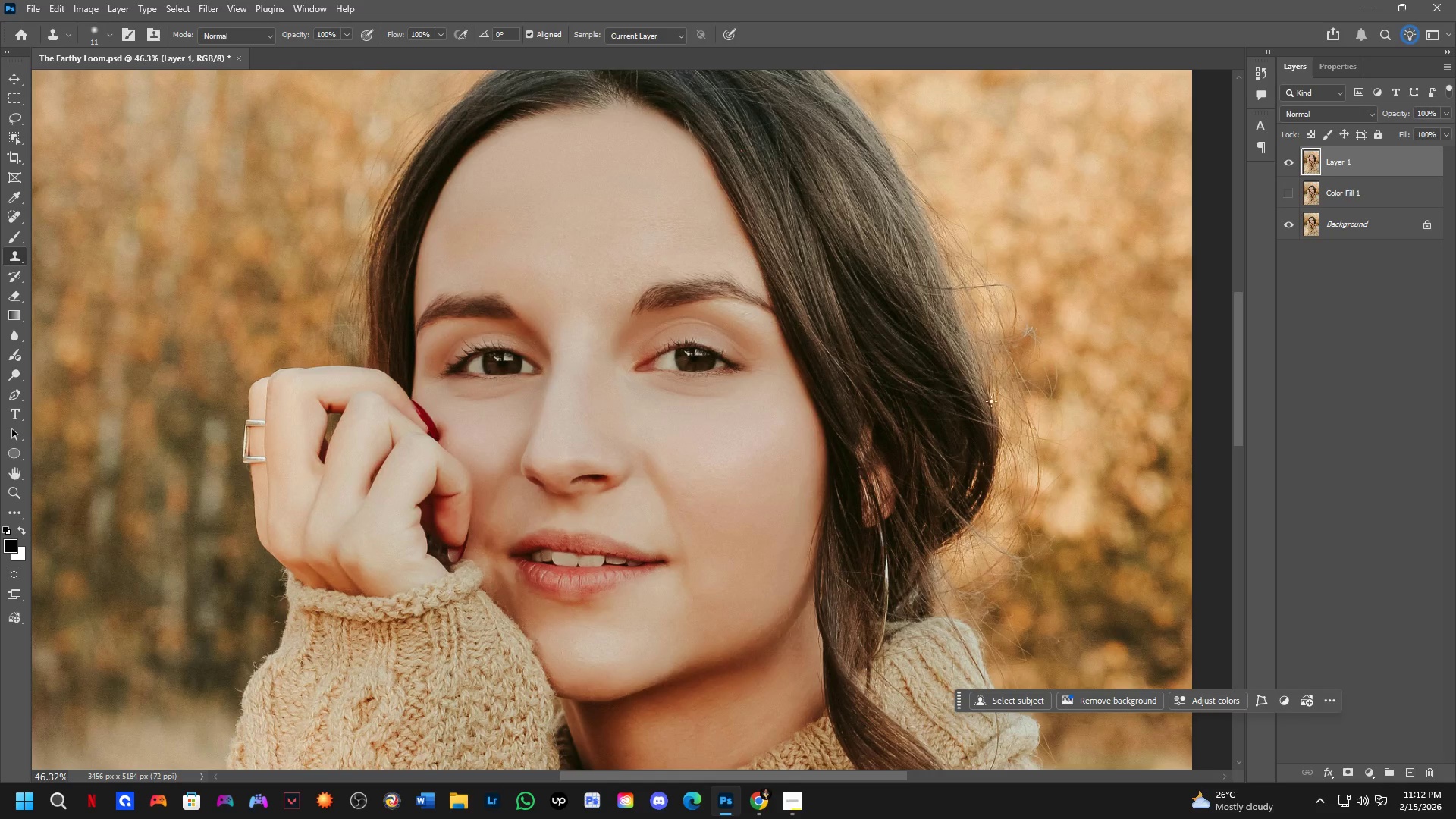 
key(Shift+ShiftLeft)
 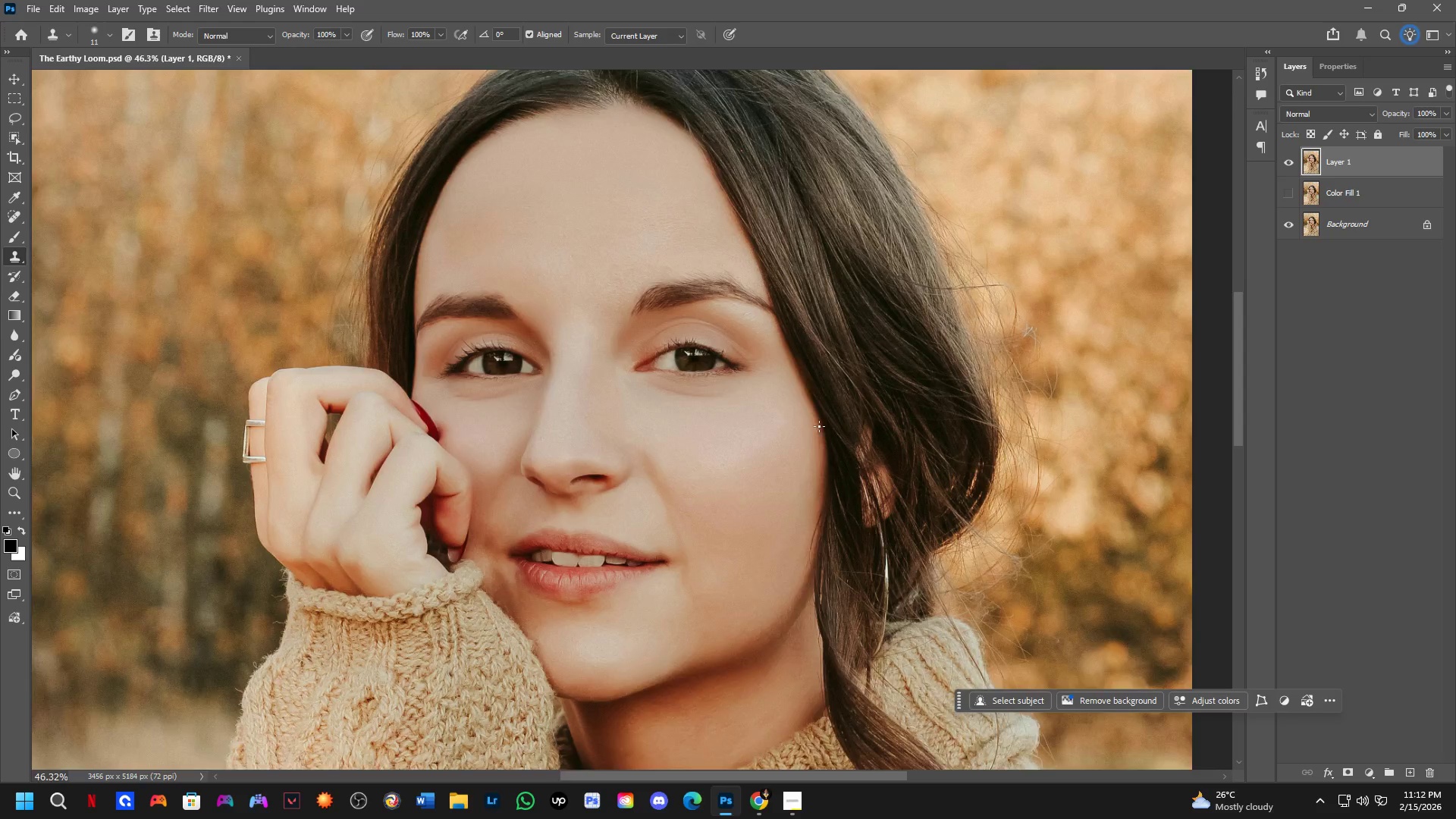 
hold_key(key=Space, duration=1.5)
 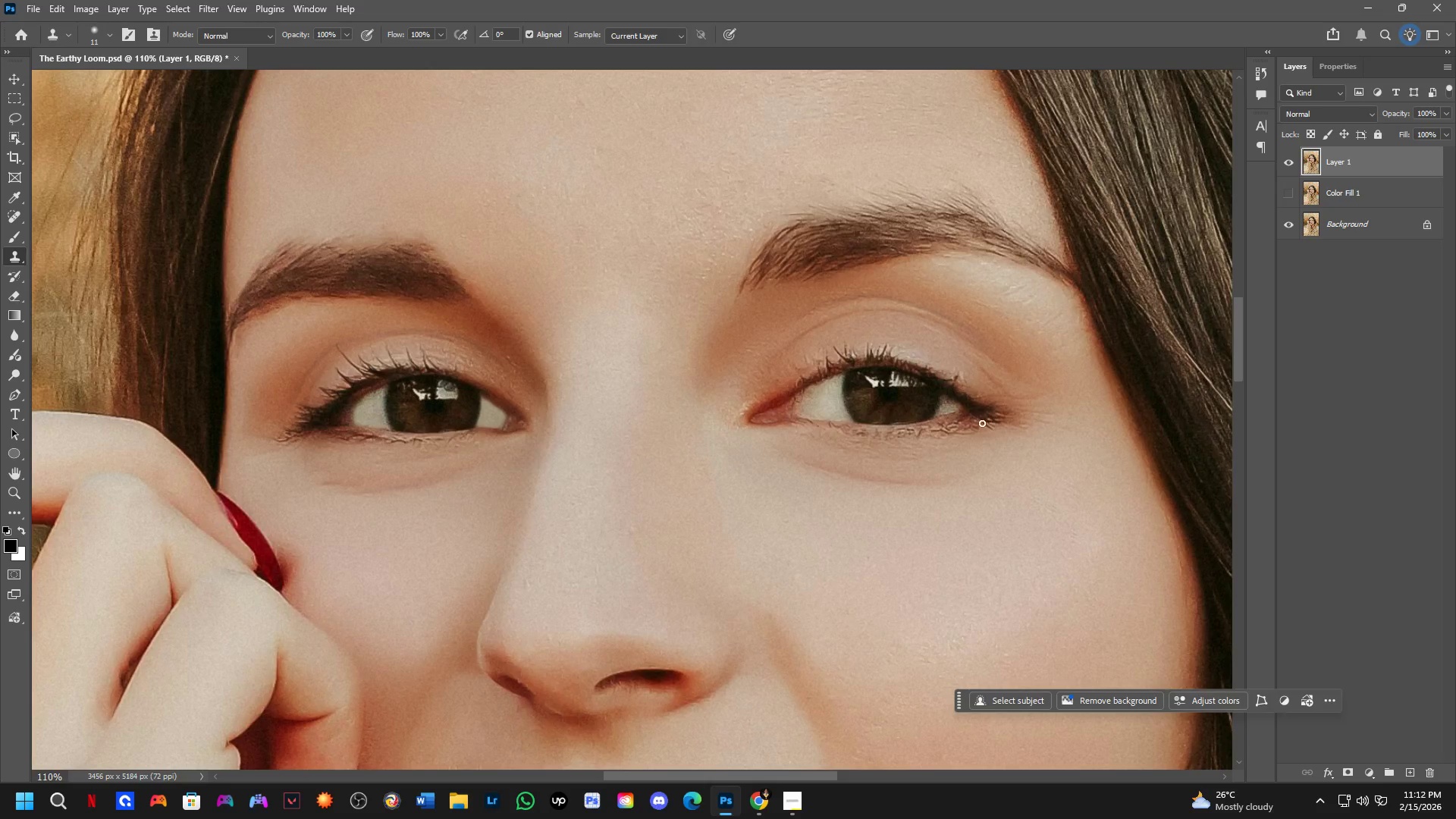 
left_click_drag(start_coordinate=[648, 302], to_coordinate=[1006, 449])
 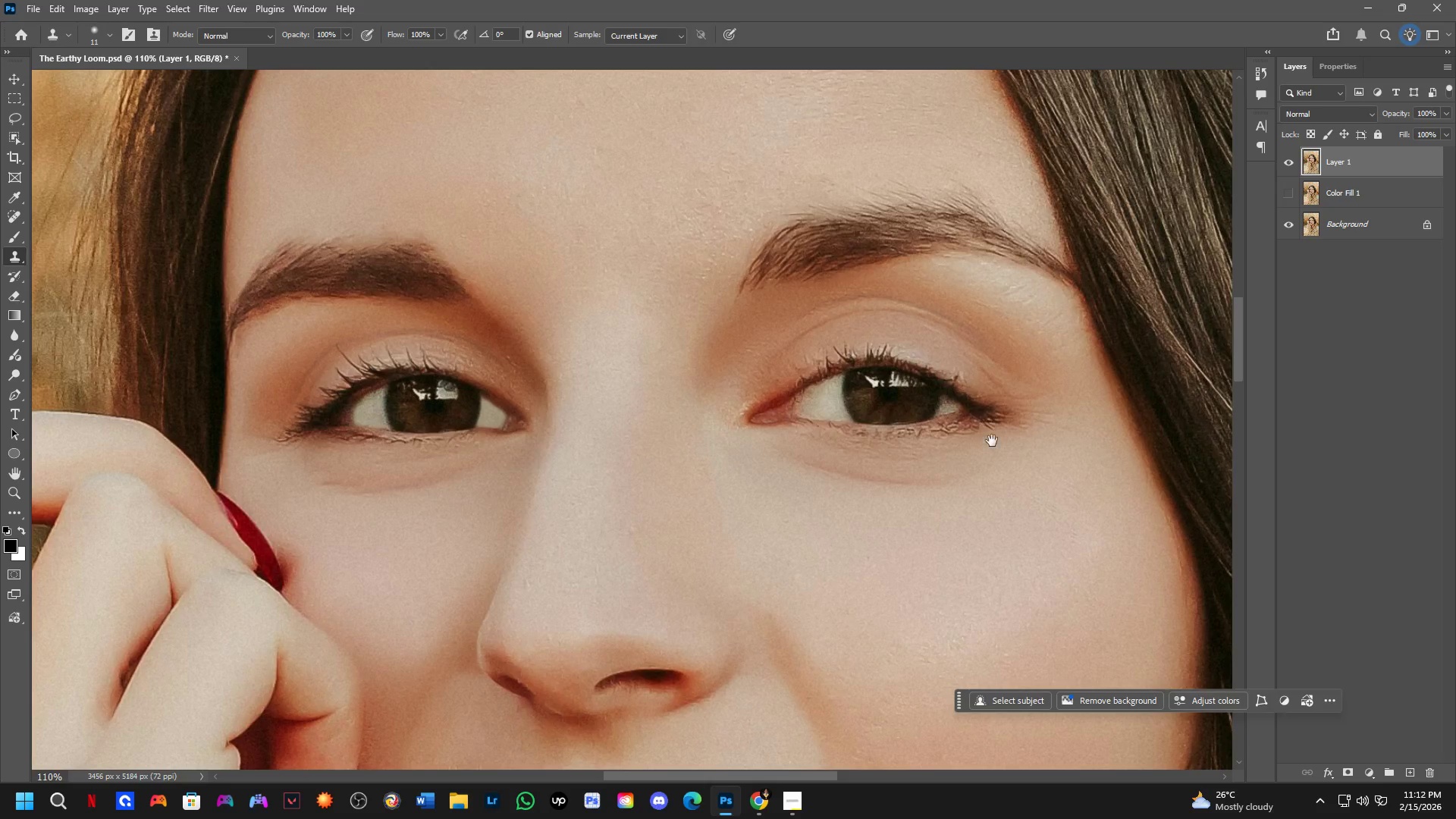 
scroll: coordinate [780, 411], scroll_direction: up, amount: 7.0
 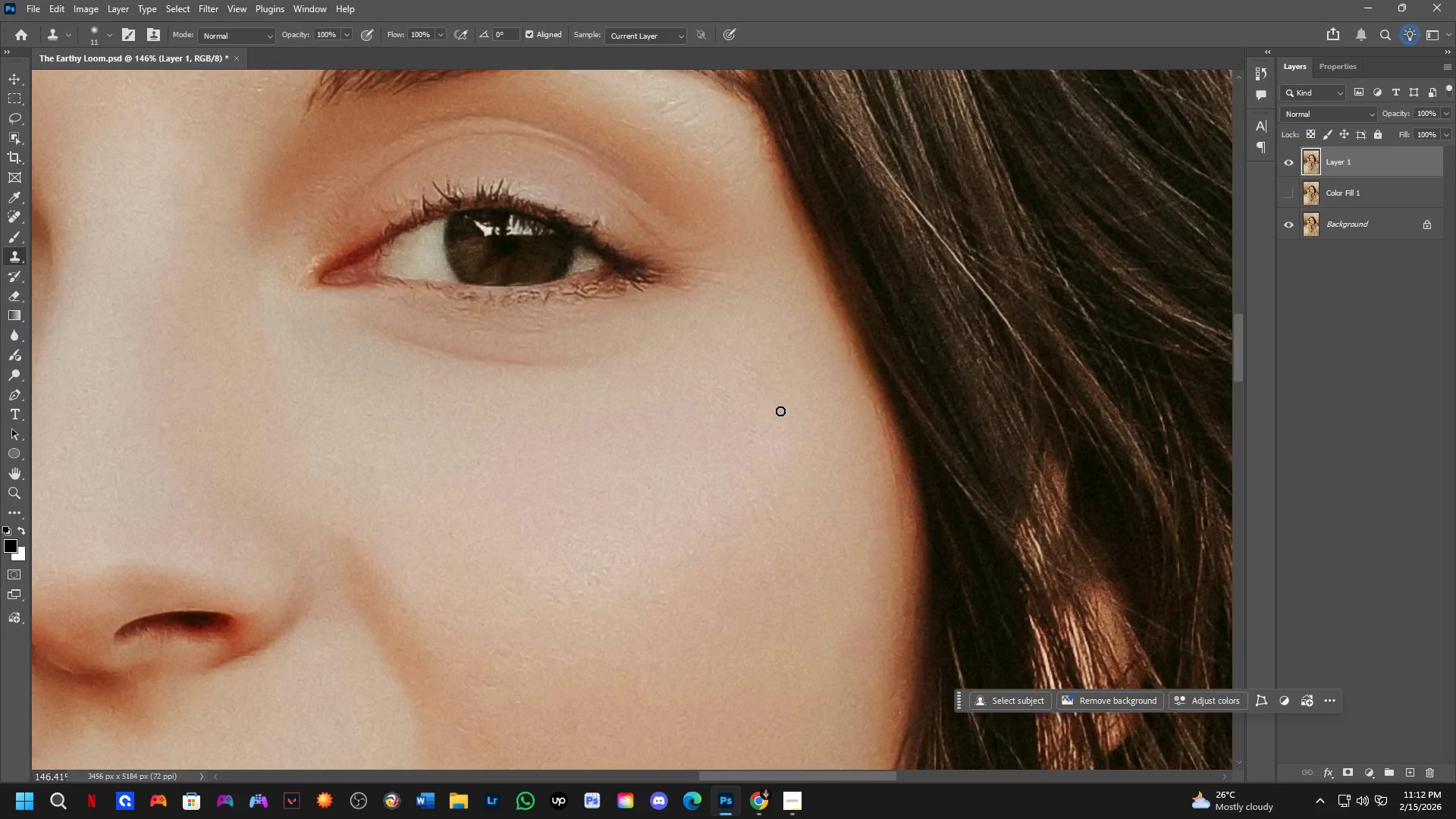 
key(Space)
 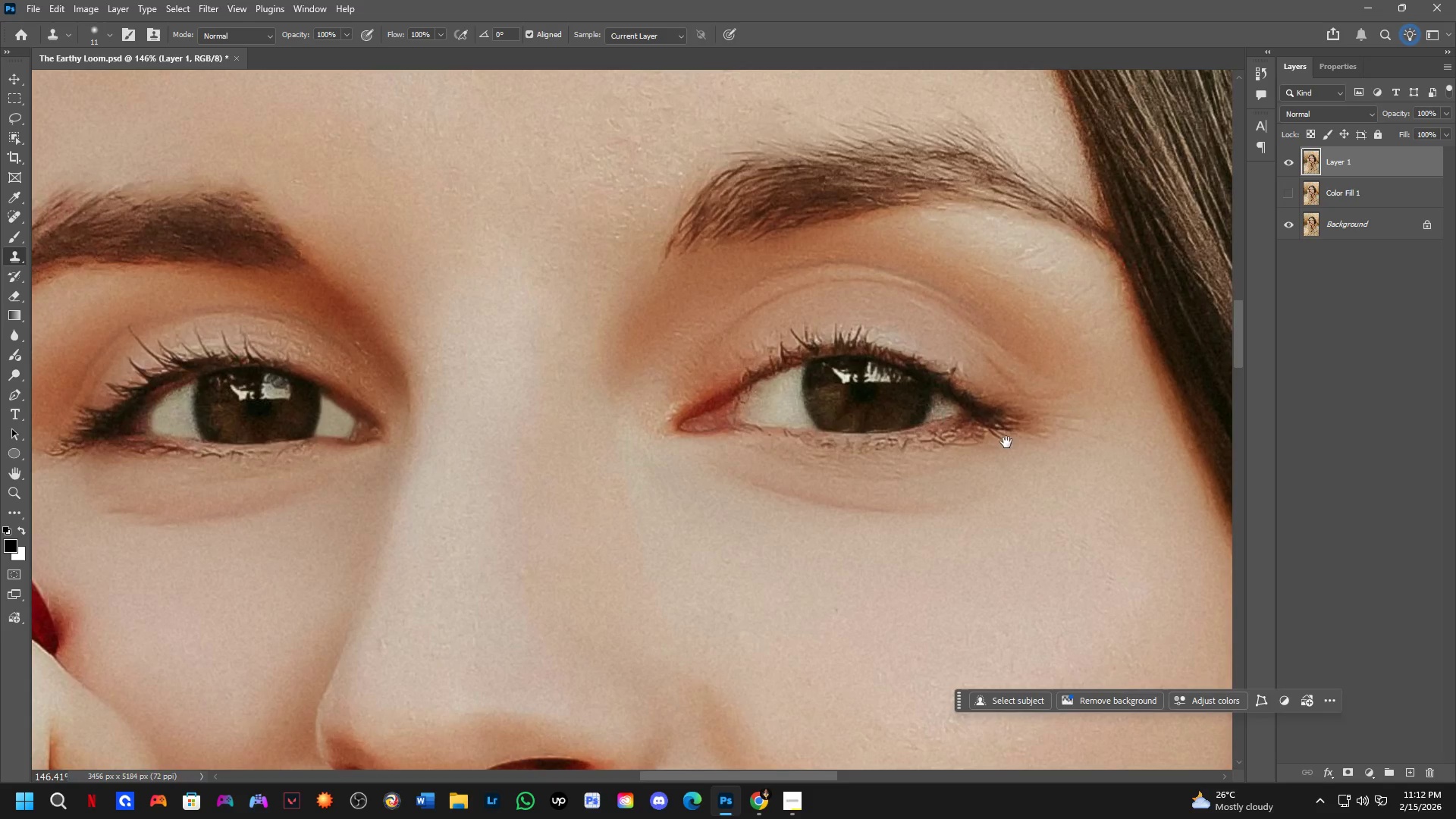 
key(Space)
 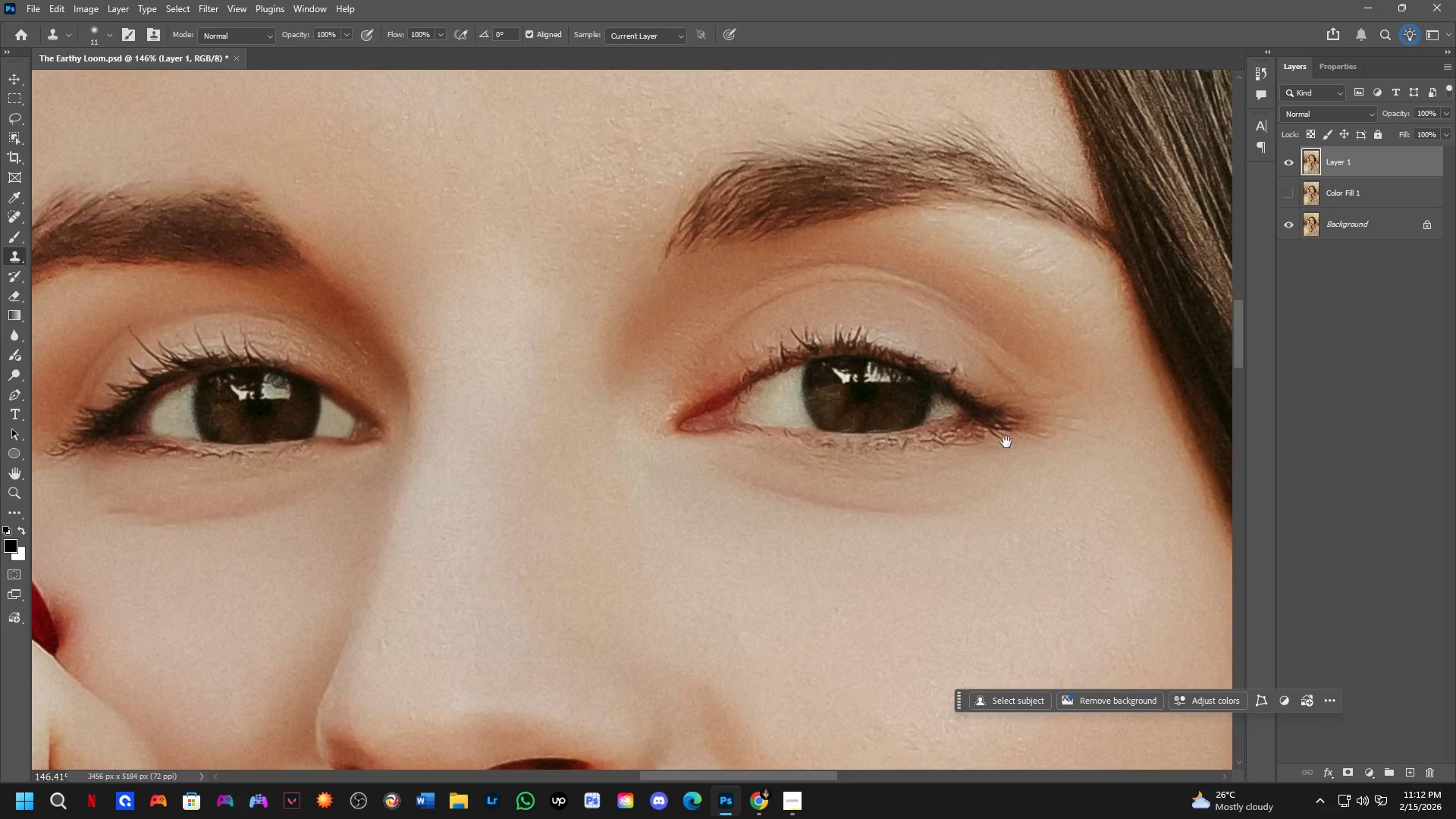 
key(Space)
 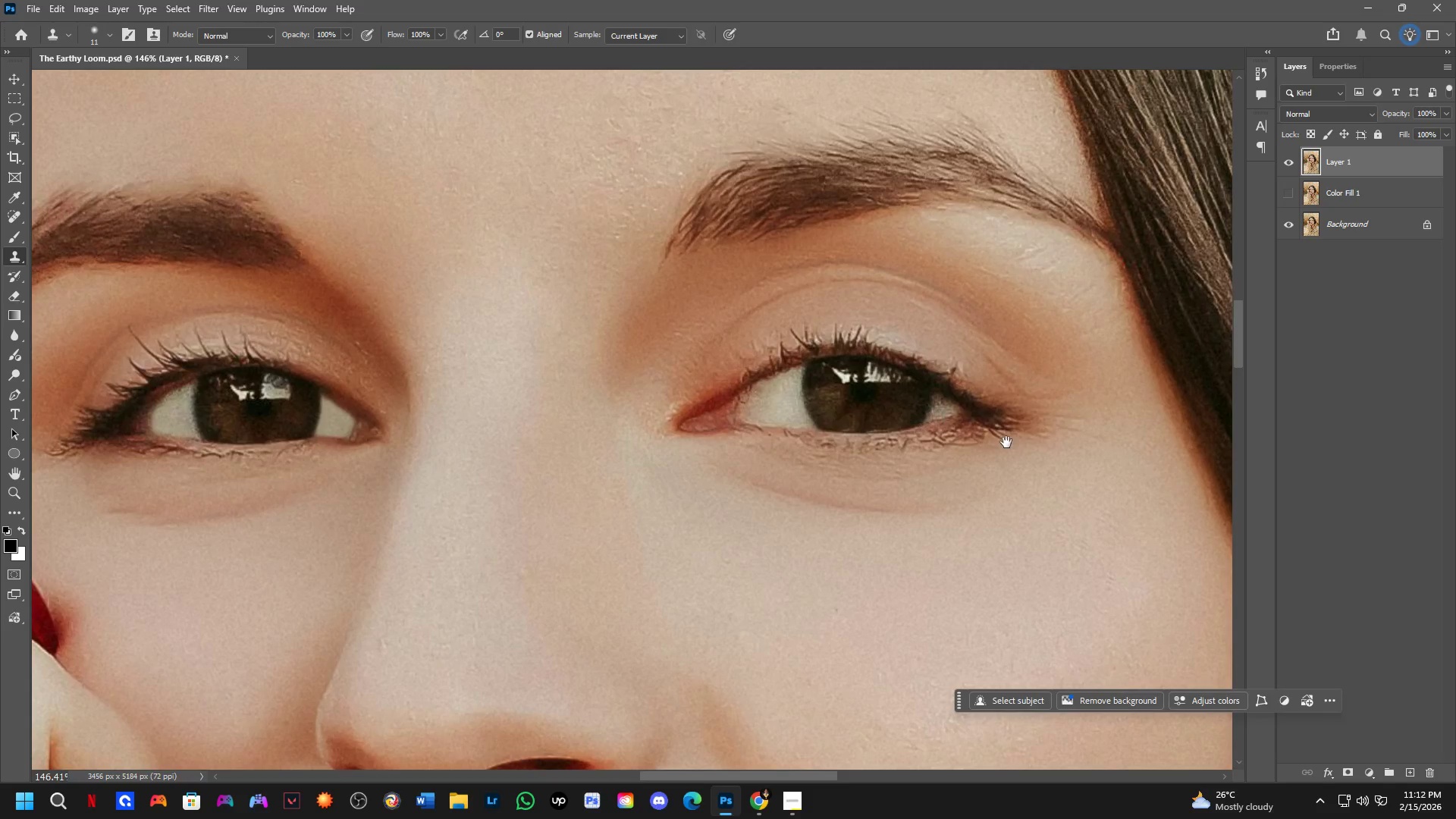 
key(Space)
 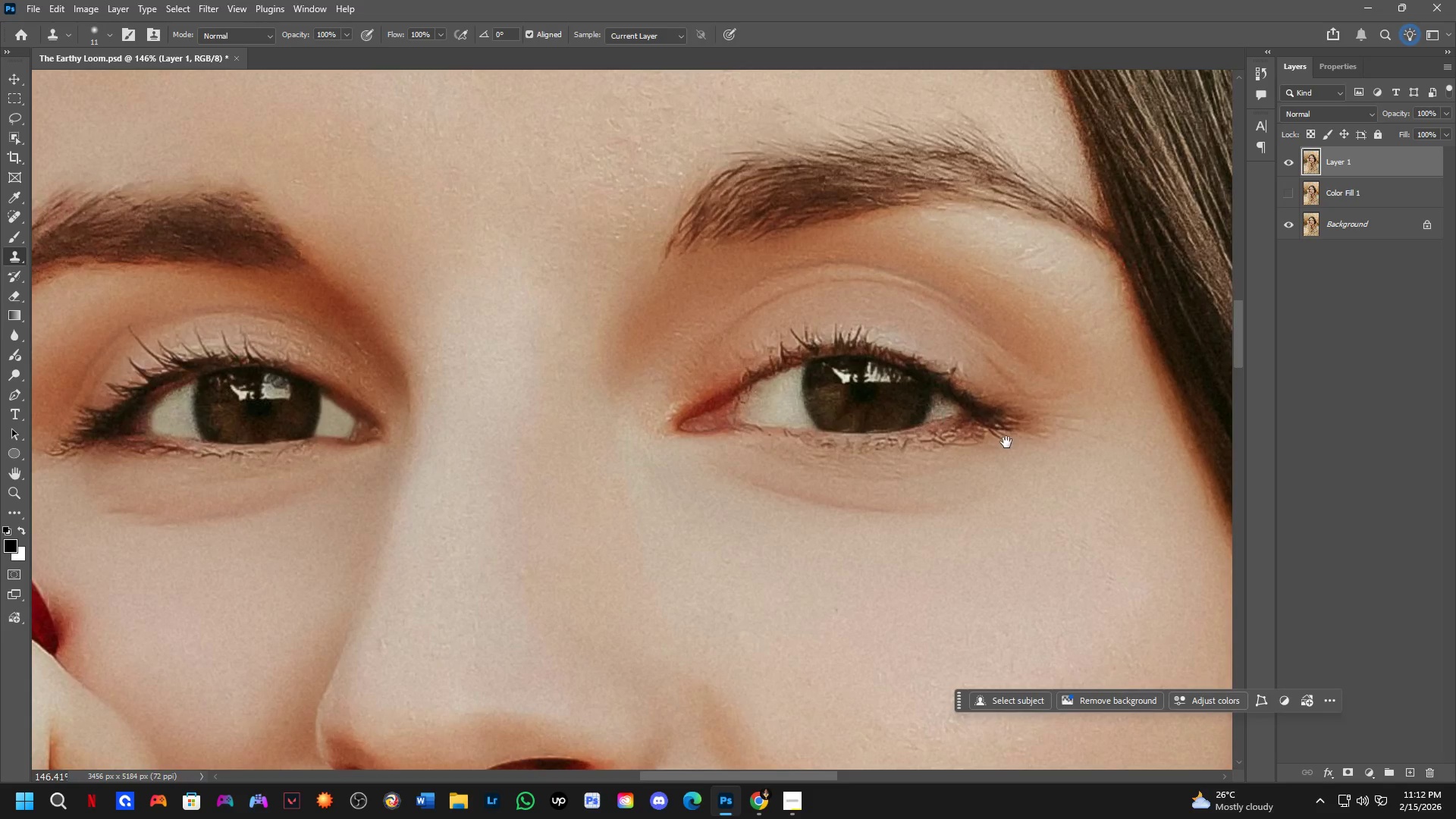 
key(Space)
 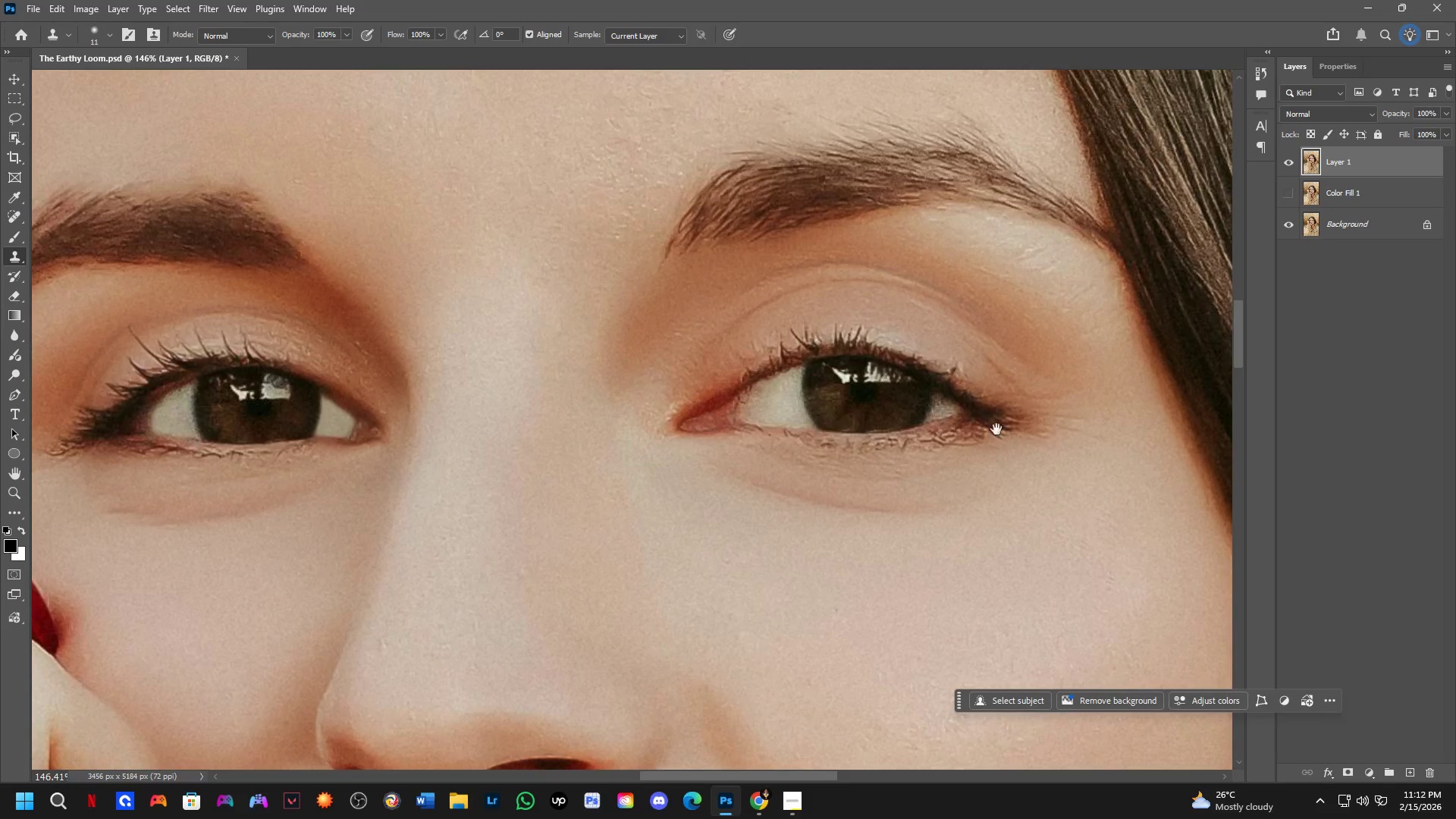 
key(Space)
 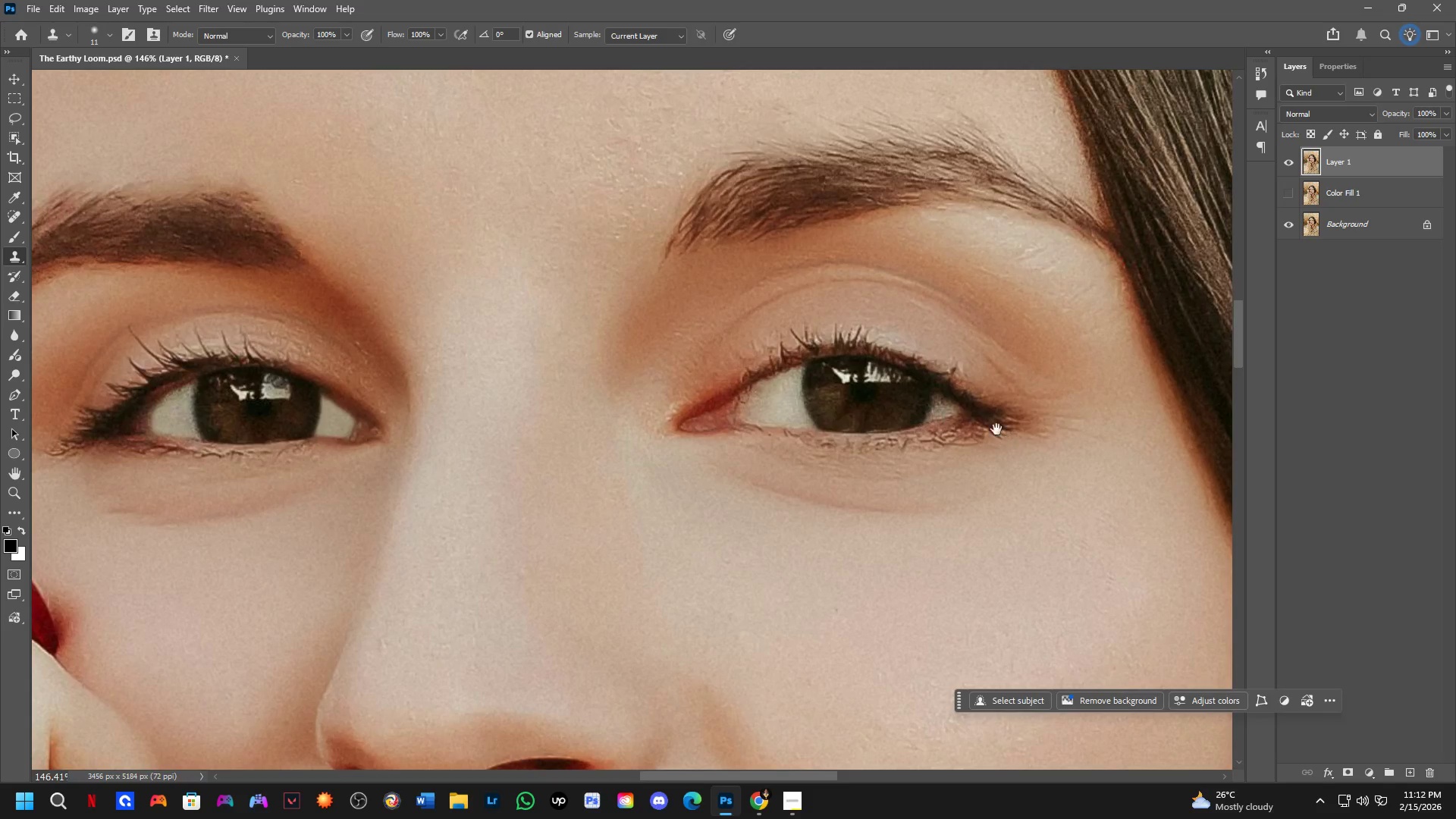 
key(Space)
 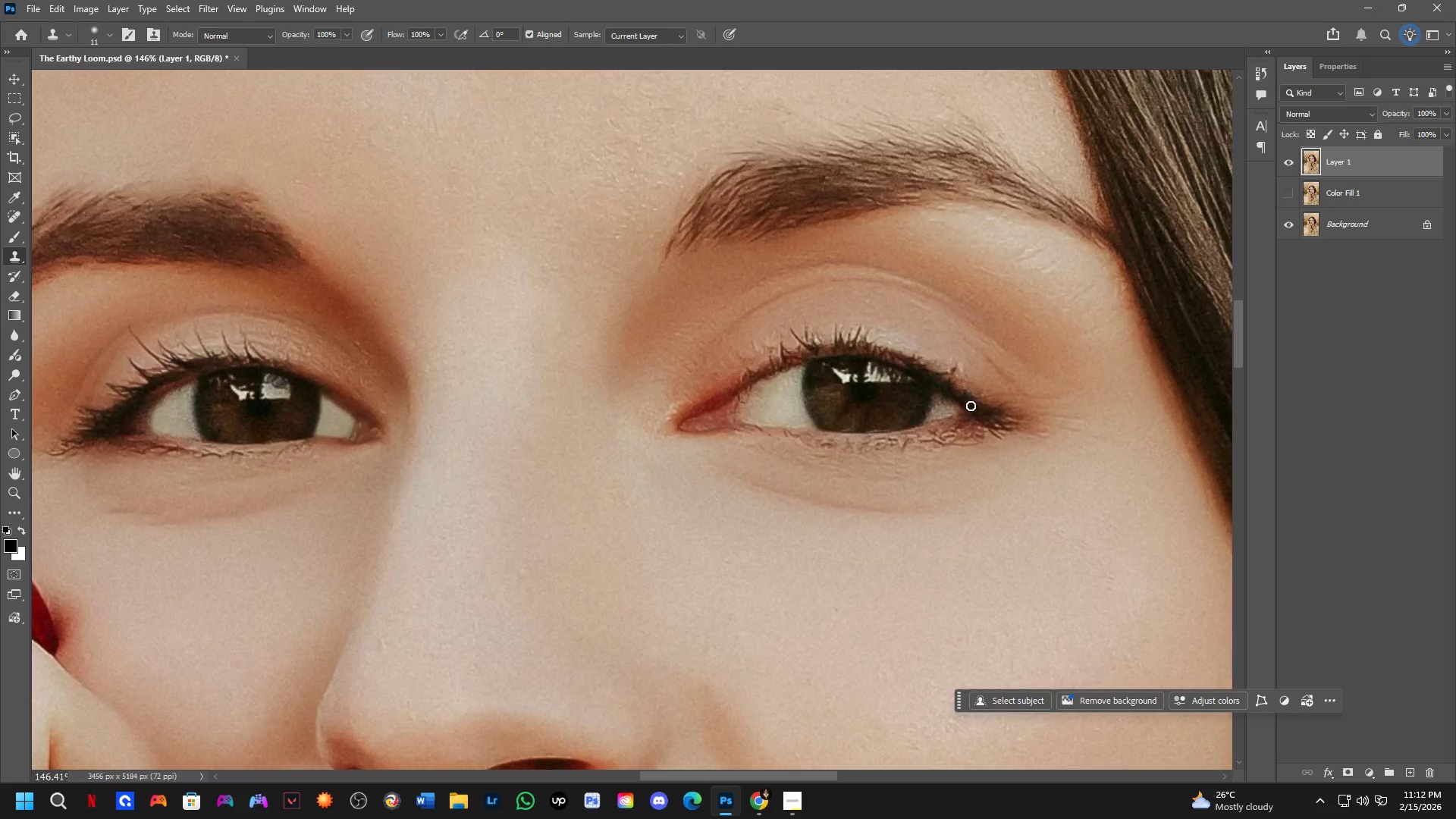 
key(Space)
 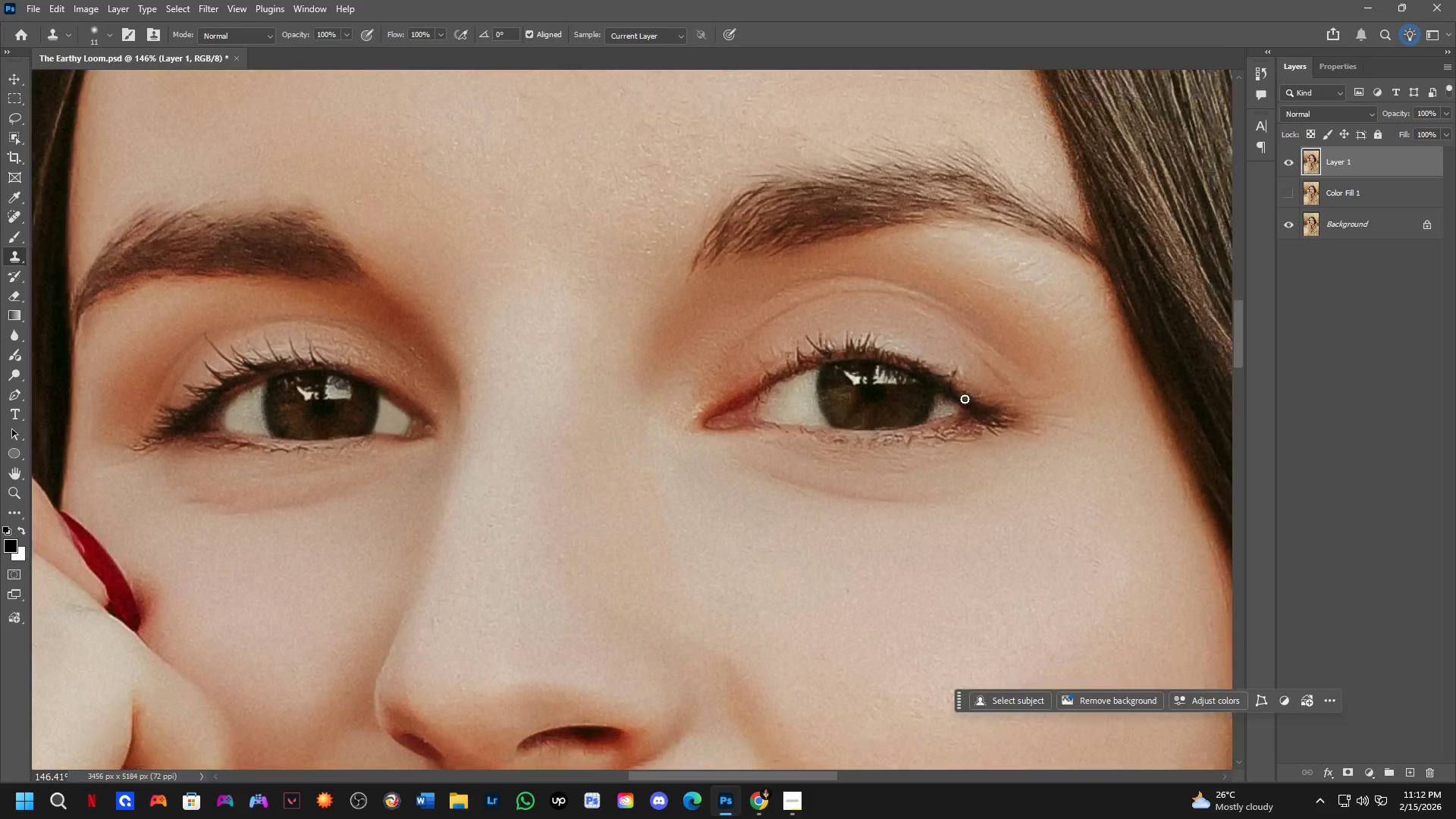 
hold_key(key=Space, duration=0.66)
 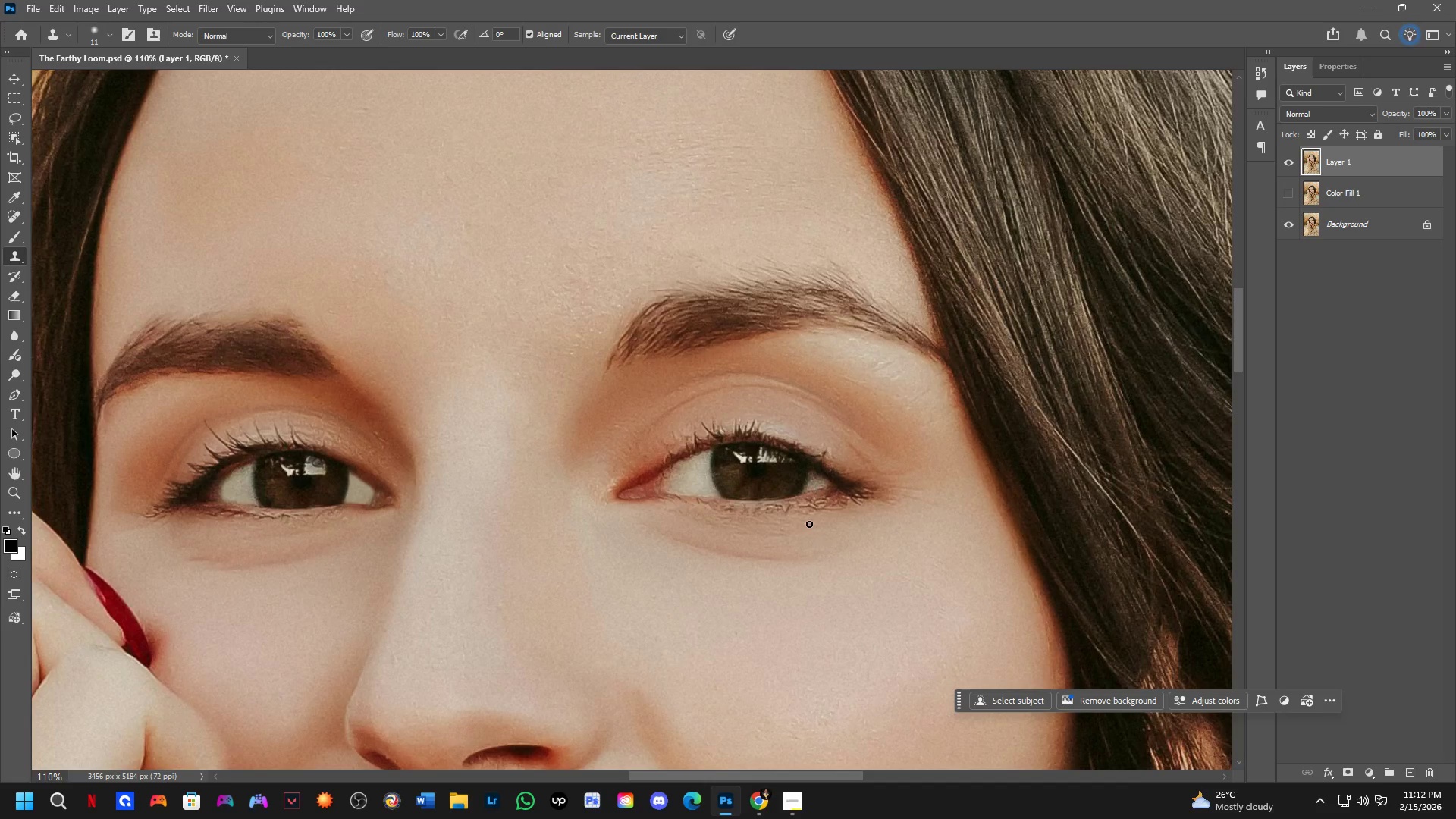 
left_click_drag(start_coordinate=[993, 441], to_coordinate=[861, 516])
 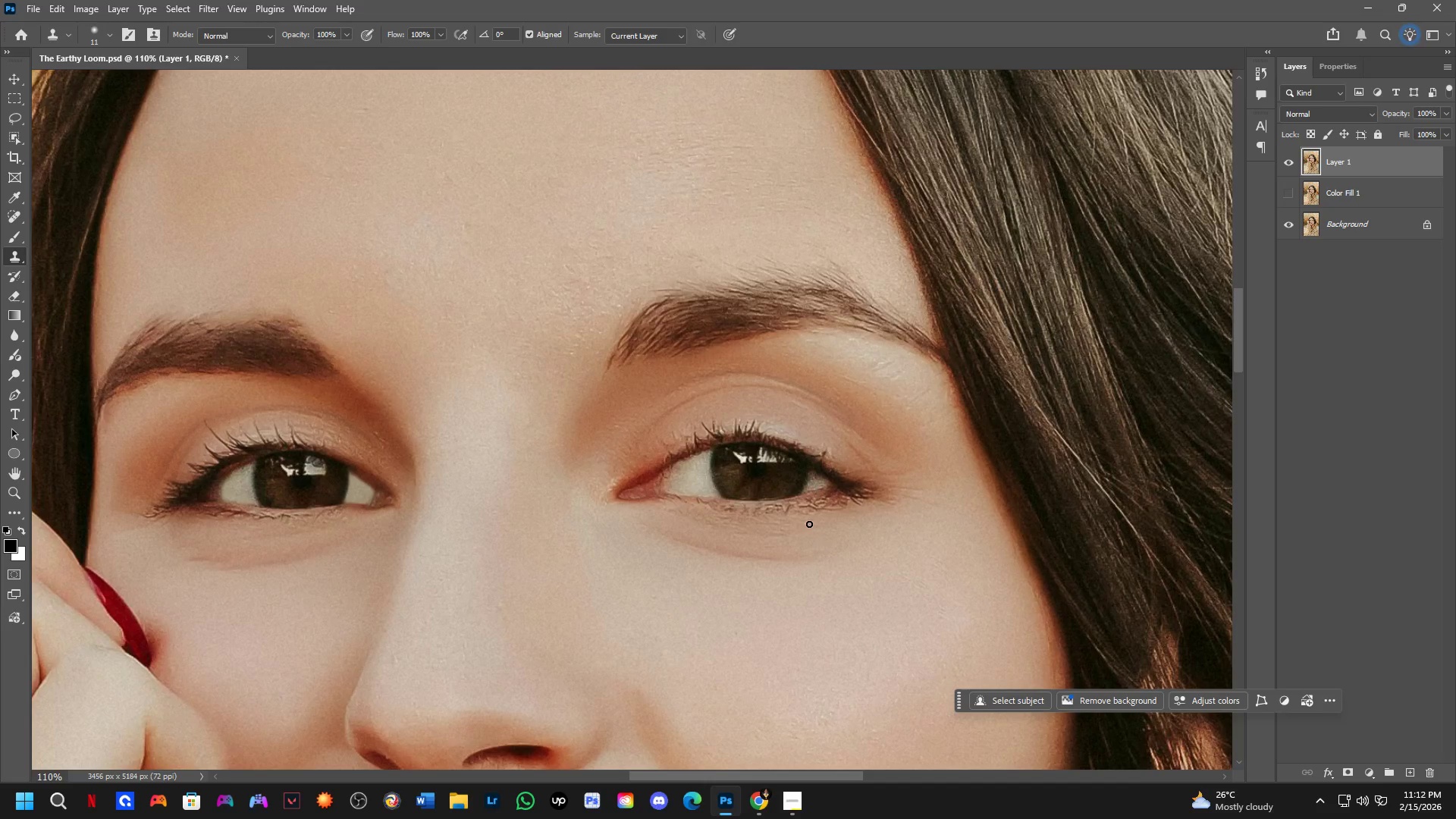 
scroll: coordinate [965, 399], scroll_direction: down, amount: 3.0
 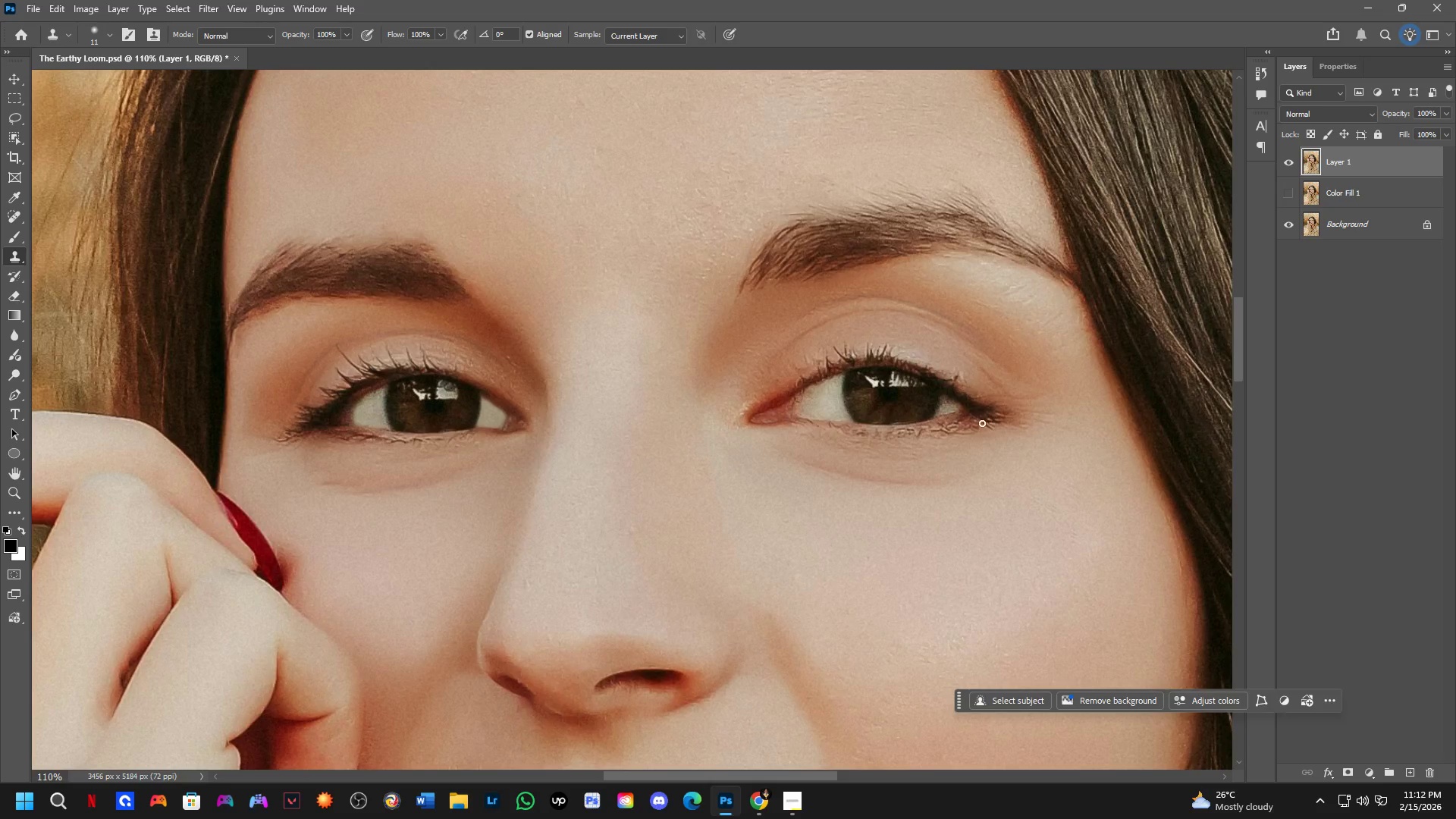 
key(L)
 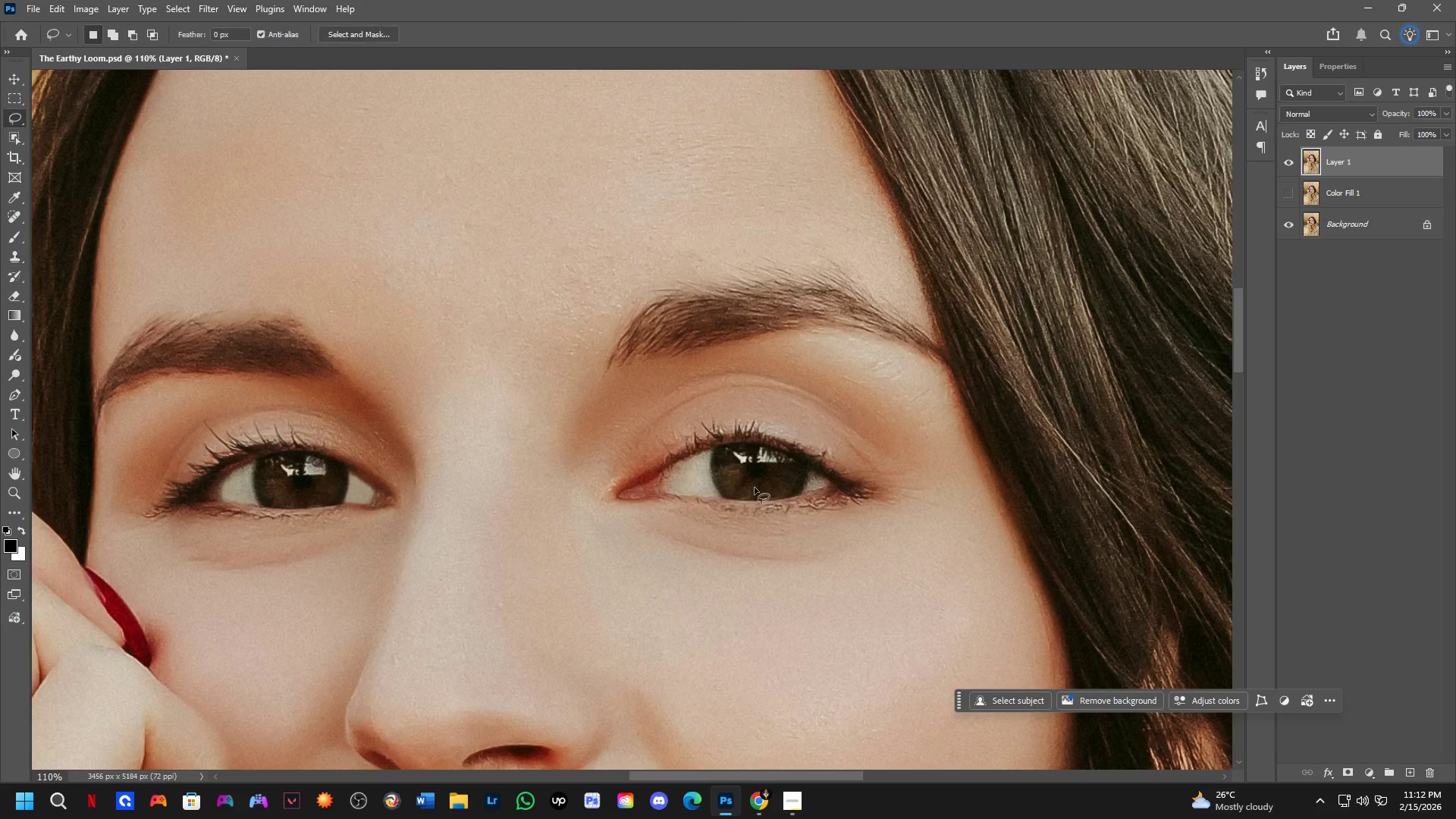 
scroll: coordinate [748, 441], scroll_direction: up, amount: 3.0
 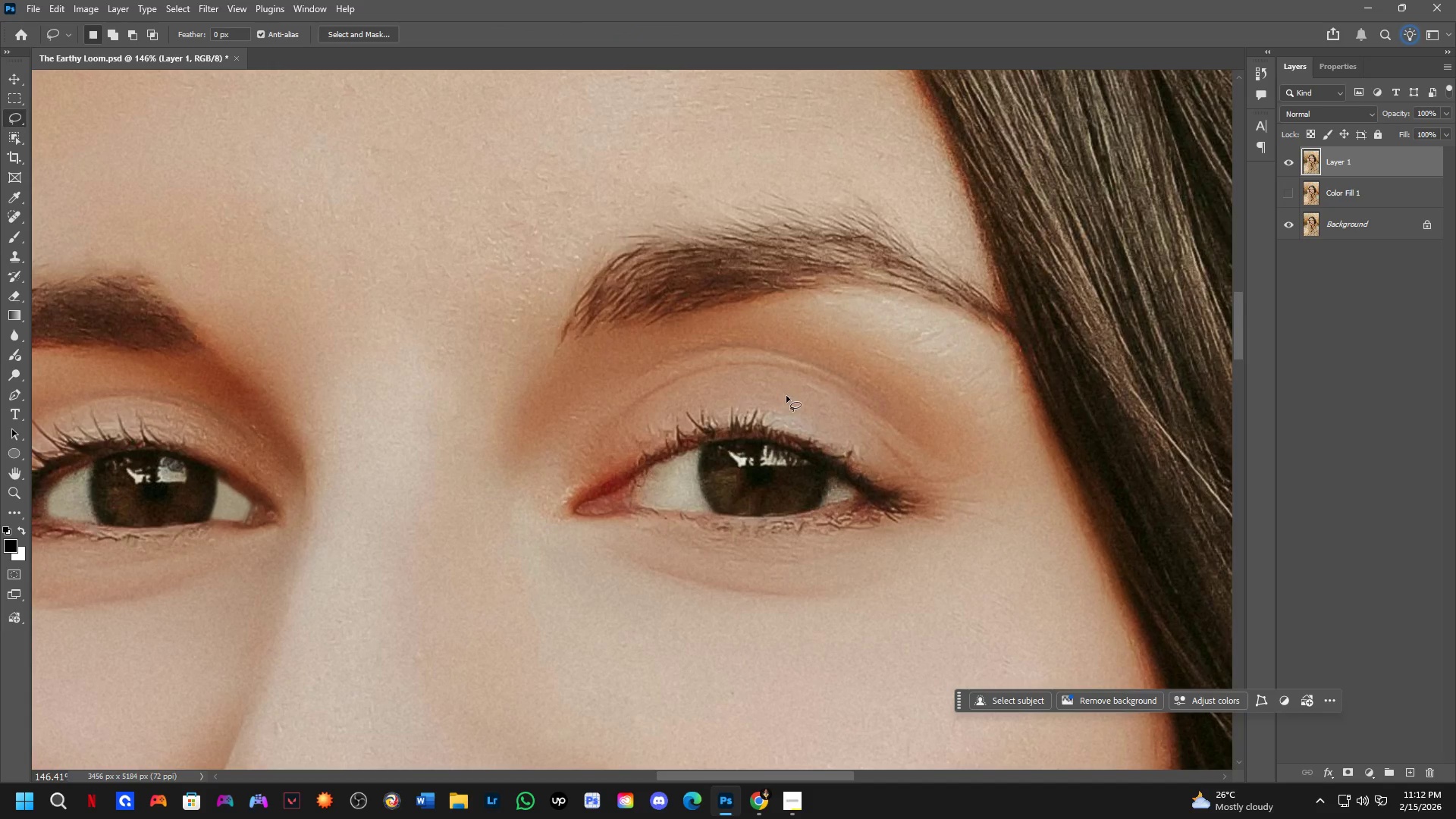 
left_click_drag(start_coordinate=[789, 397], to_coordinate=[814, 404])
 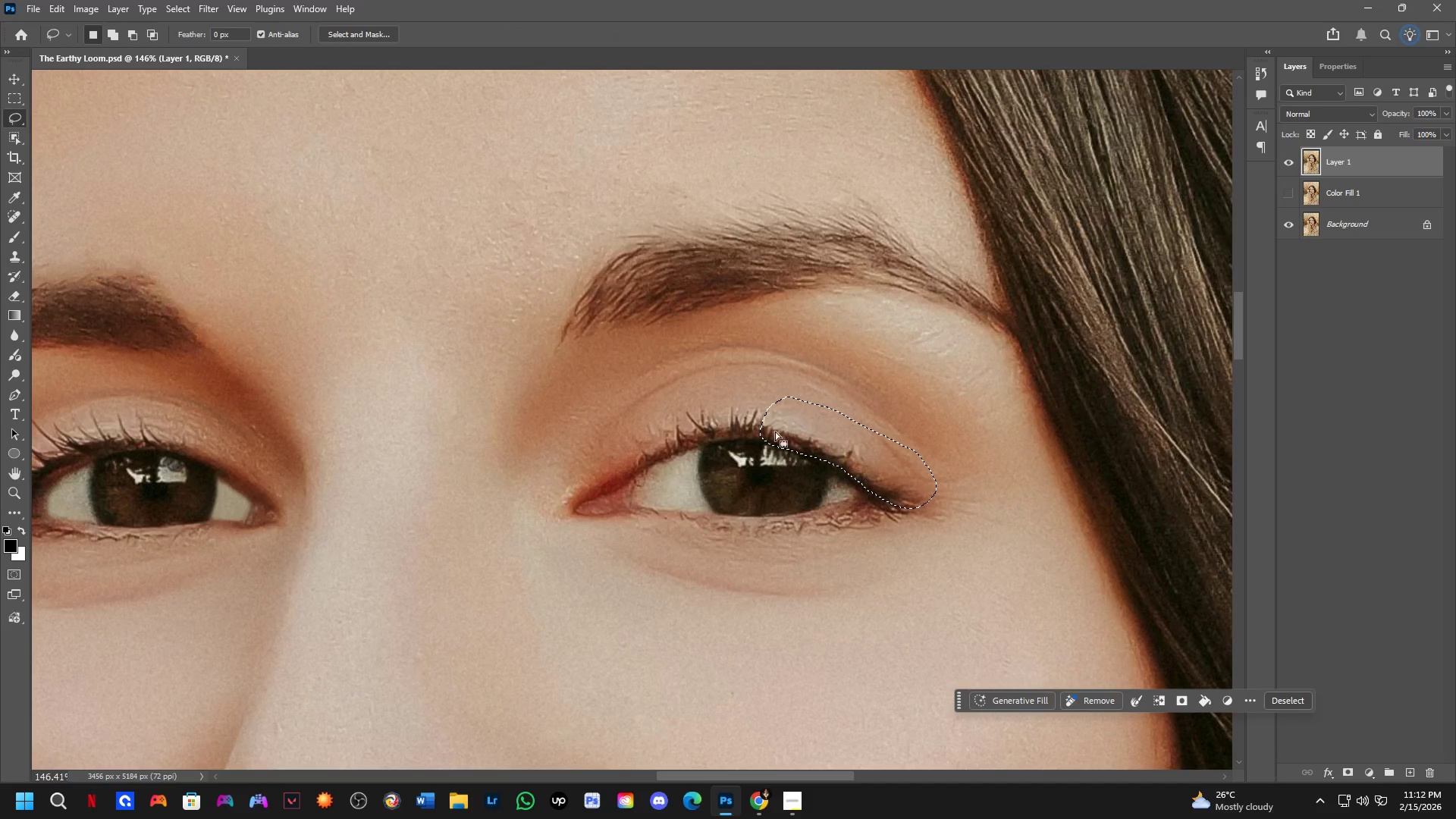 
scroll: coordinate [802, 476], scroll_direction: down, amount: 4.0
 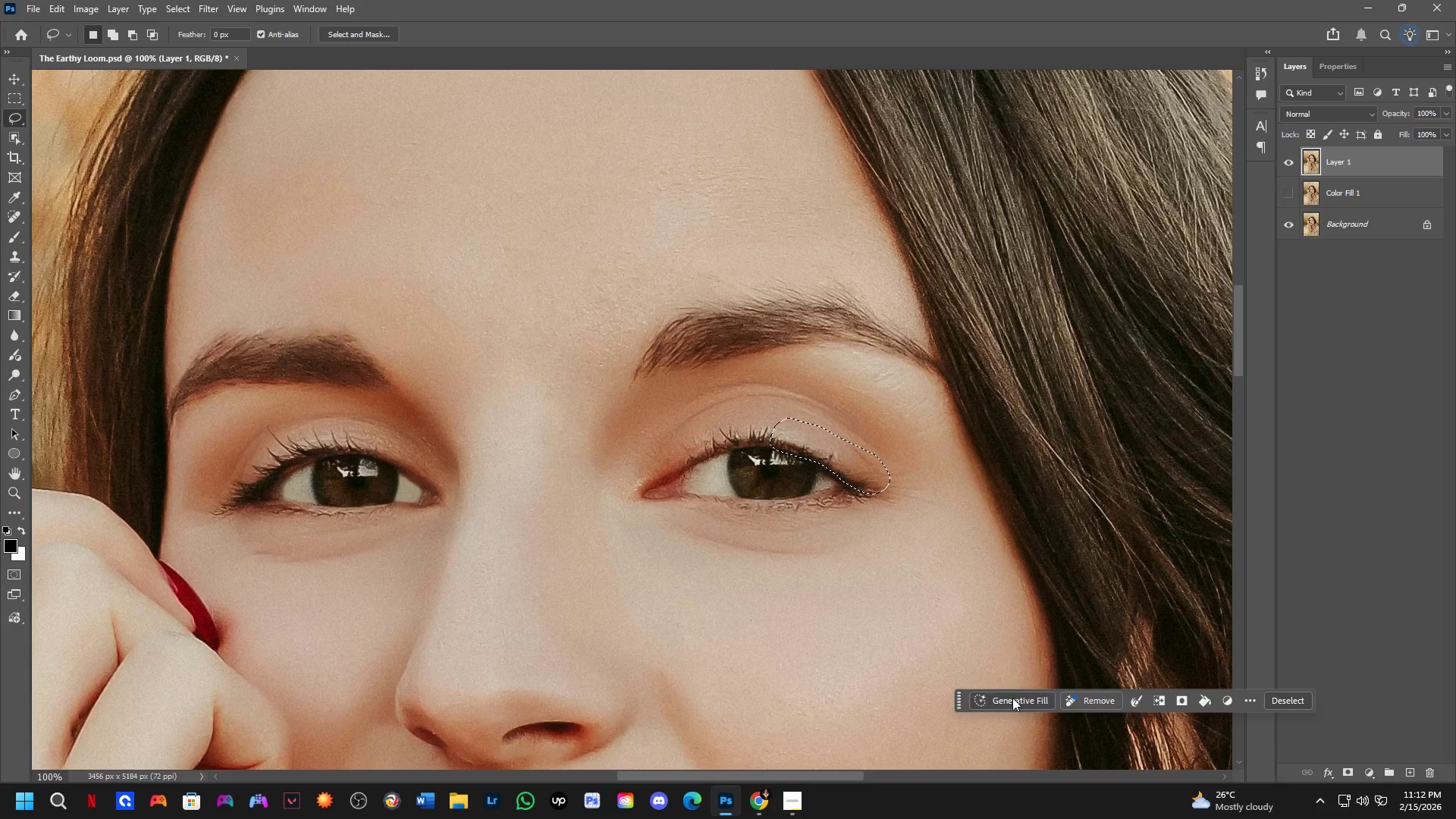 
left_click([1013, 698])
 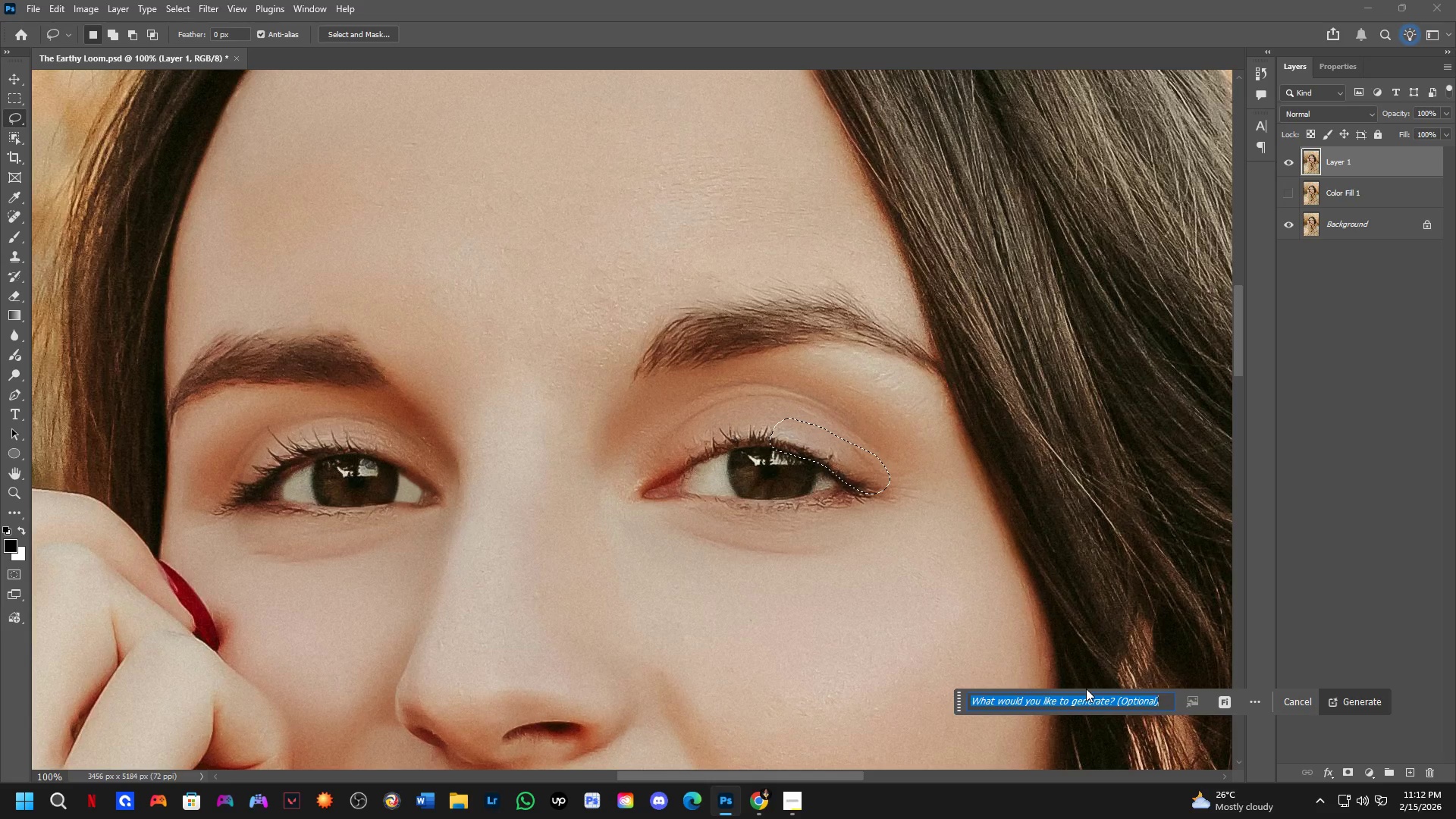 
type(eyelashes)
 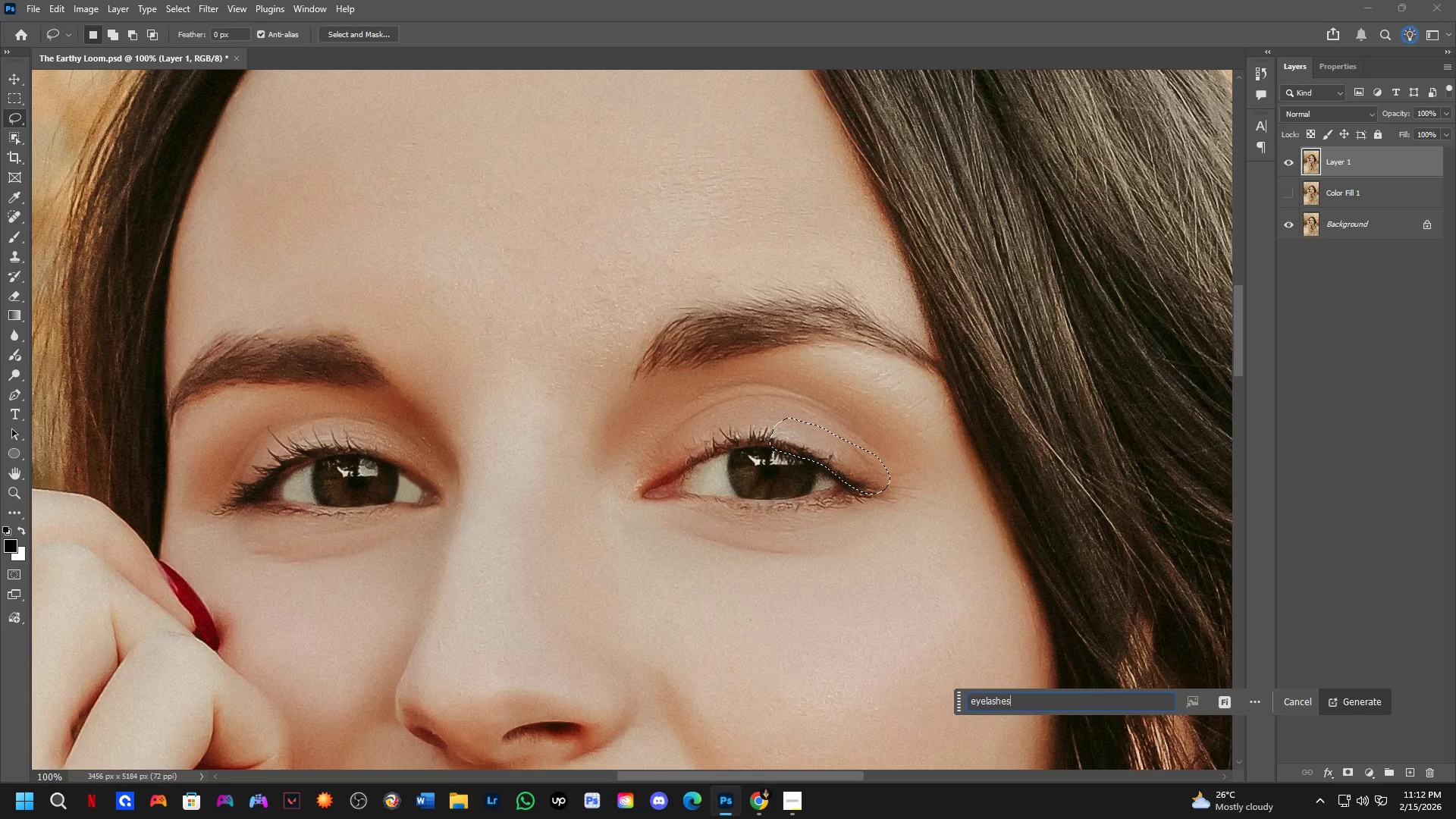 
key(Enter)
 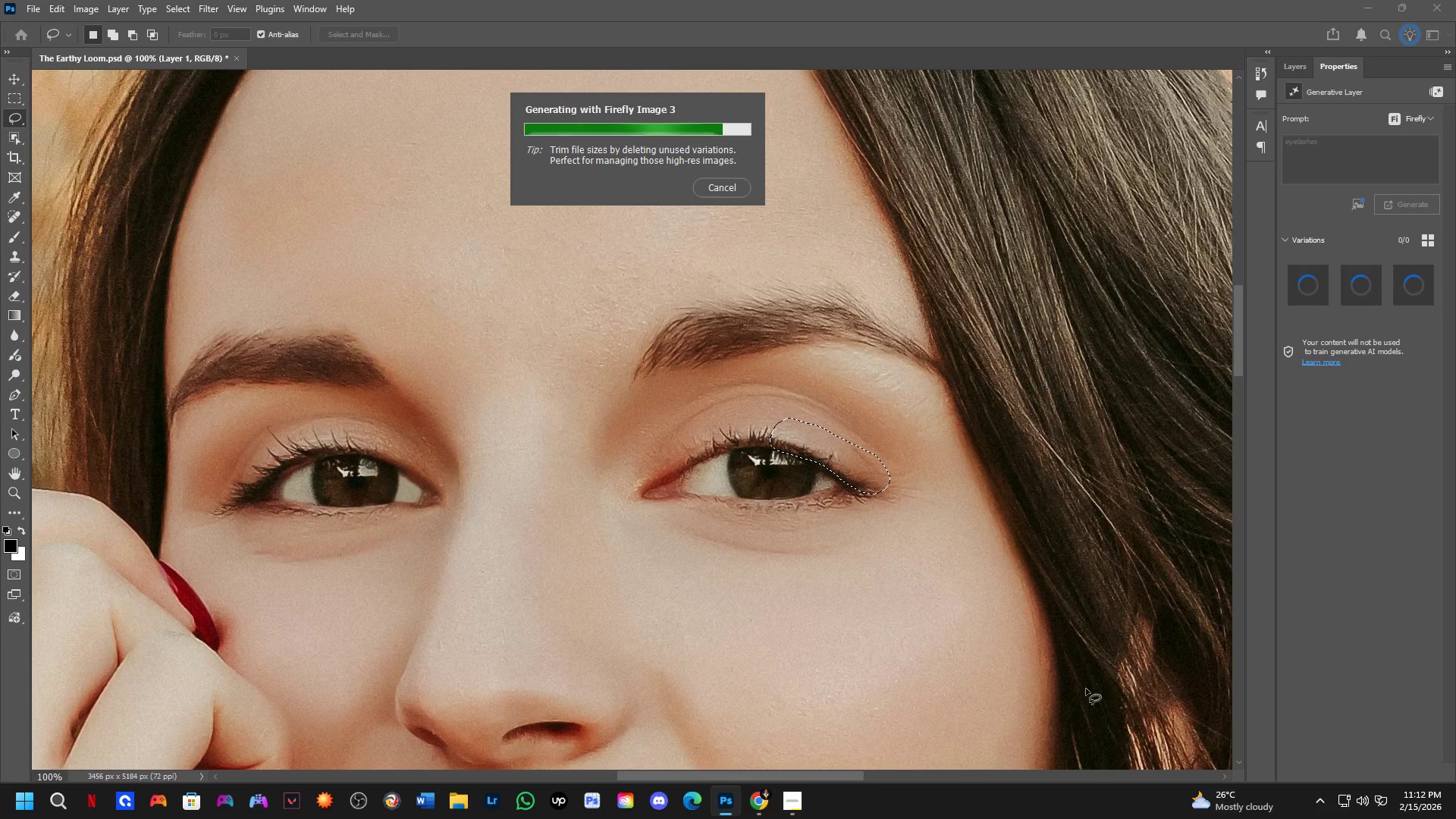 
wait(20.78)
 